 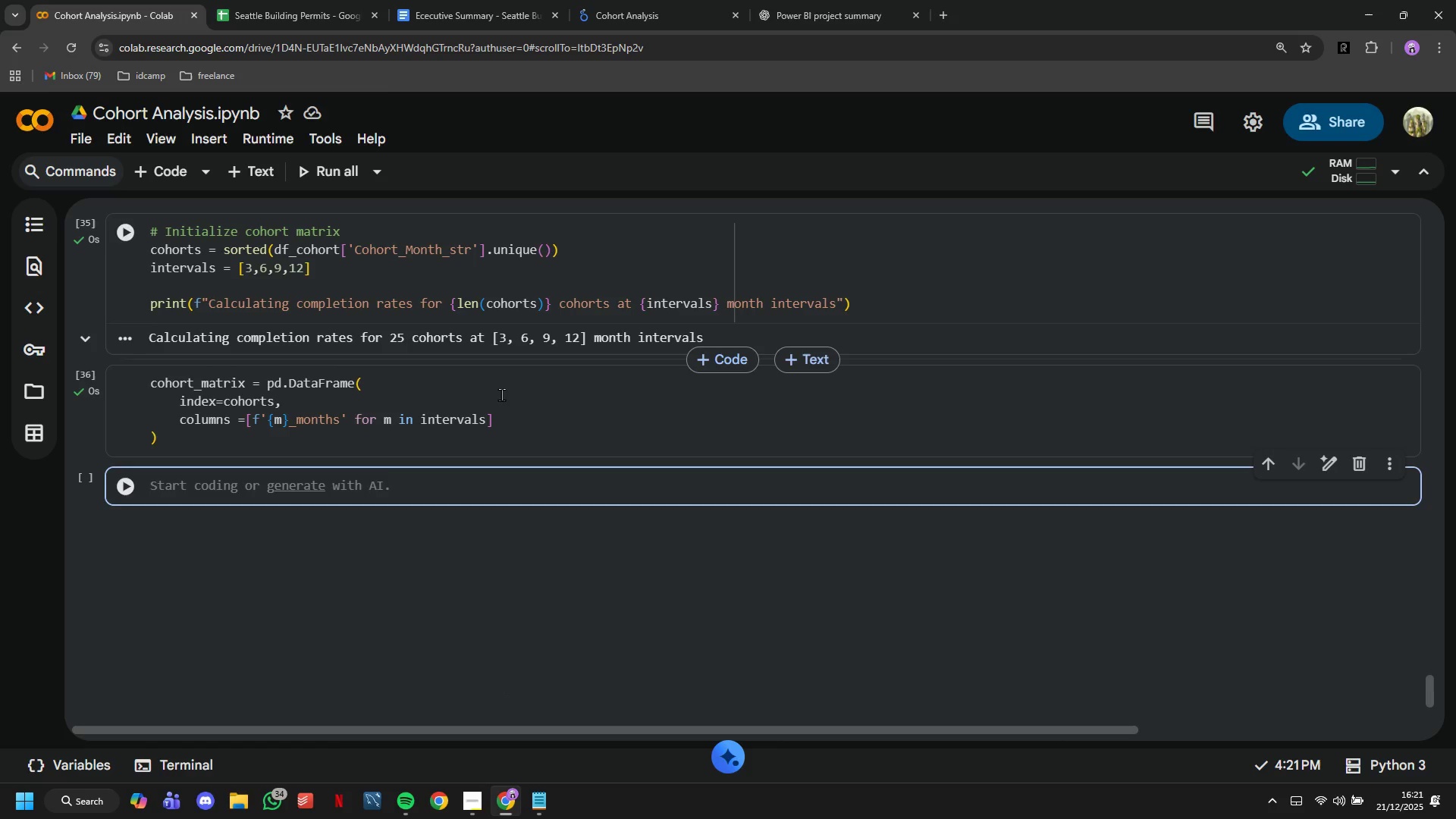 
type(# Calculate foe [Insert])
key(Backspace)
key(Backspace)
type(r each cohort)
 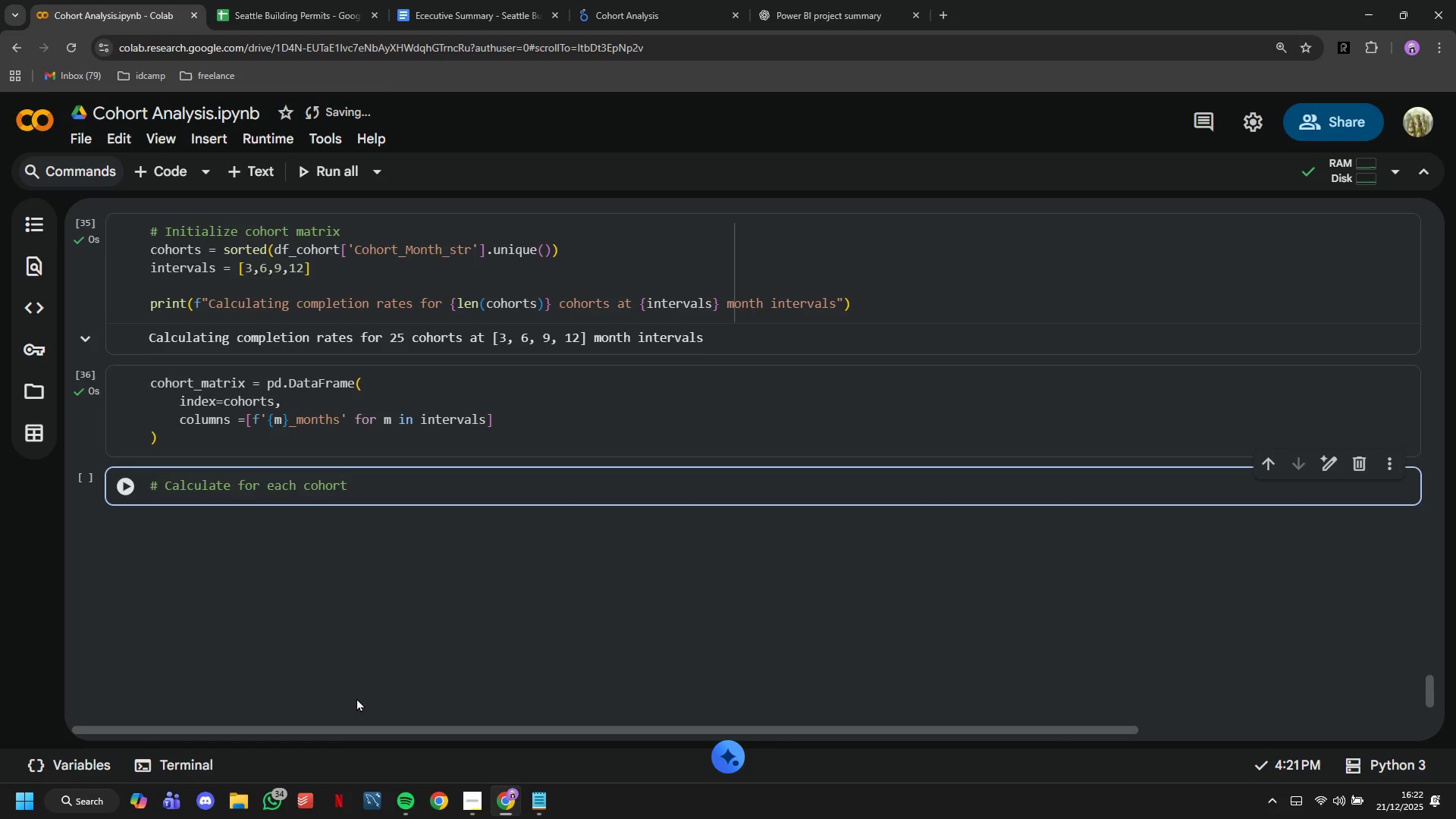 
key(Enter)
 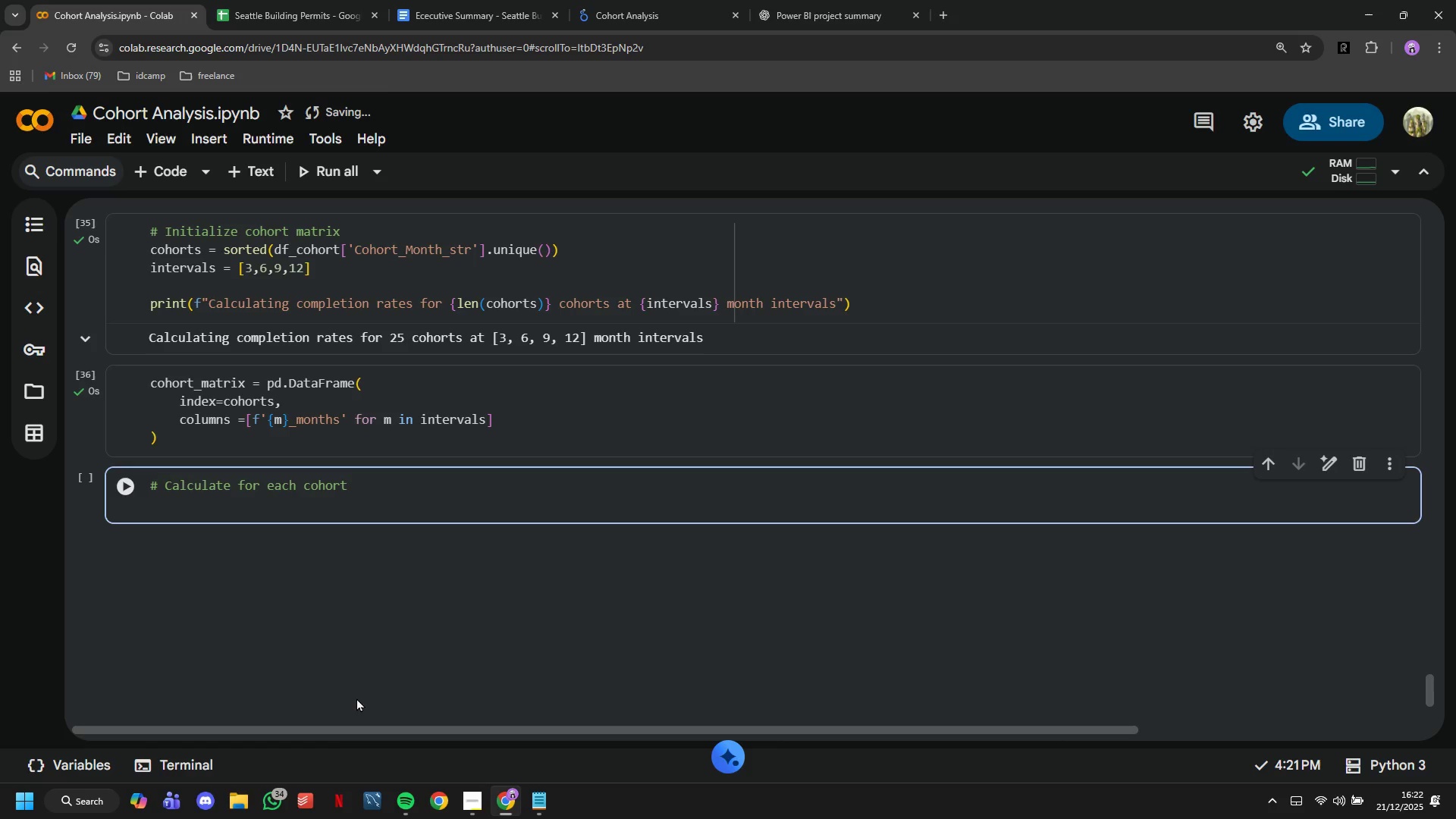 
type(for cohort in cohorts:)
 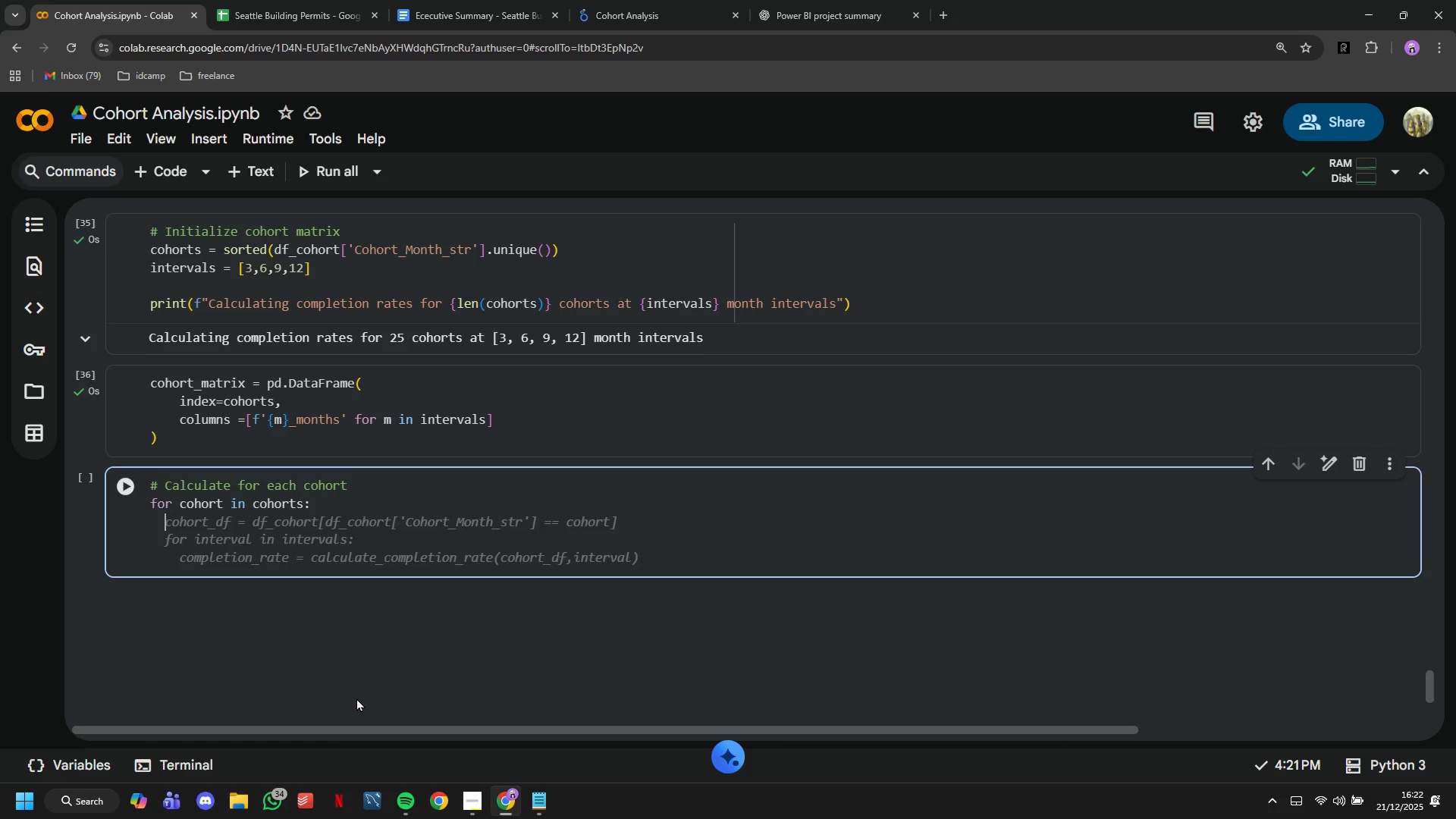 
 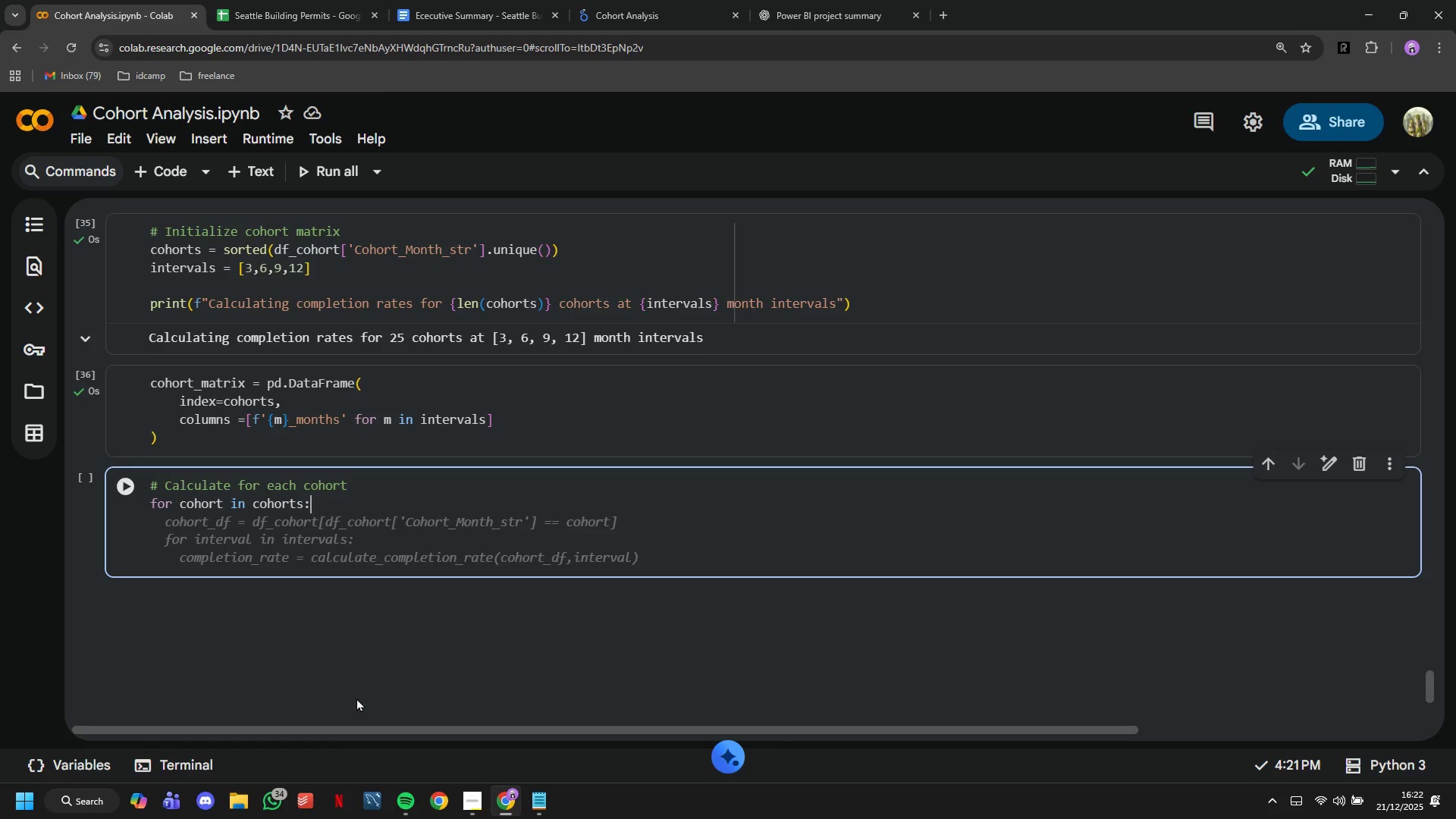 
key(Enter)
 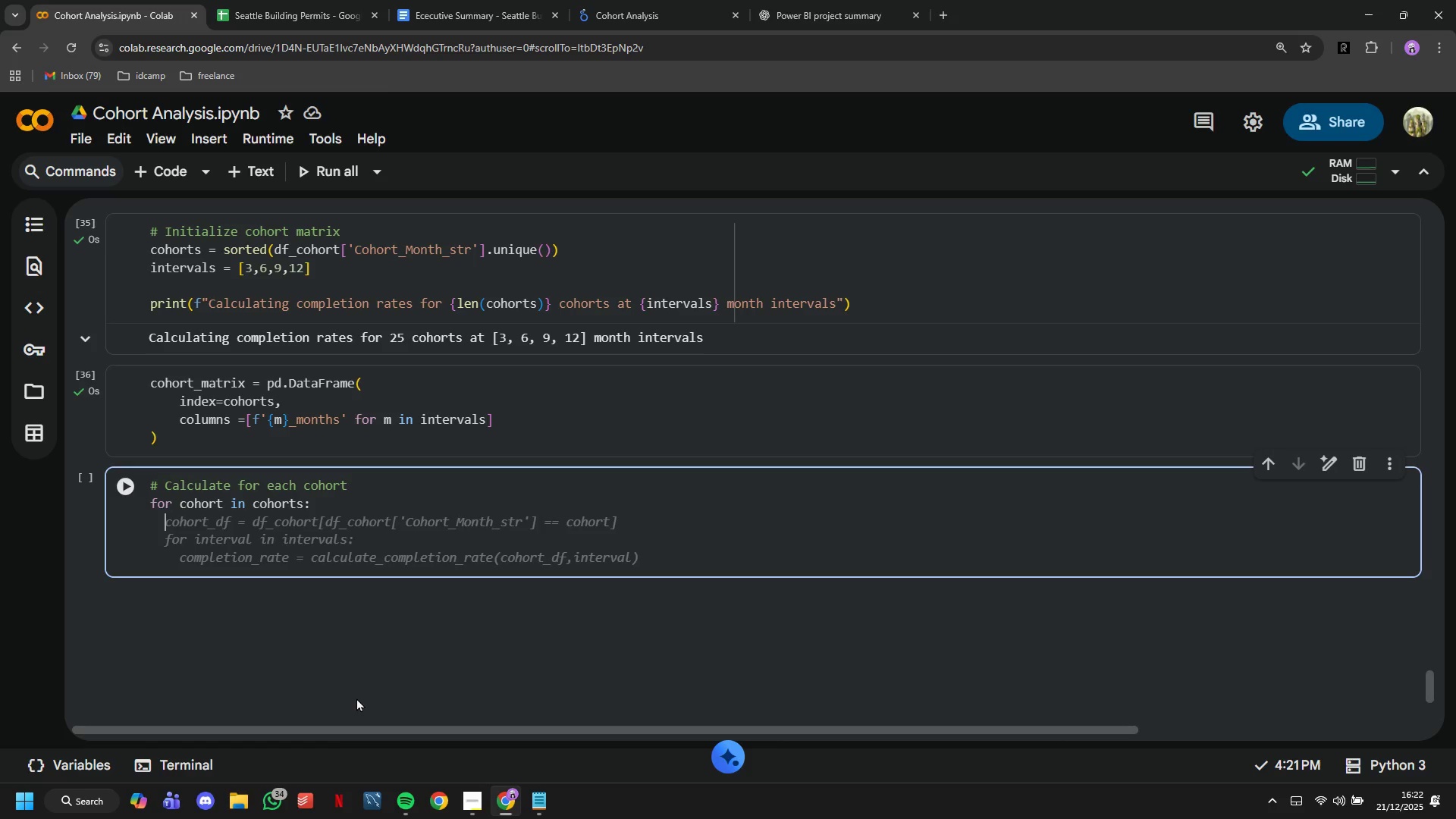 
type(cohort_d)
 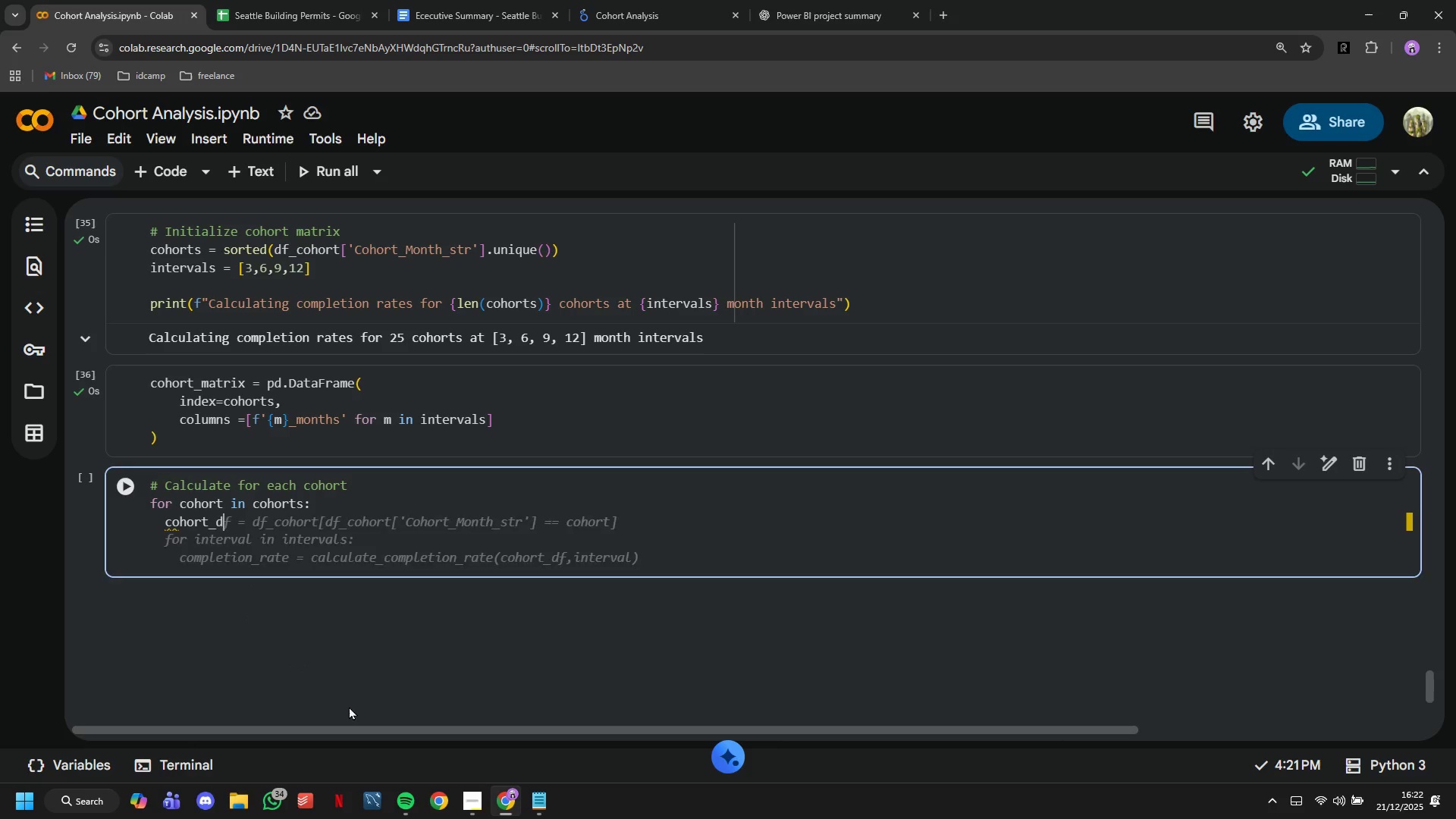 
type(ata = df_cohort[df_cohort[)
 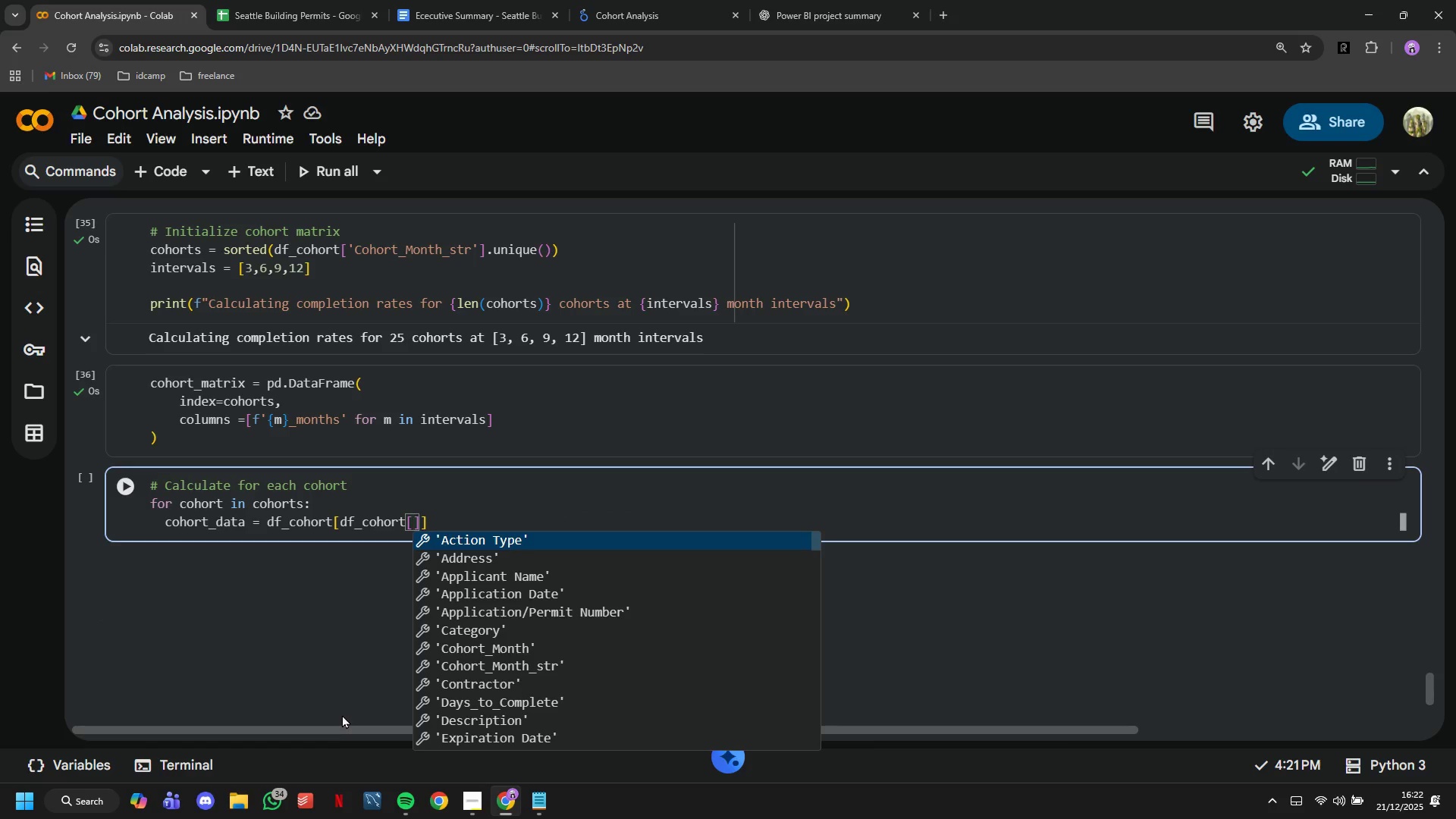 
hold_key(key=ArrowDown, duration=0.64)
 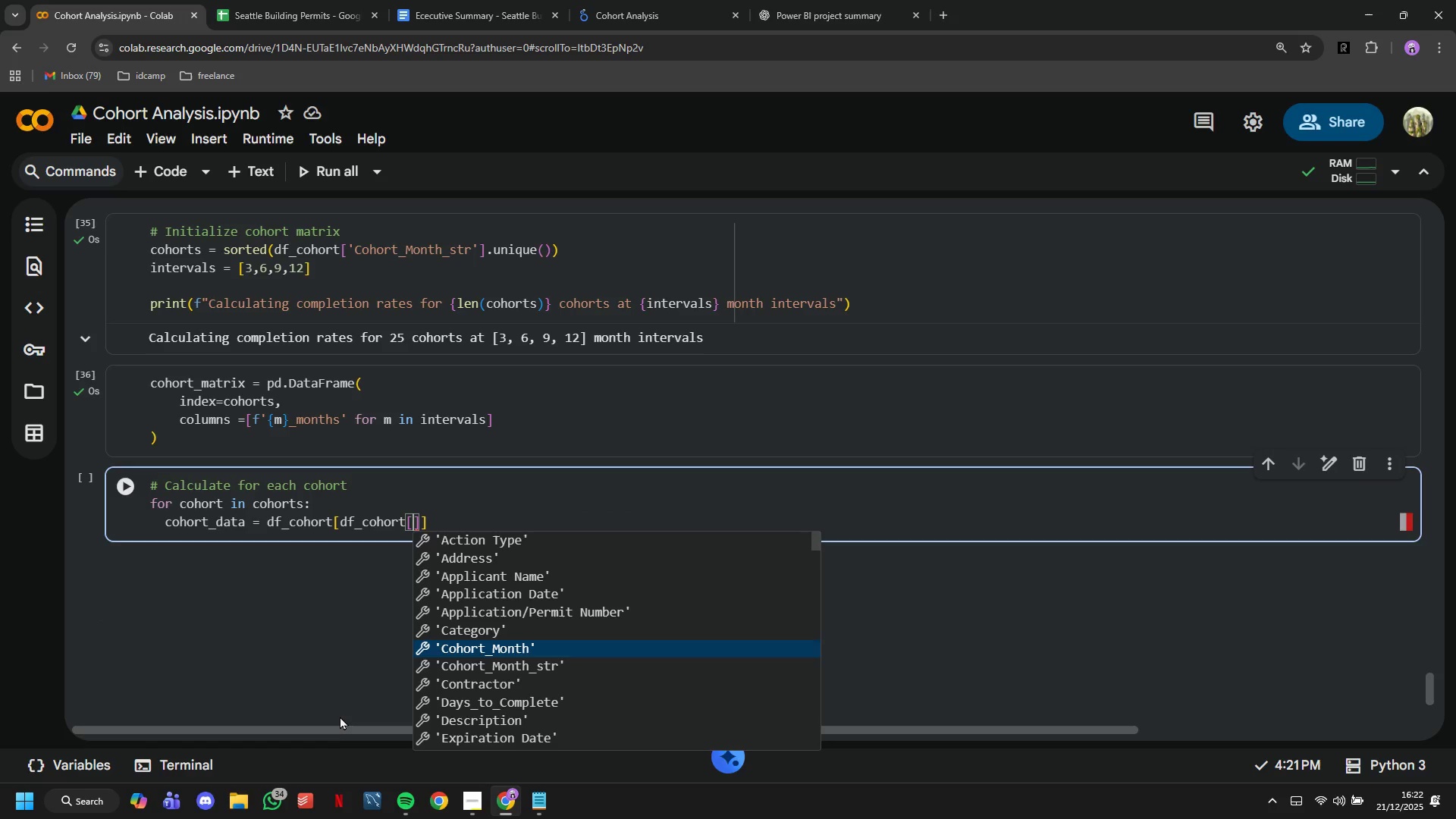 
key(ArrowDown)
 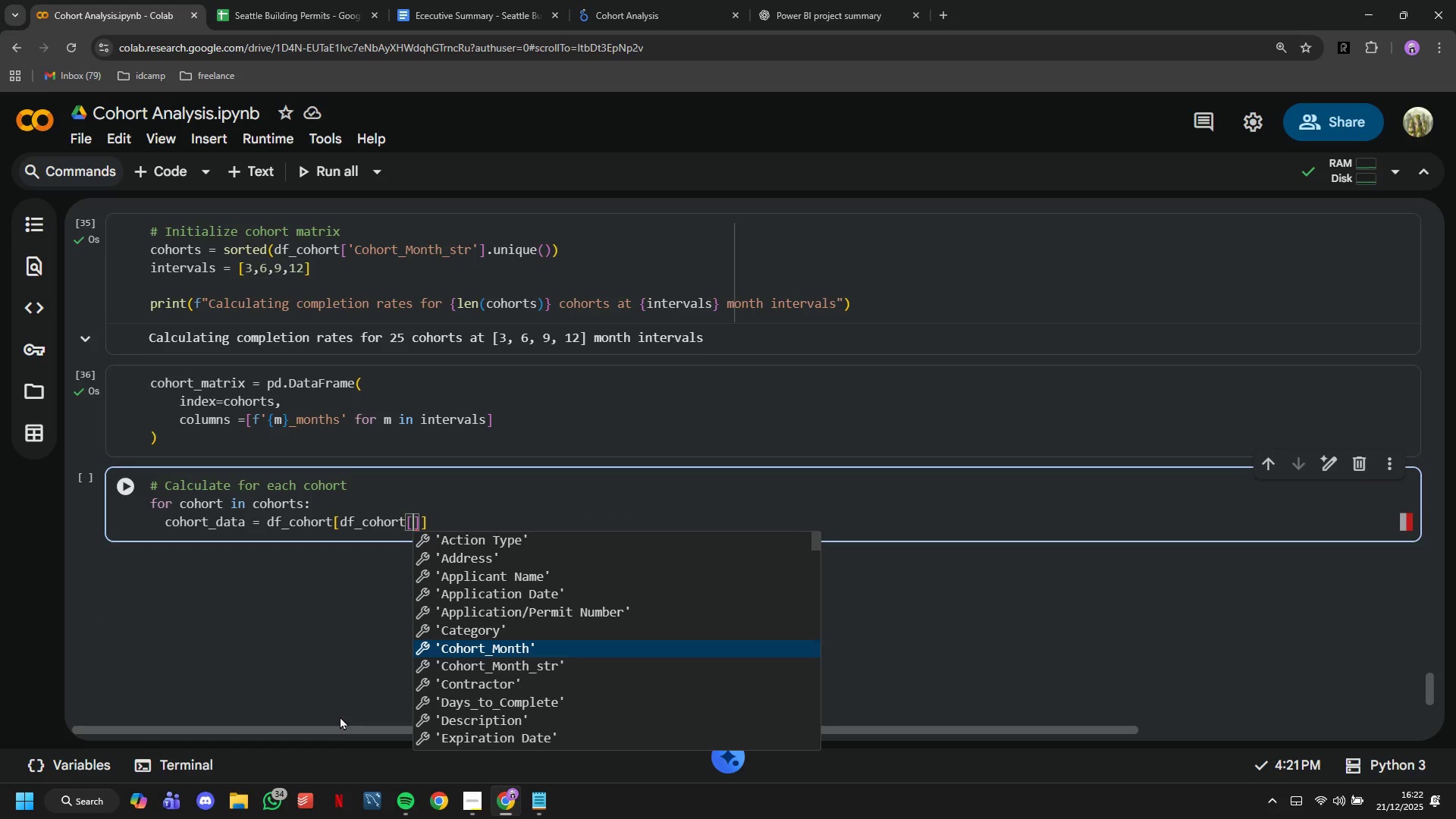 
key(ArrowUp)
 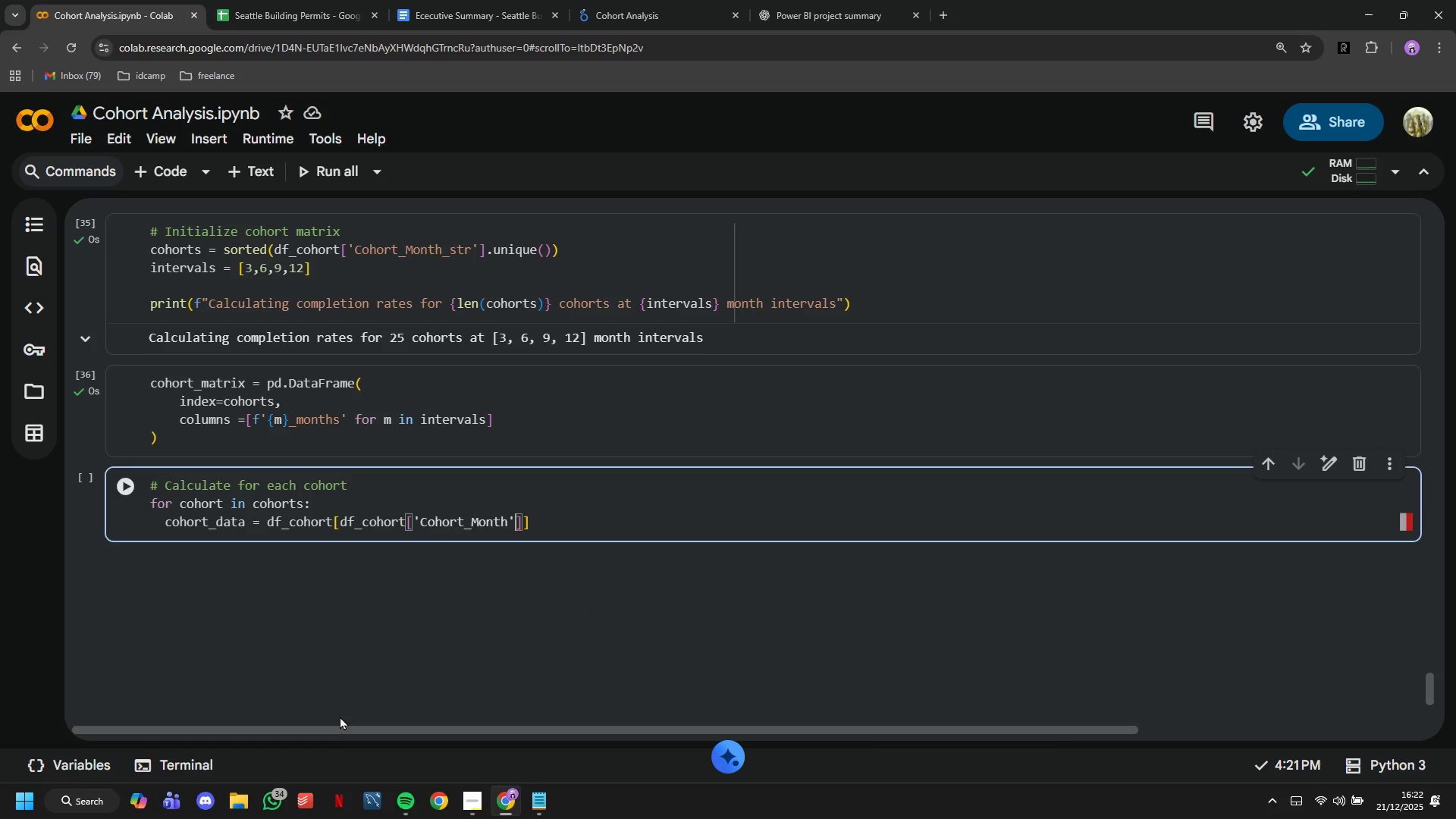 
key(Enter)
 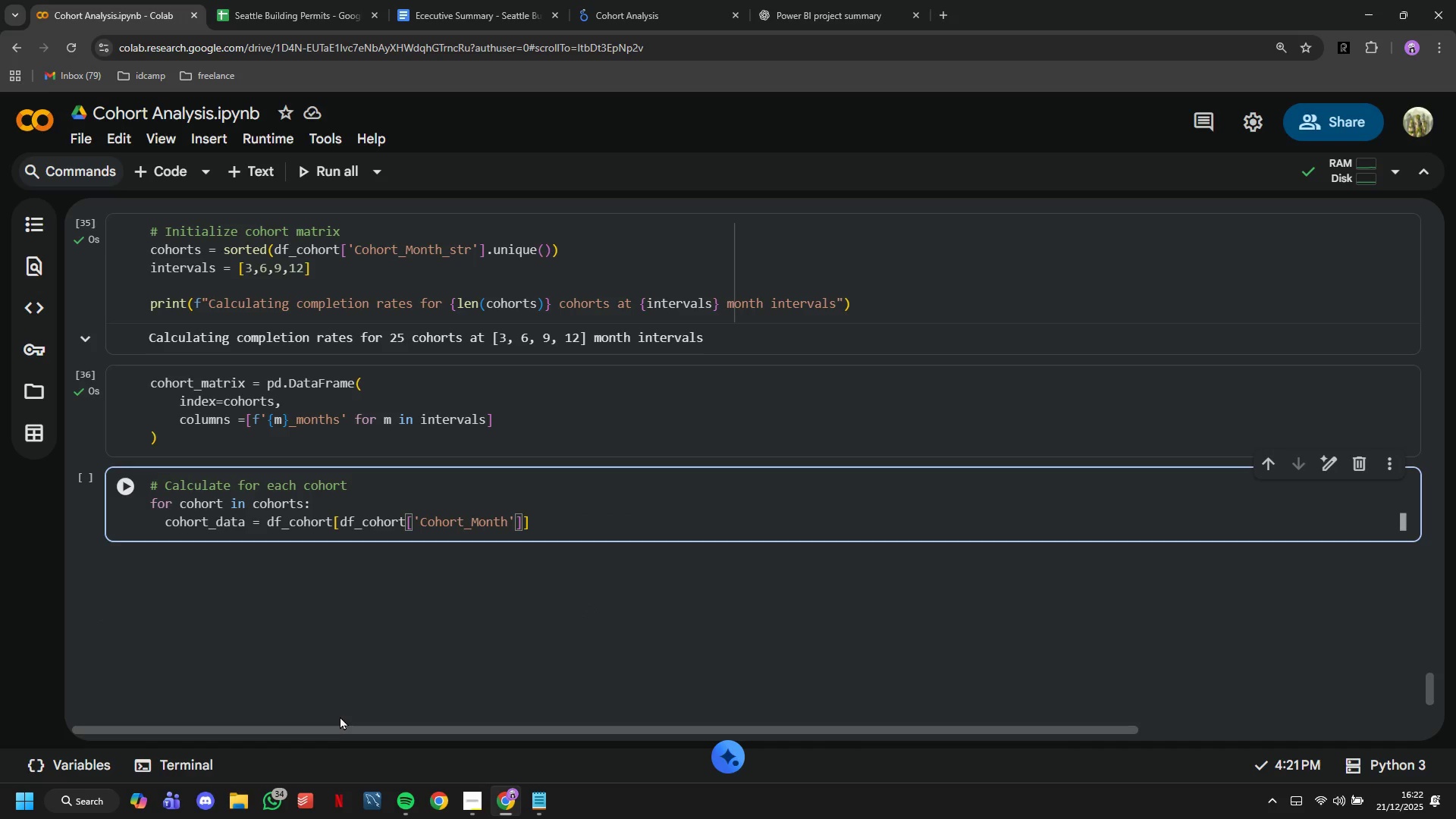 
key(Control+Z)
 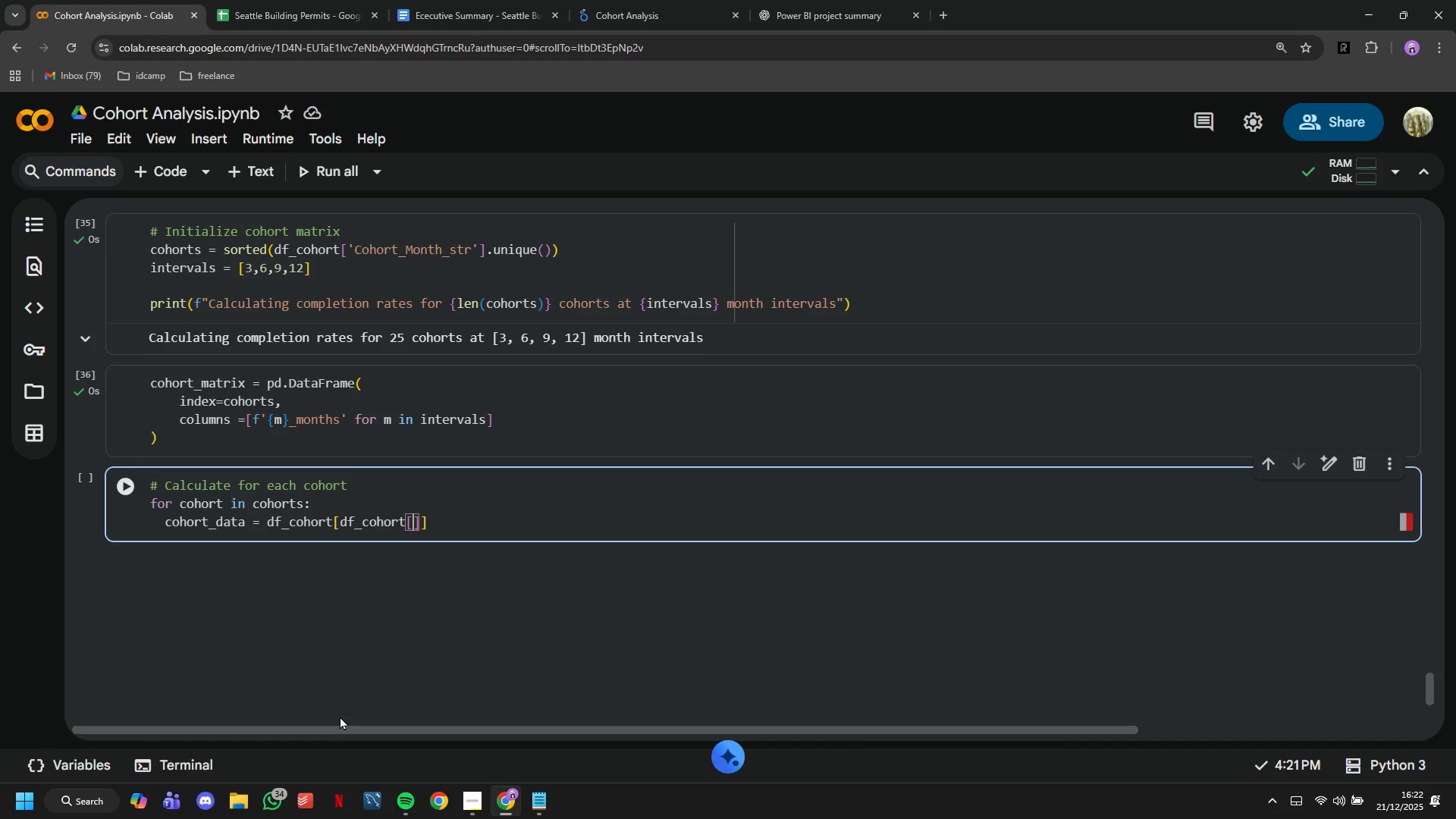 
hold_key(key=MetaLeft, duration=0.47)
 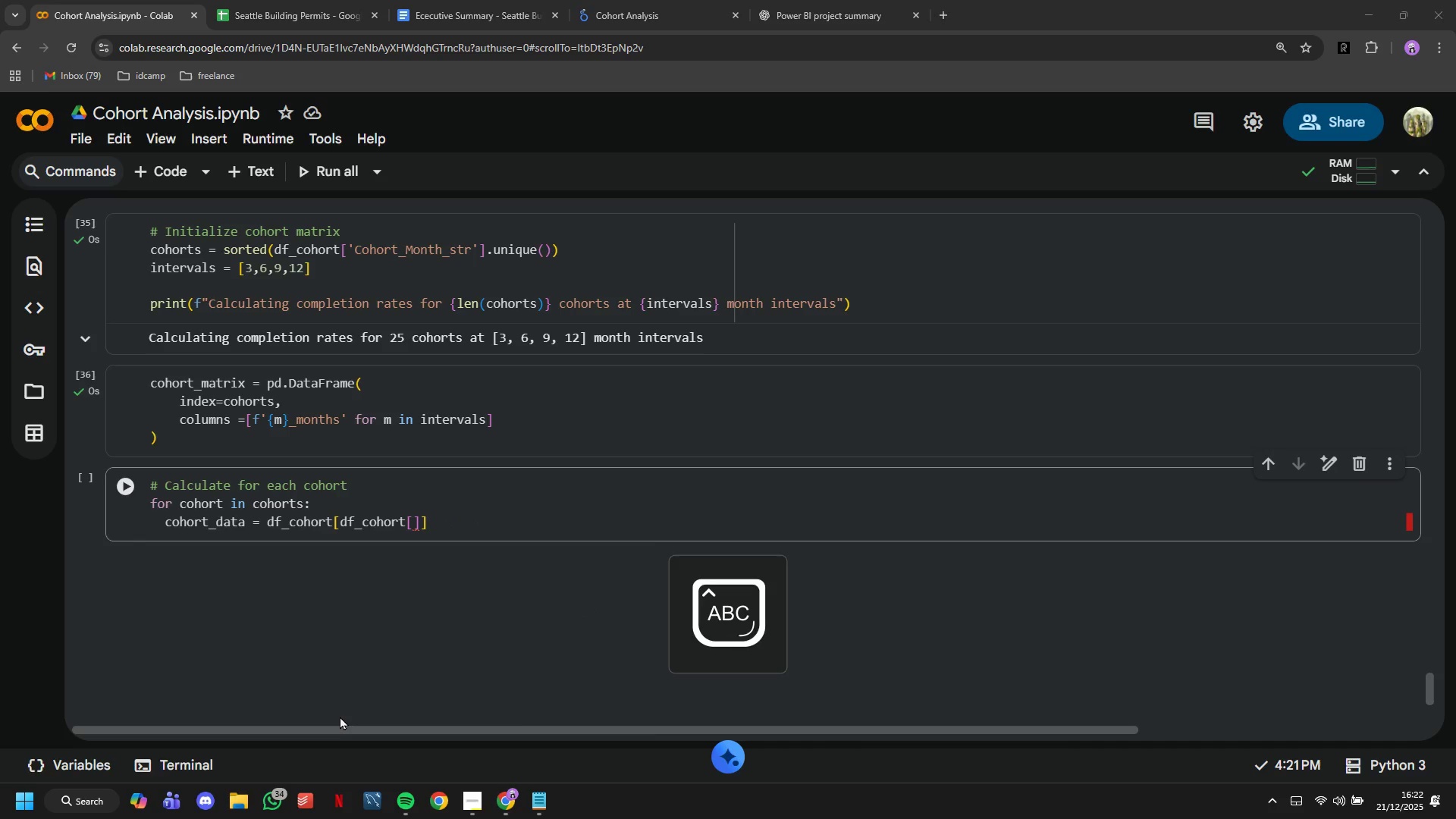 
key(CapsLock)
 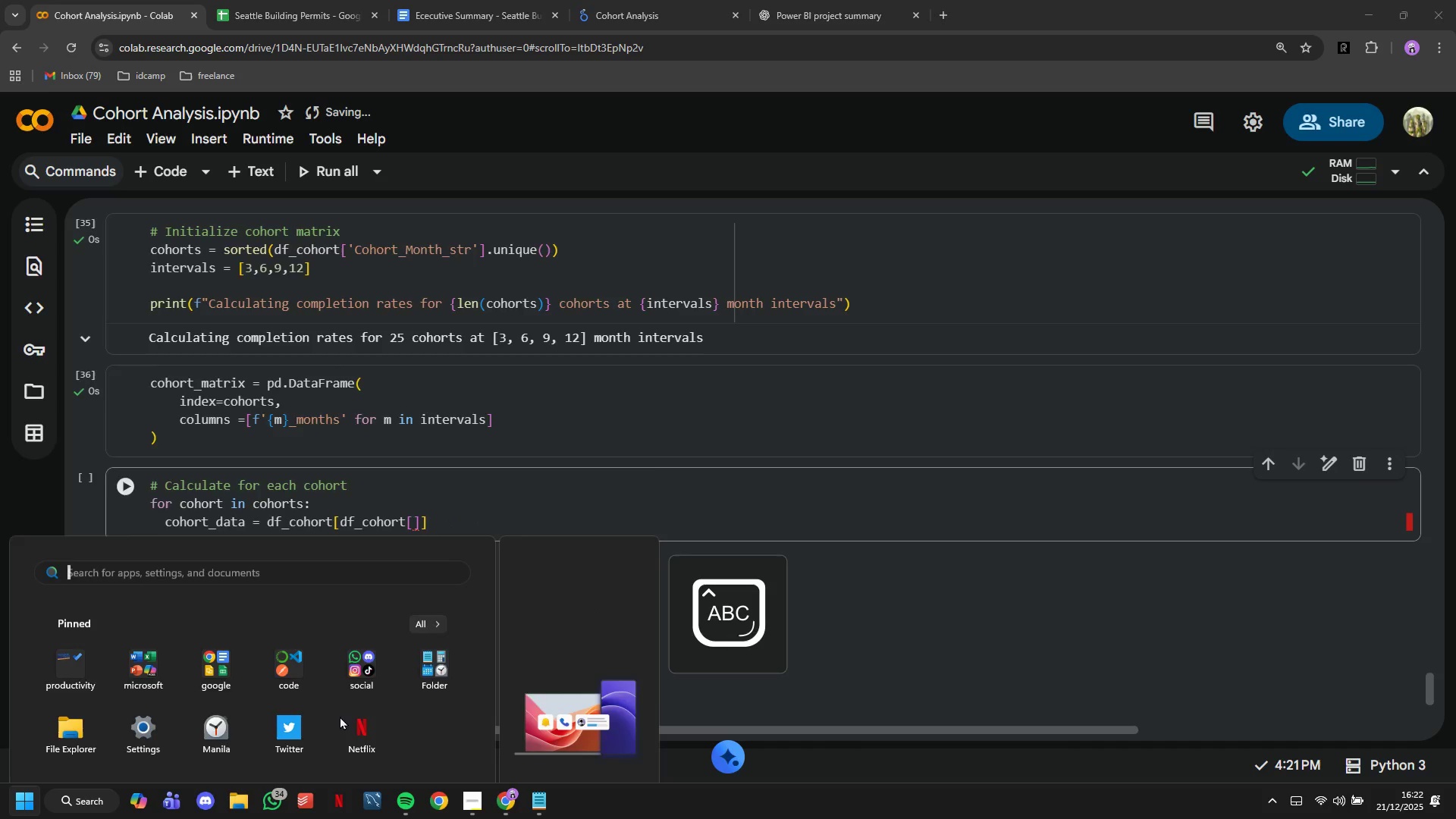 
key(C)
 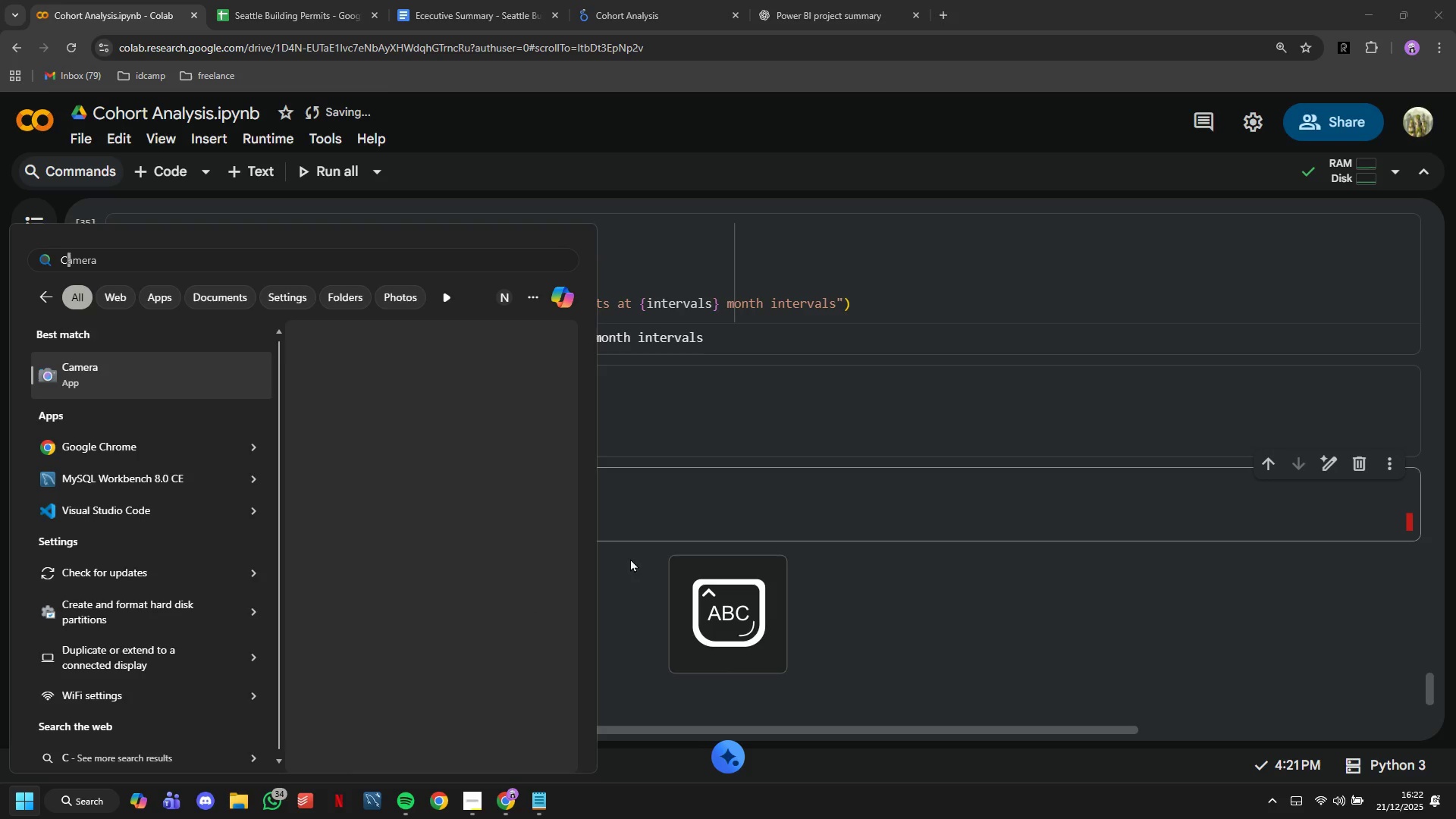 
left_click([664, 545])
 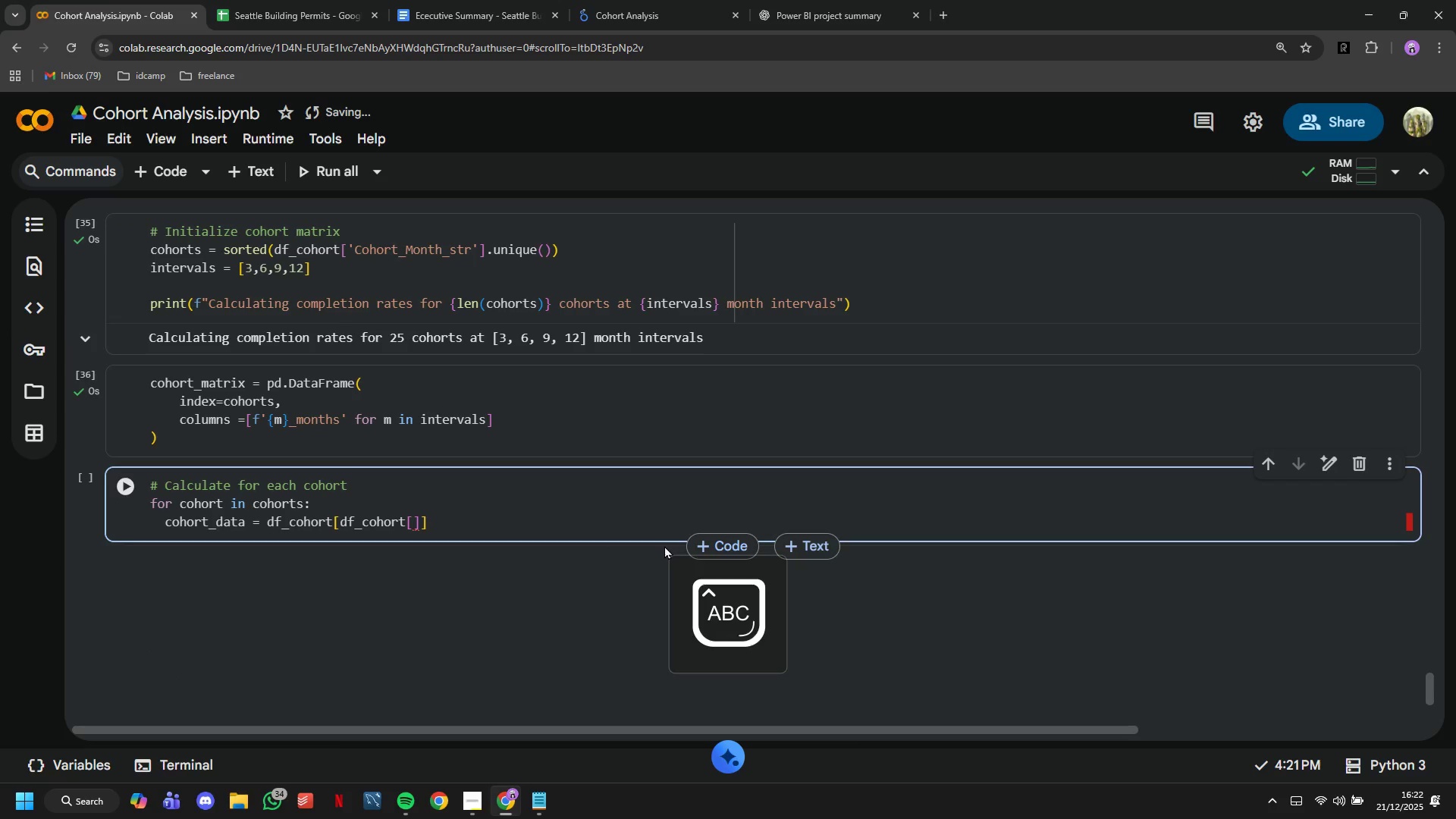 
key(Quote)
 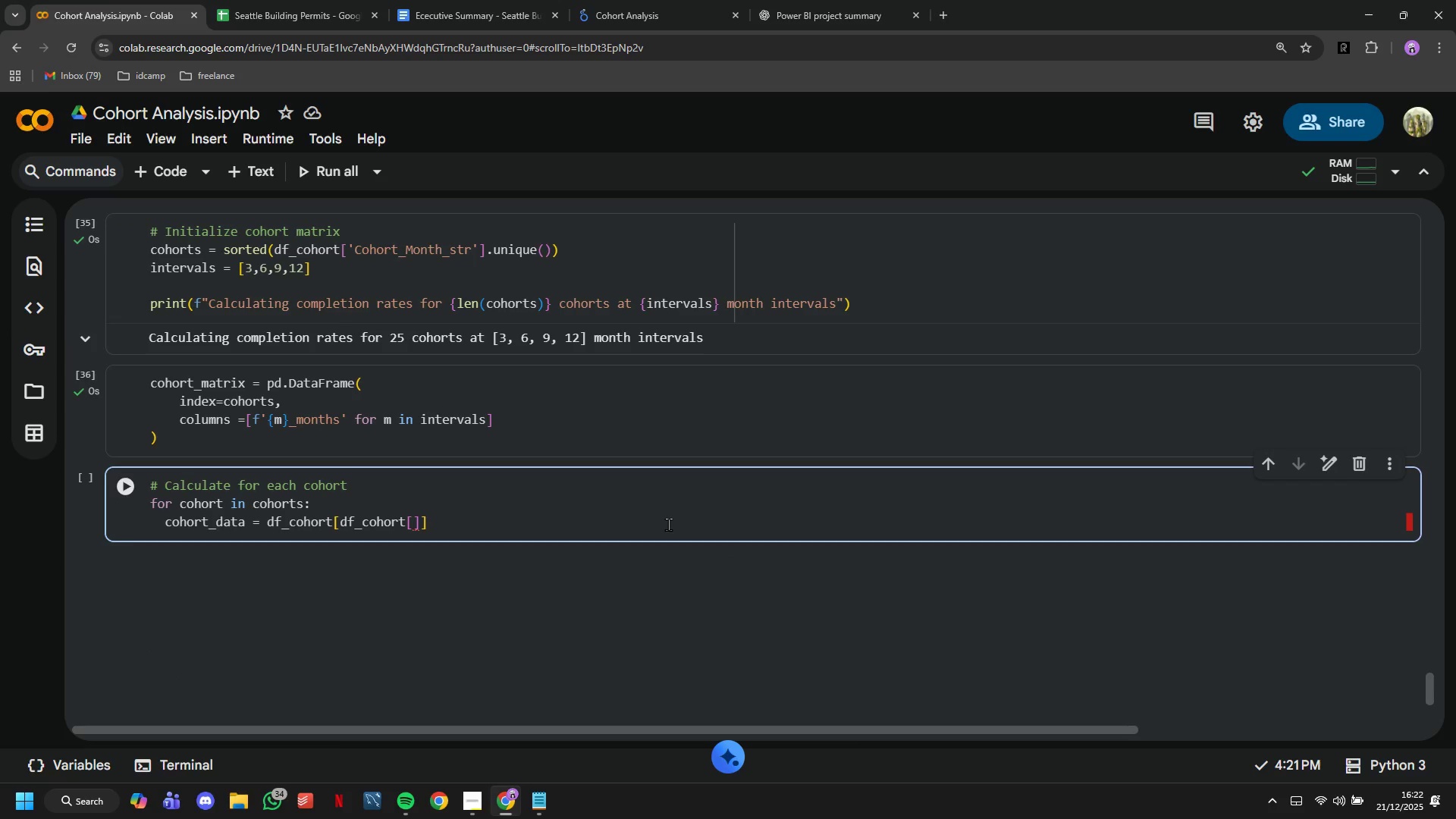 
left_click([668, 524])
 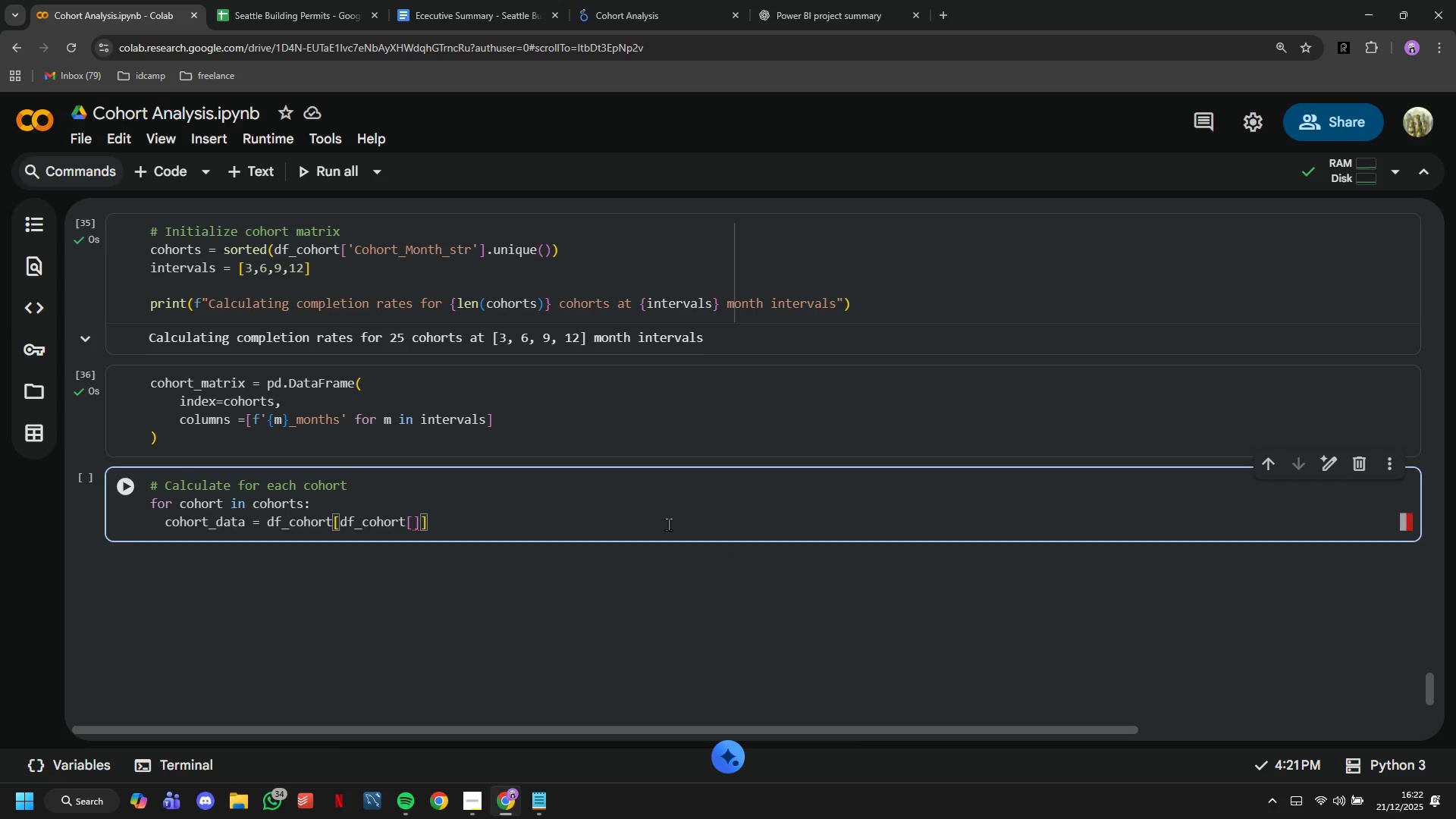 
key(ArrowLeft)
 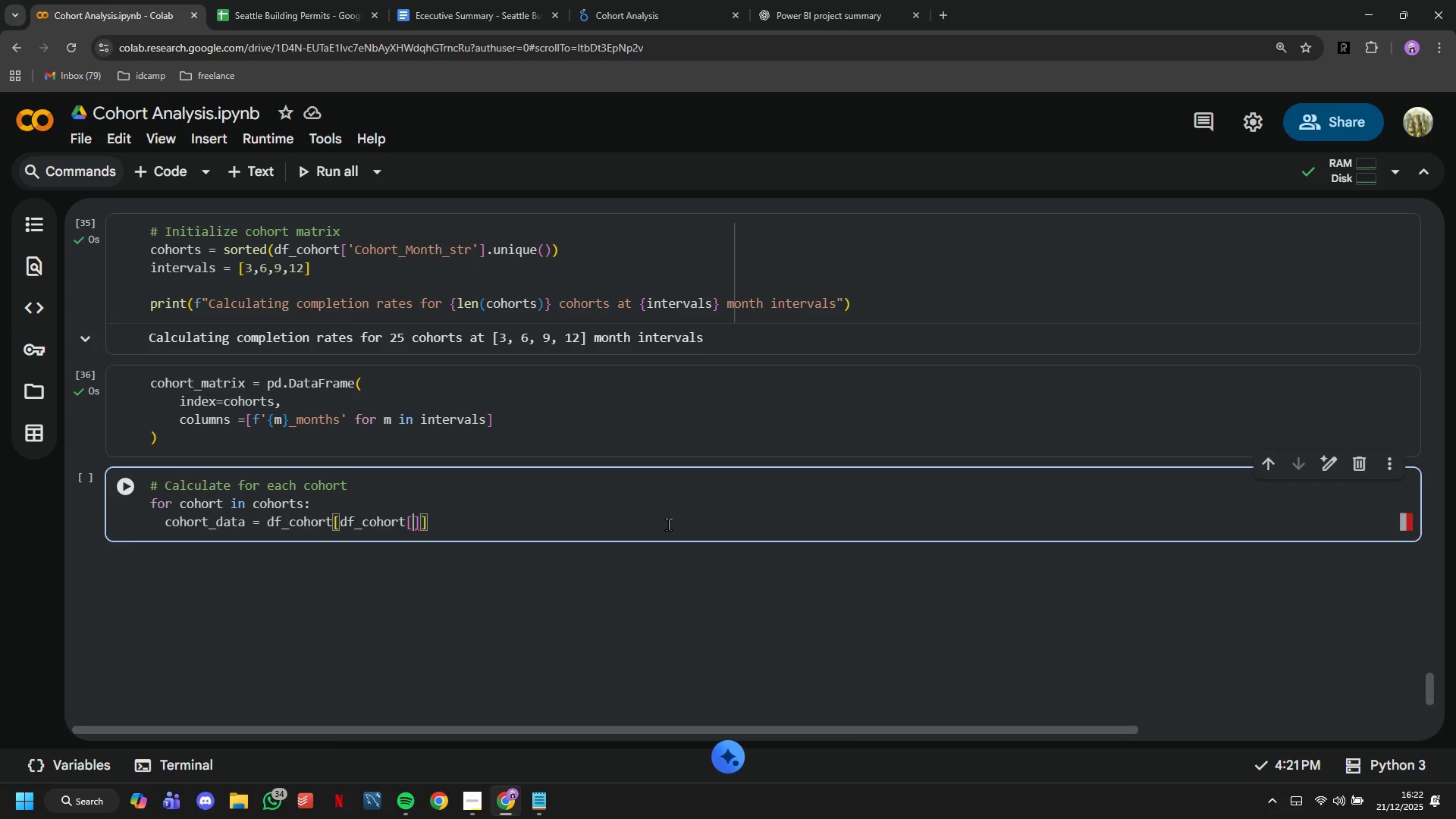 
key(ArrowLeft)
 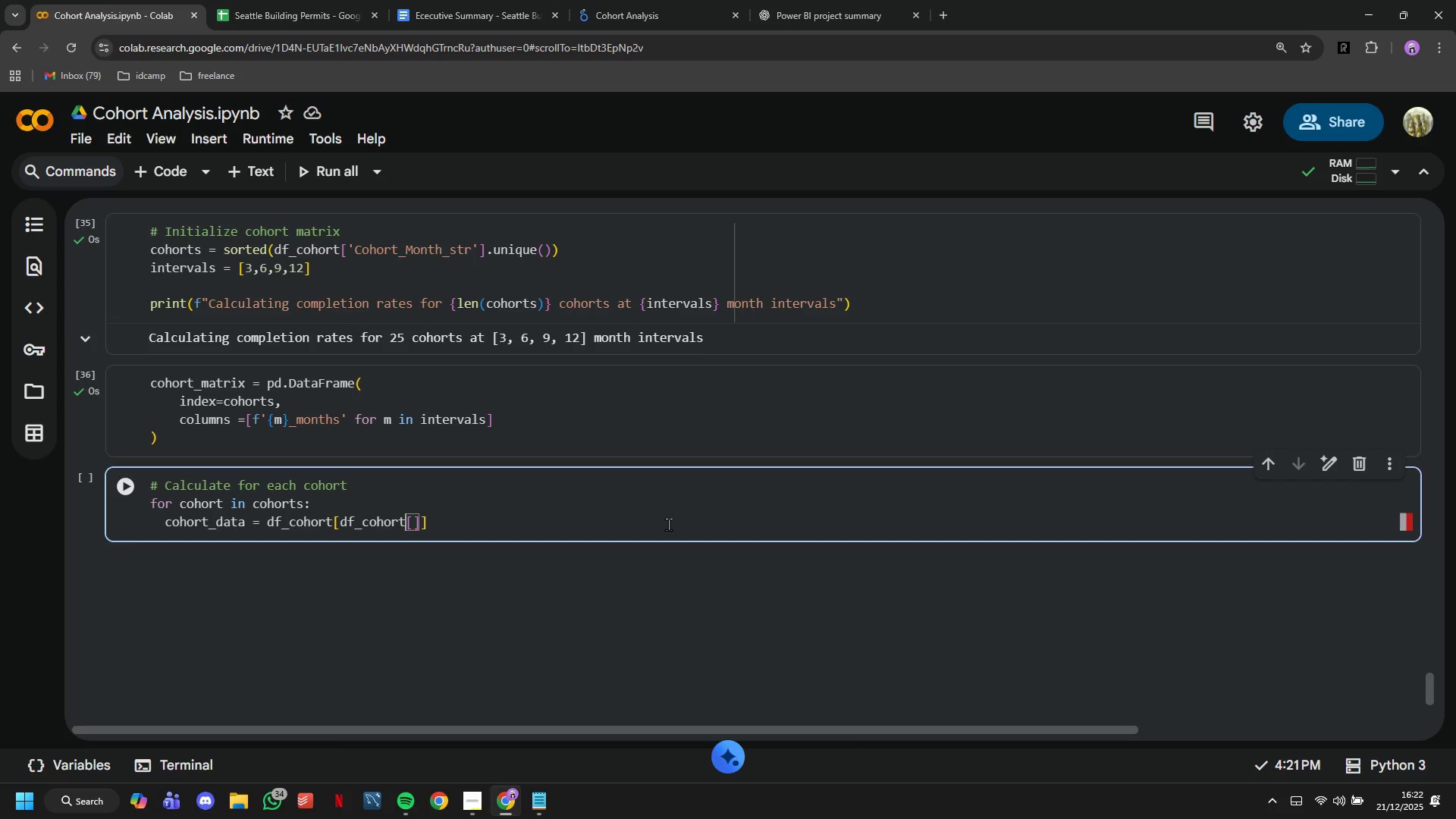 
key(ArrowLeft)
 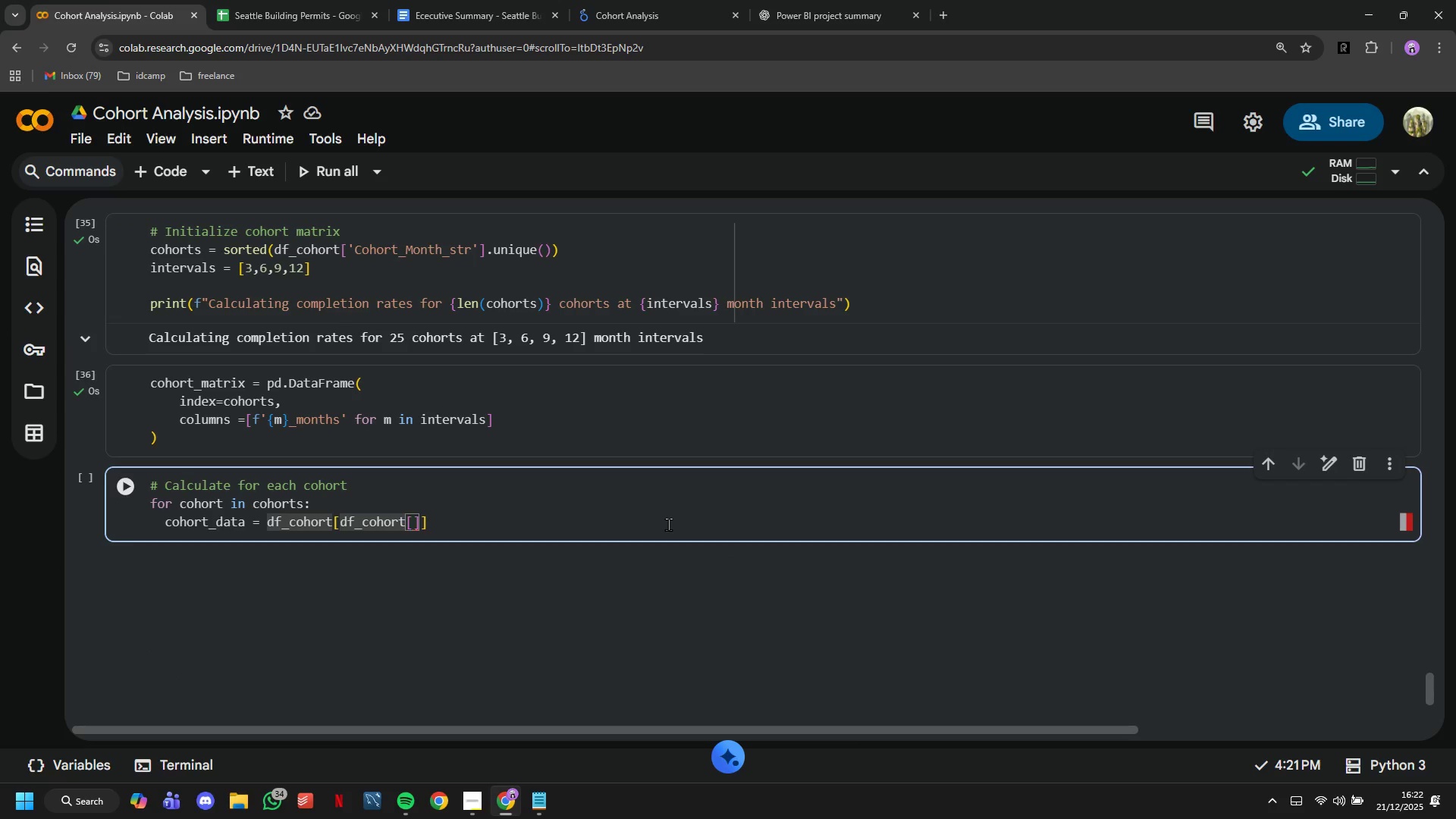 
key(ArrowRight)
 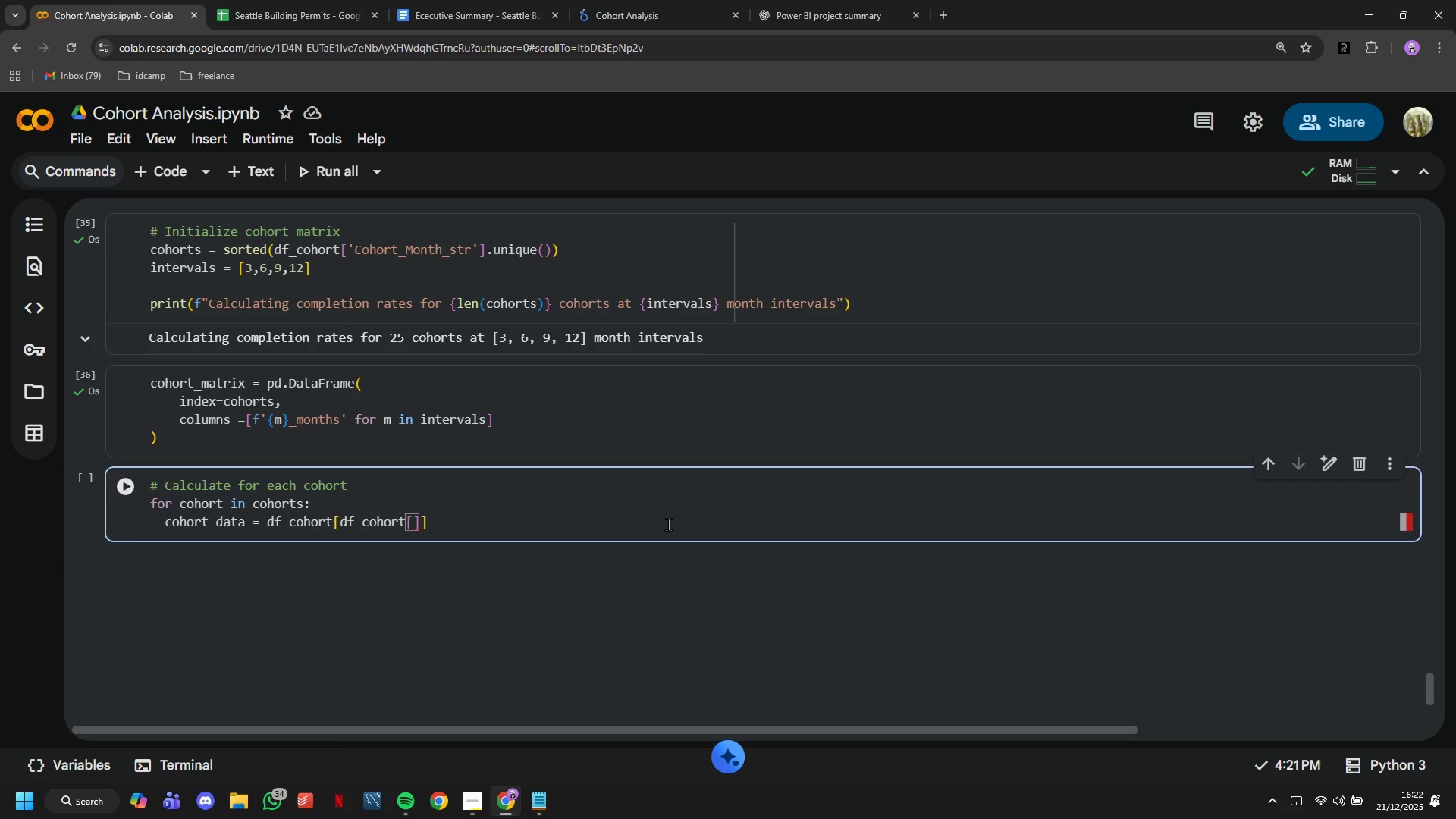 
type('Cohi)
key(Backspace)
type(ort-Mo)
 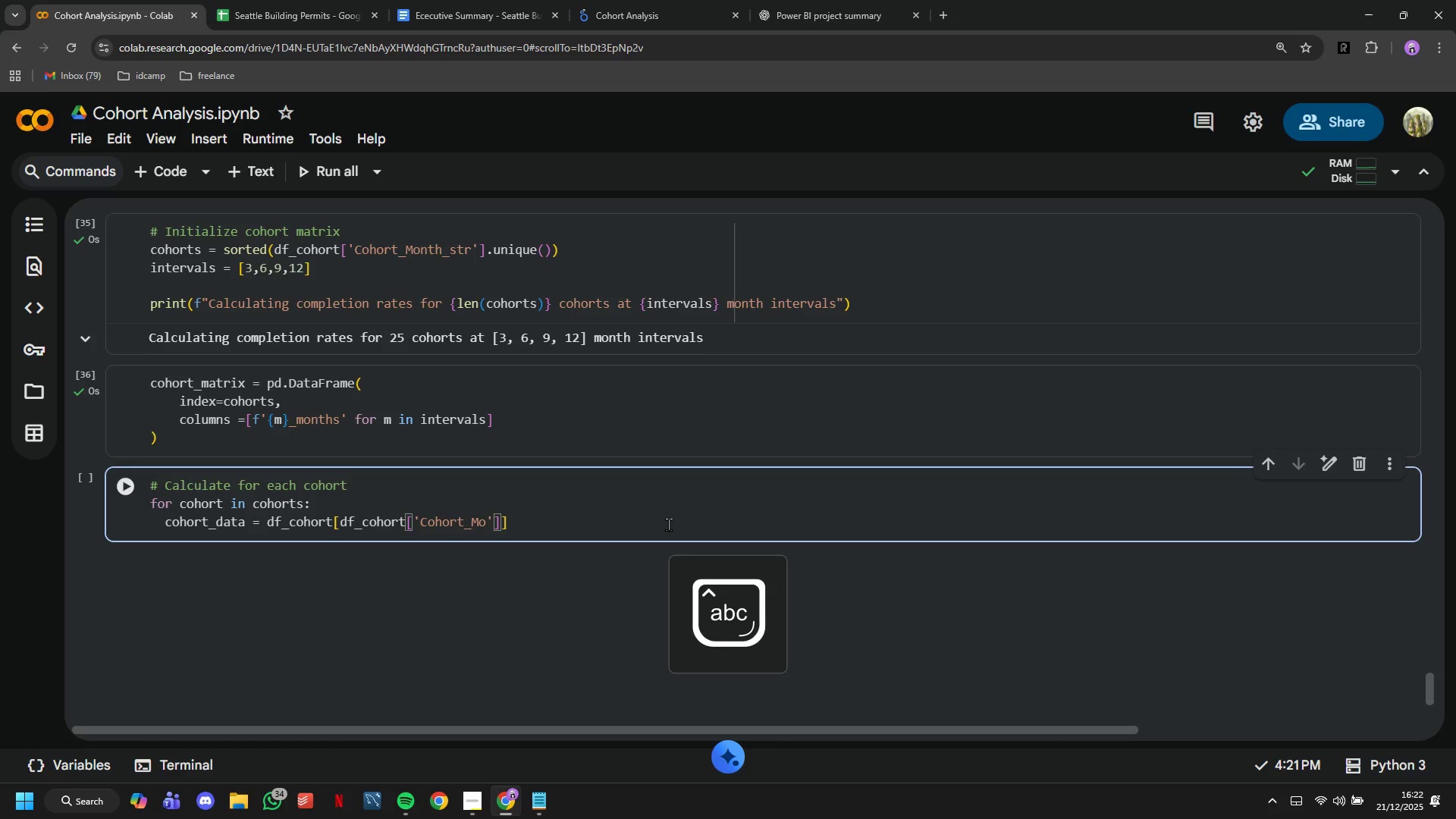 
type(nth_str)
 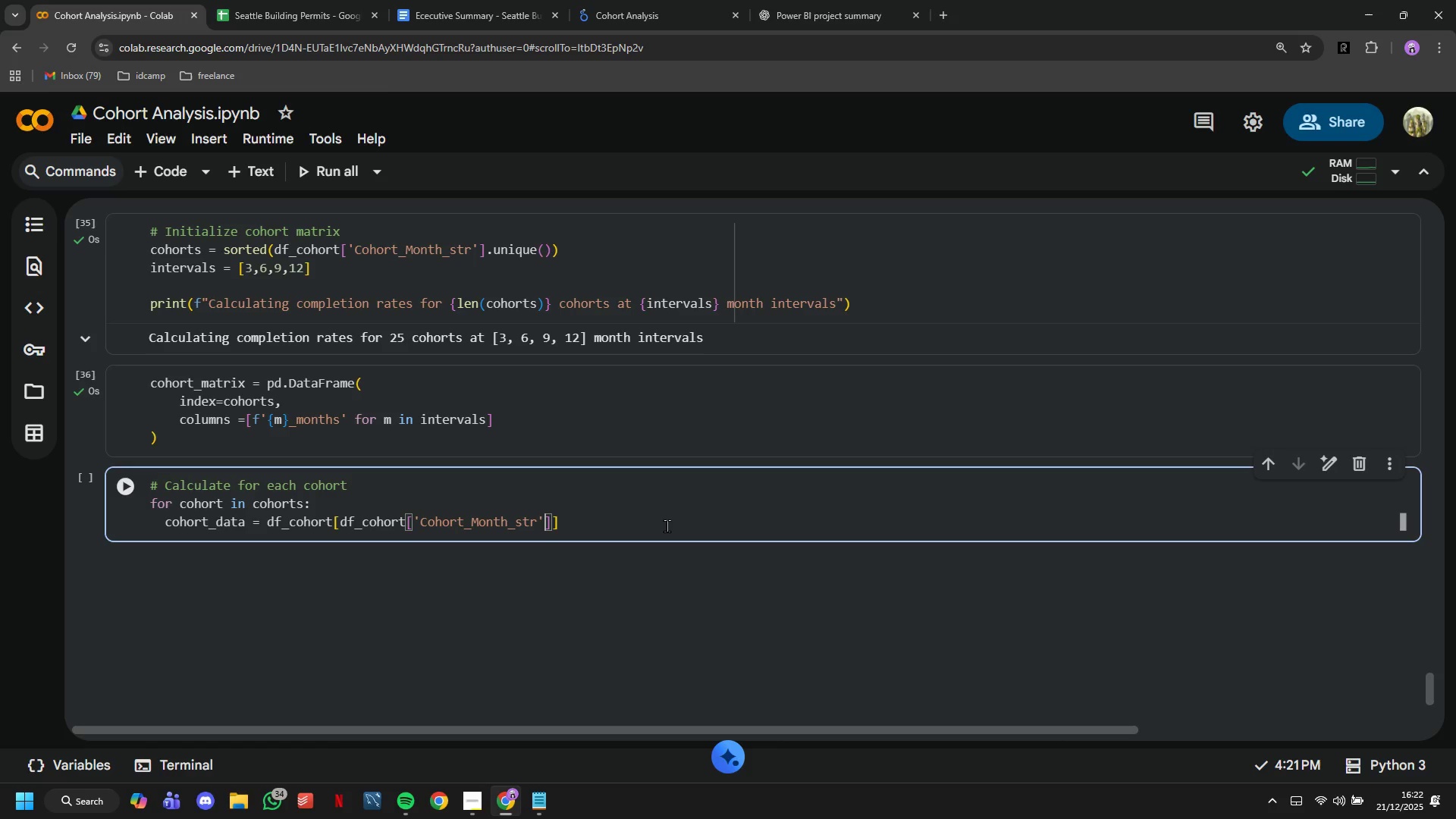 
 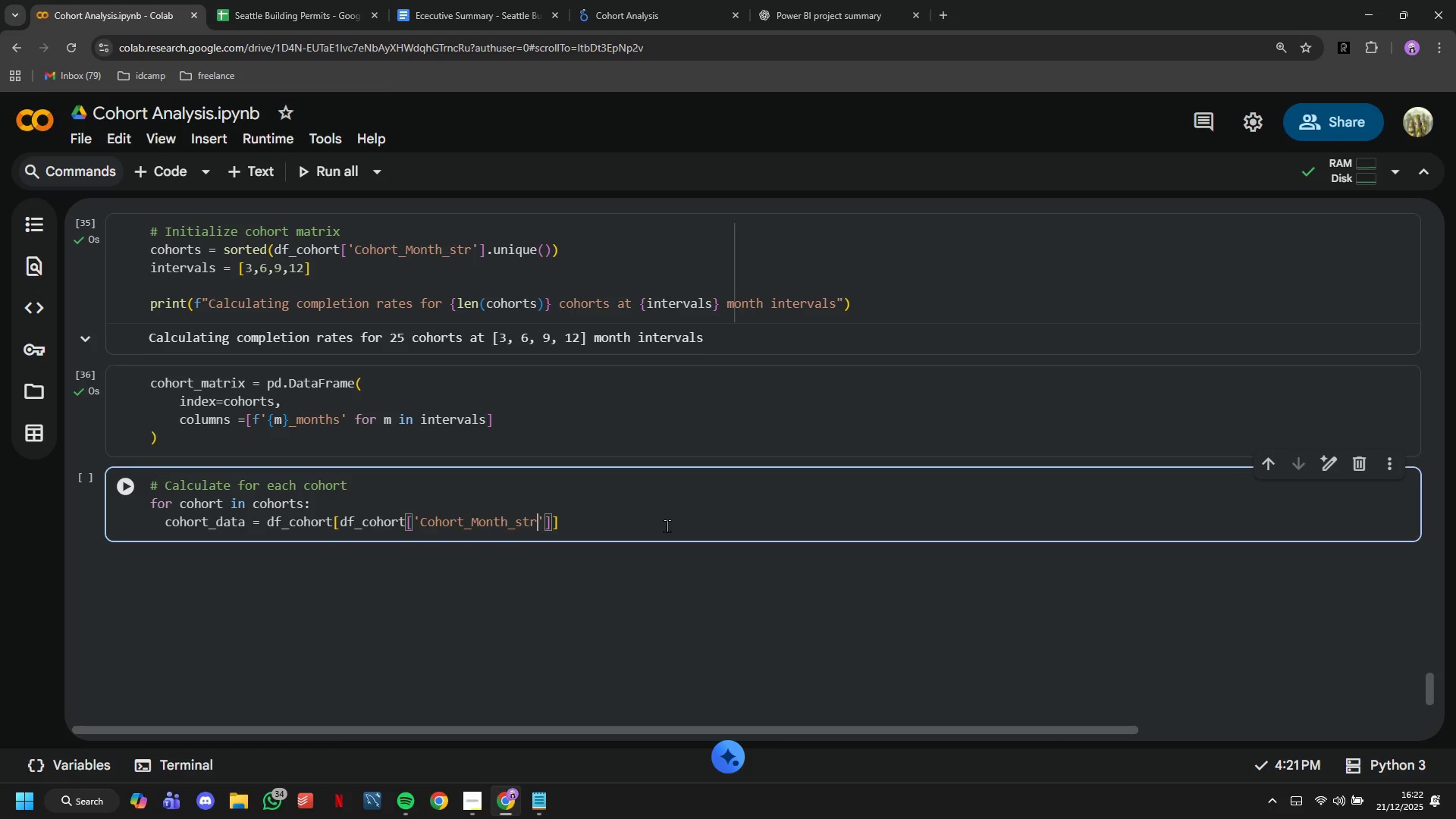 
key(ArrowRight)
 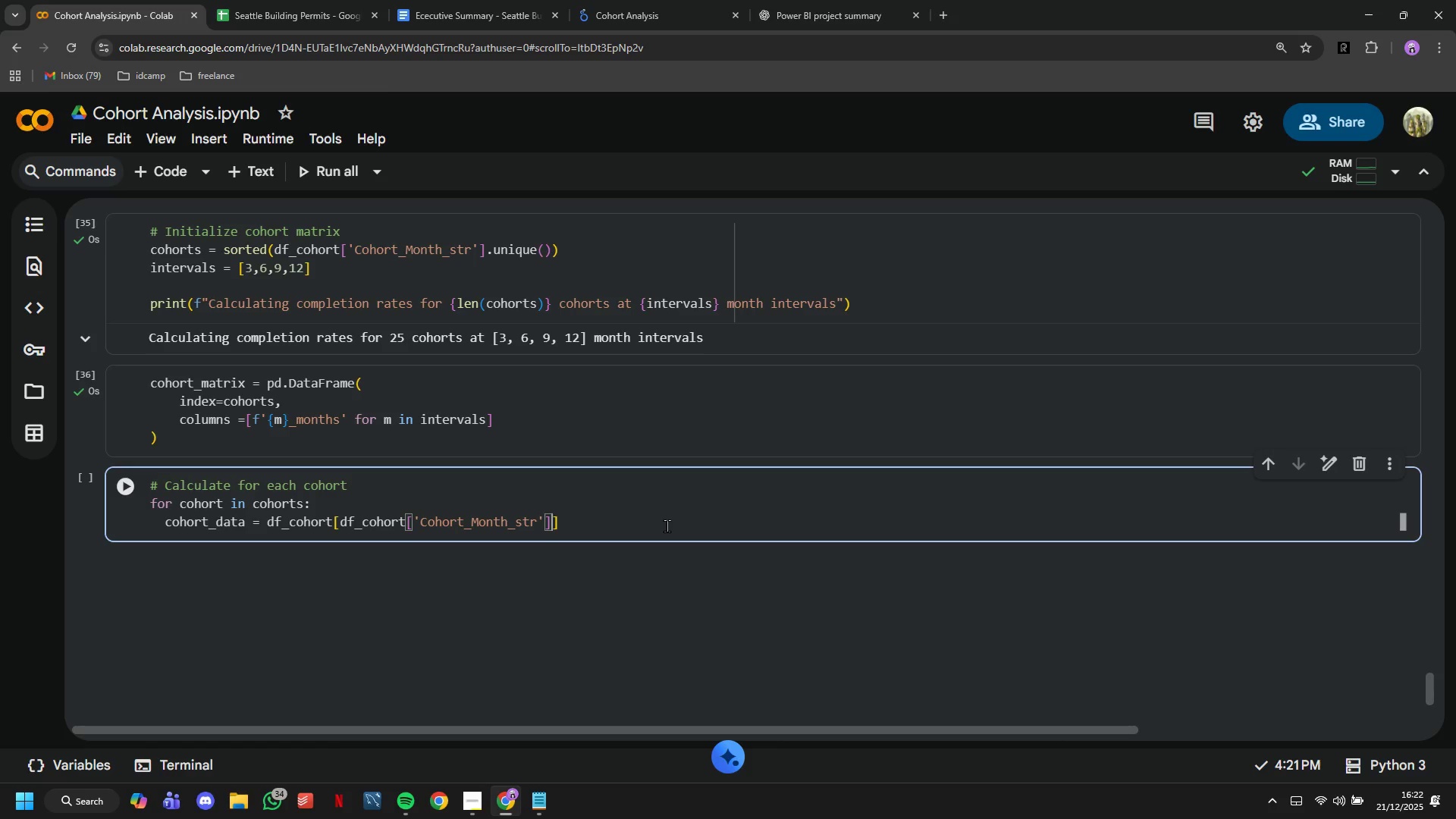 
key(ArrowRight)
 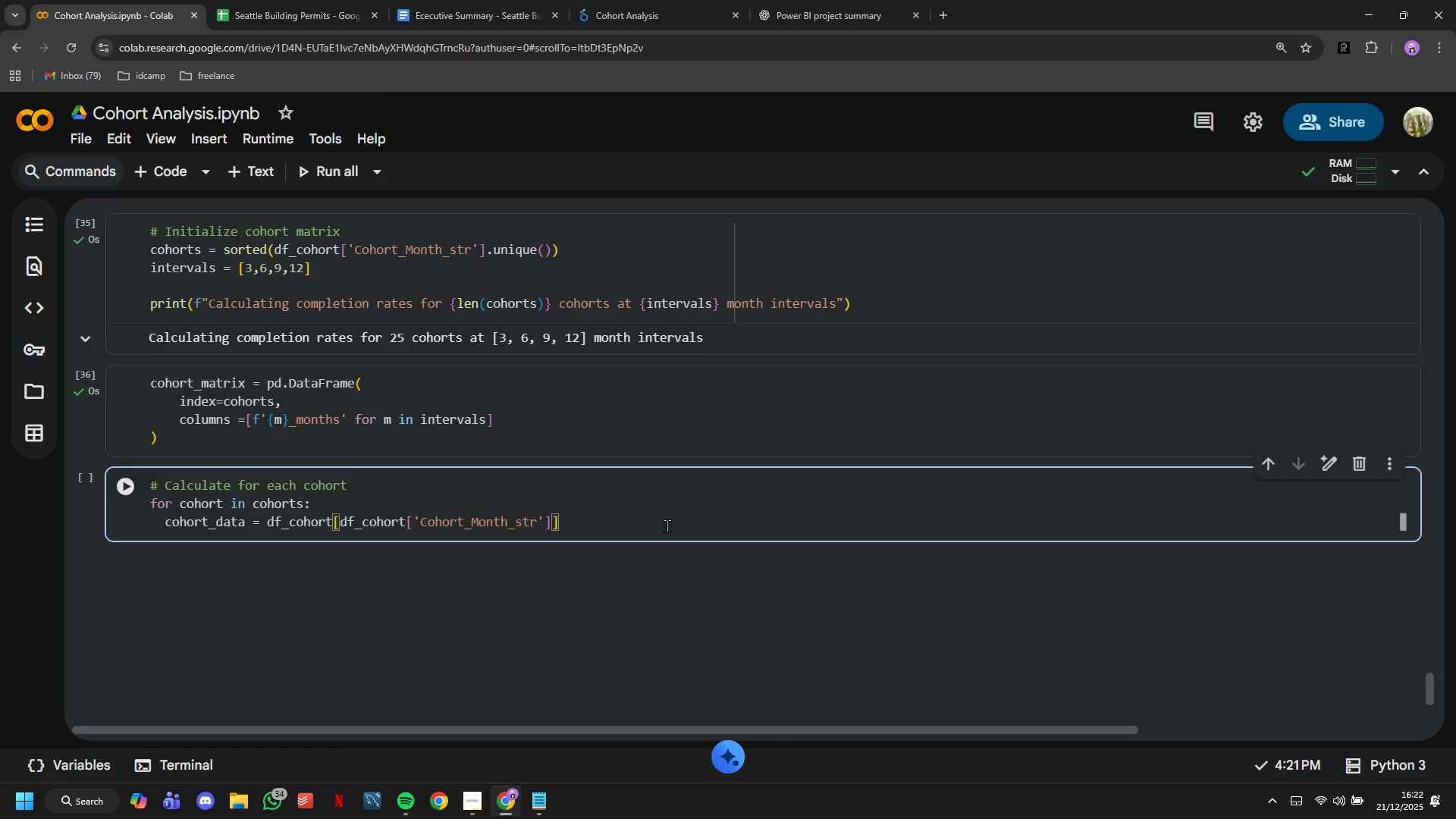 
type(==cohort)
 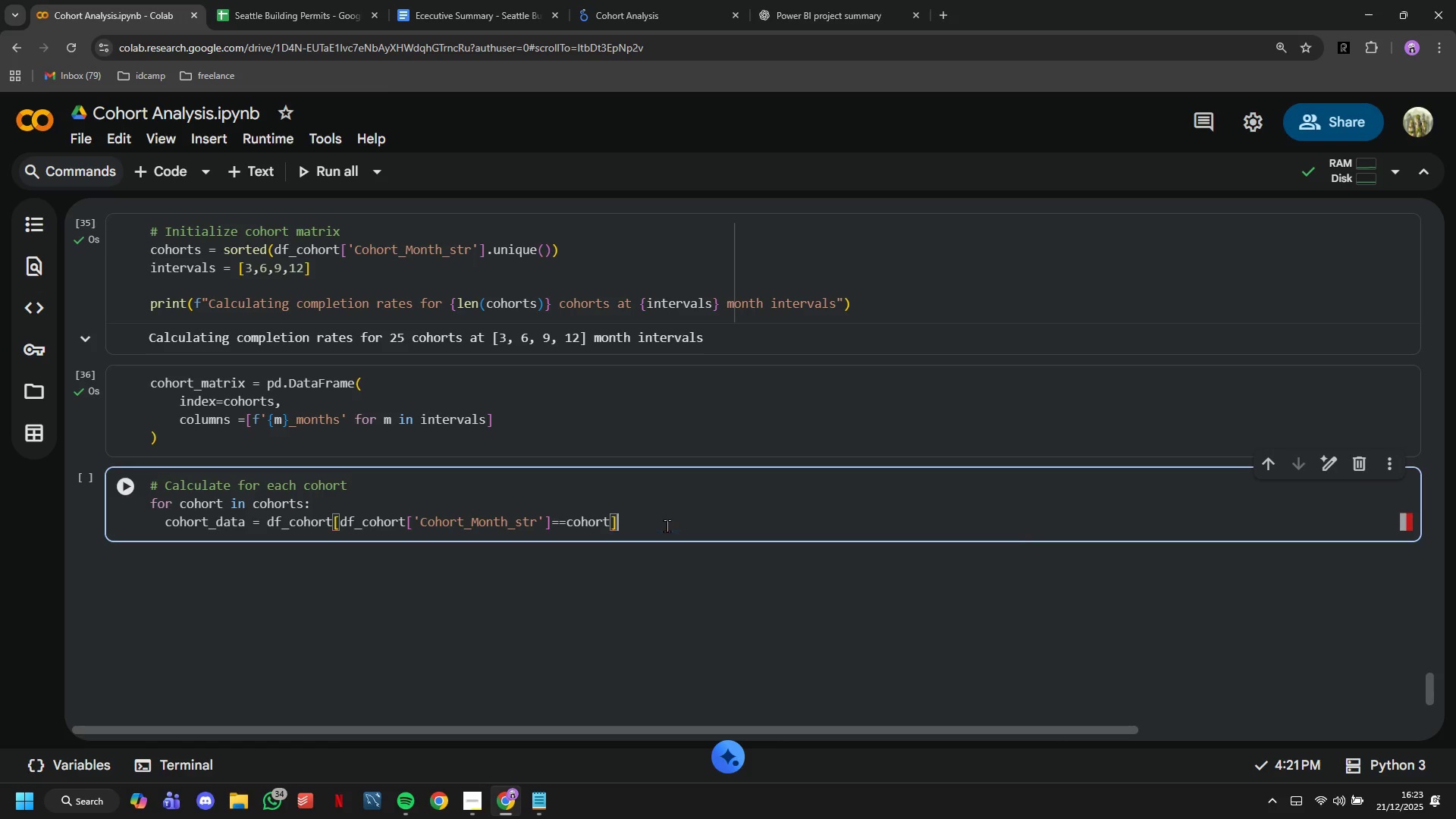 
key(ArrowRight)
 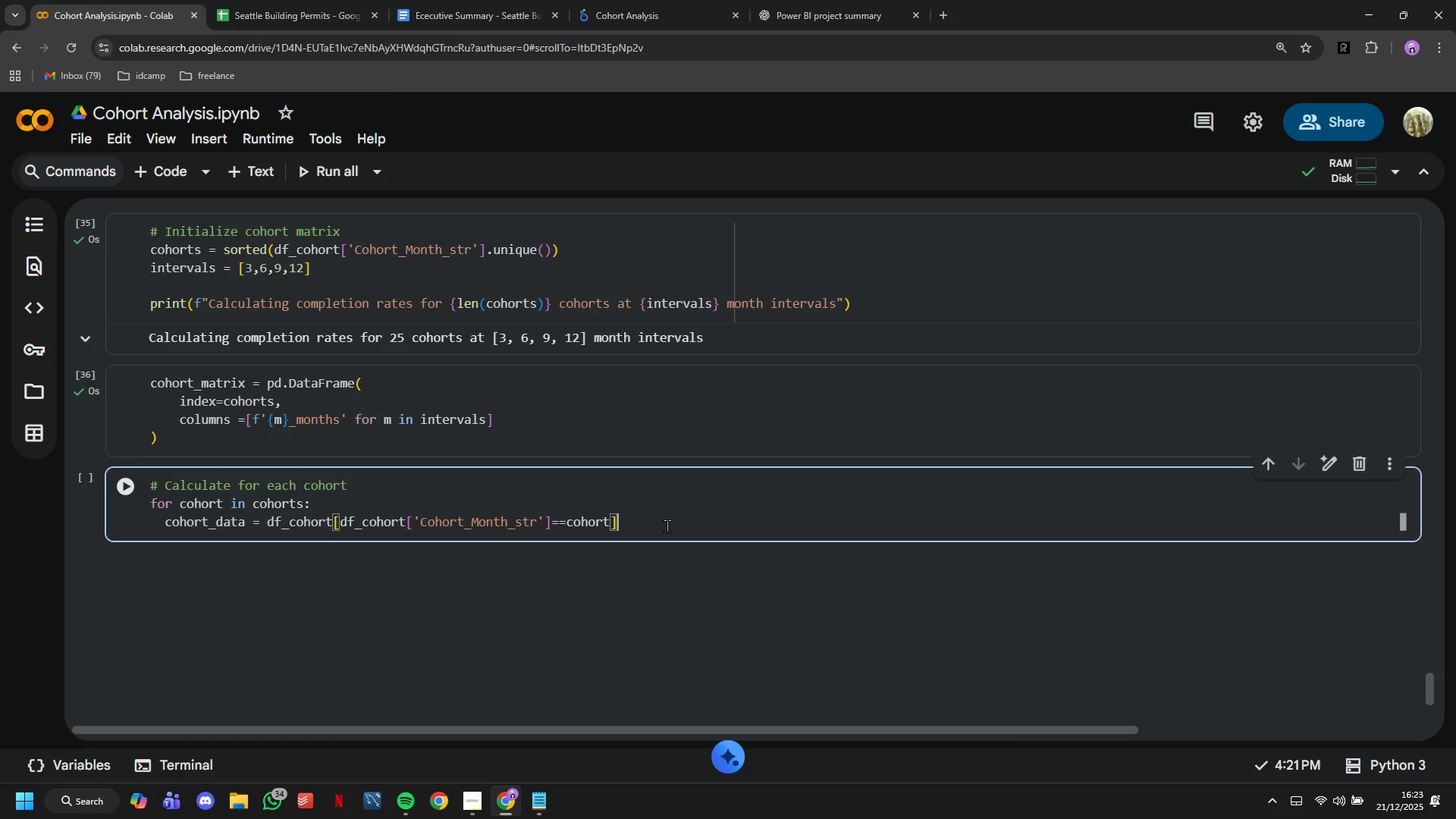 
key(Enter)
 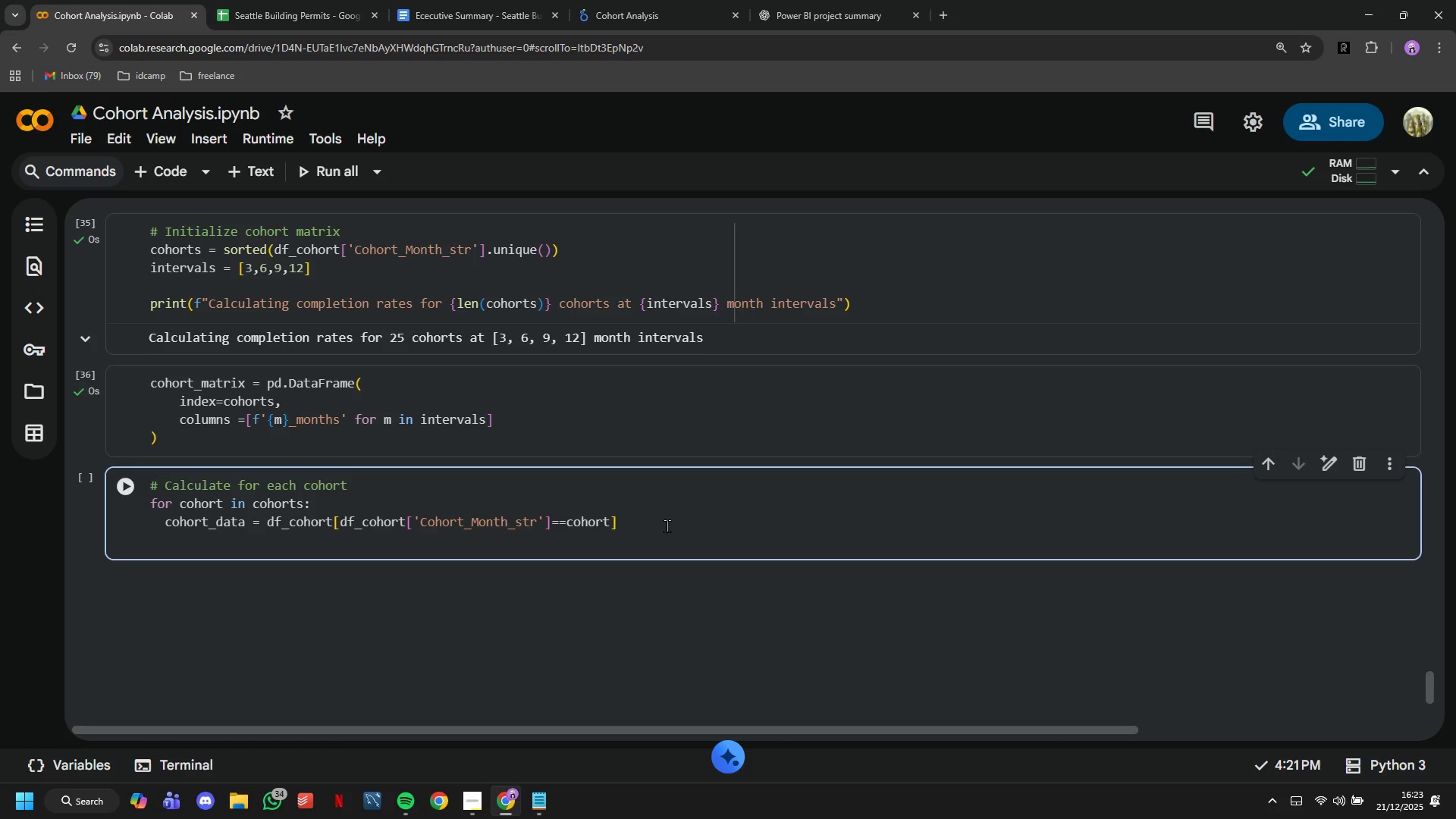 
type(fir )
key(Backspace)
key(Backspace)
key(Backspace)
type(or months in intervals:)
 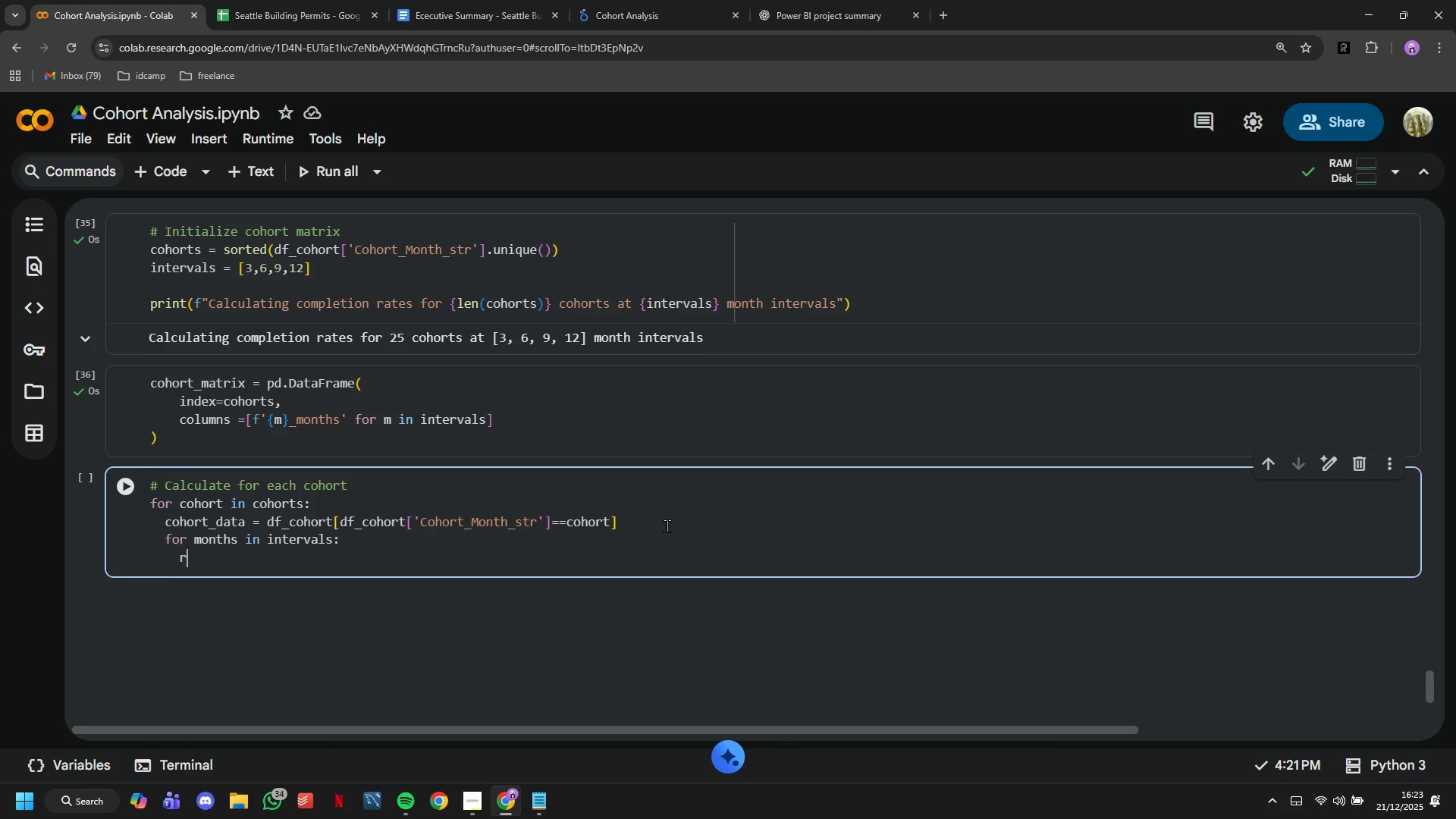 
 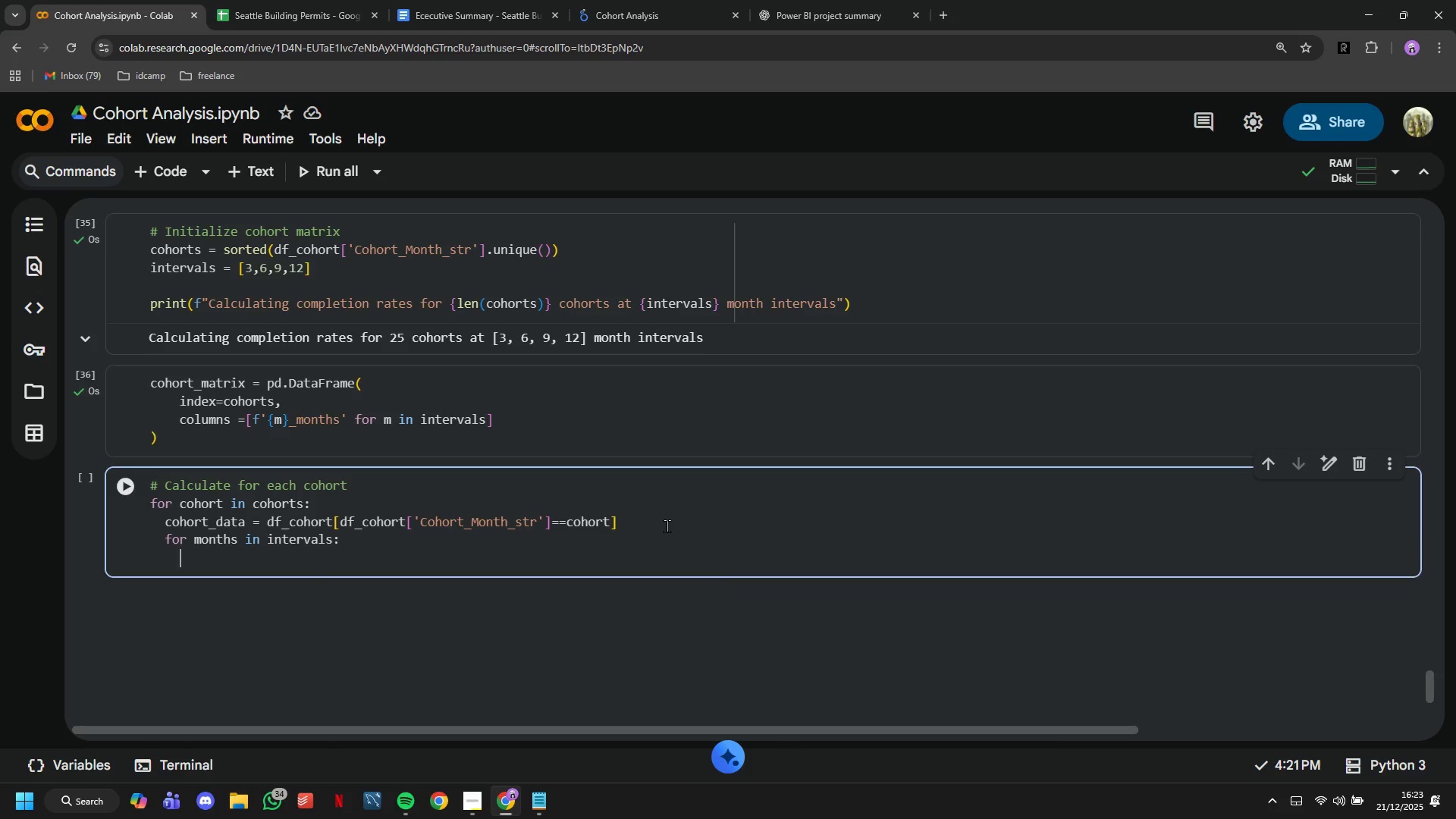 
key(Enter)
 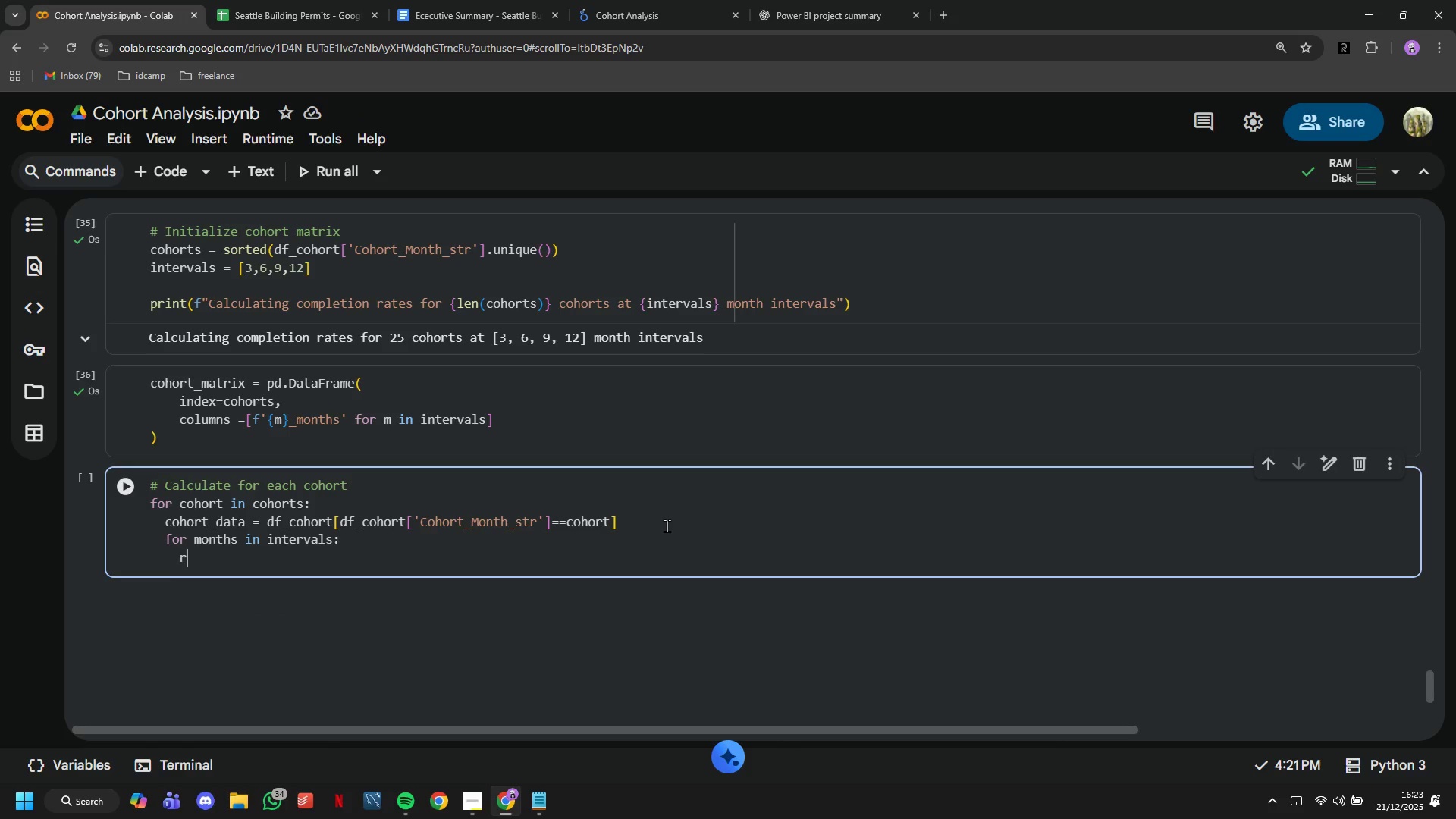 
type(rate = )
key(Tab)
 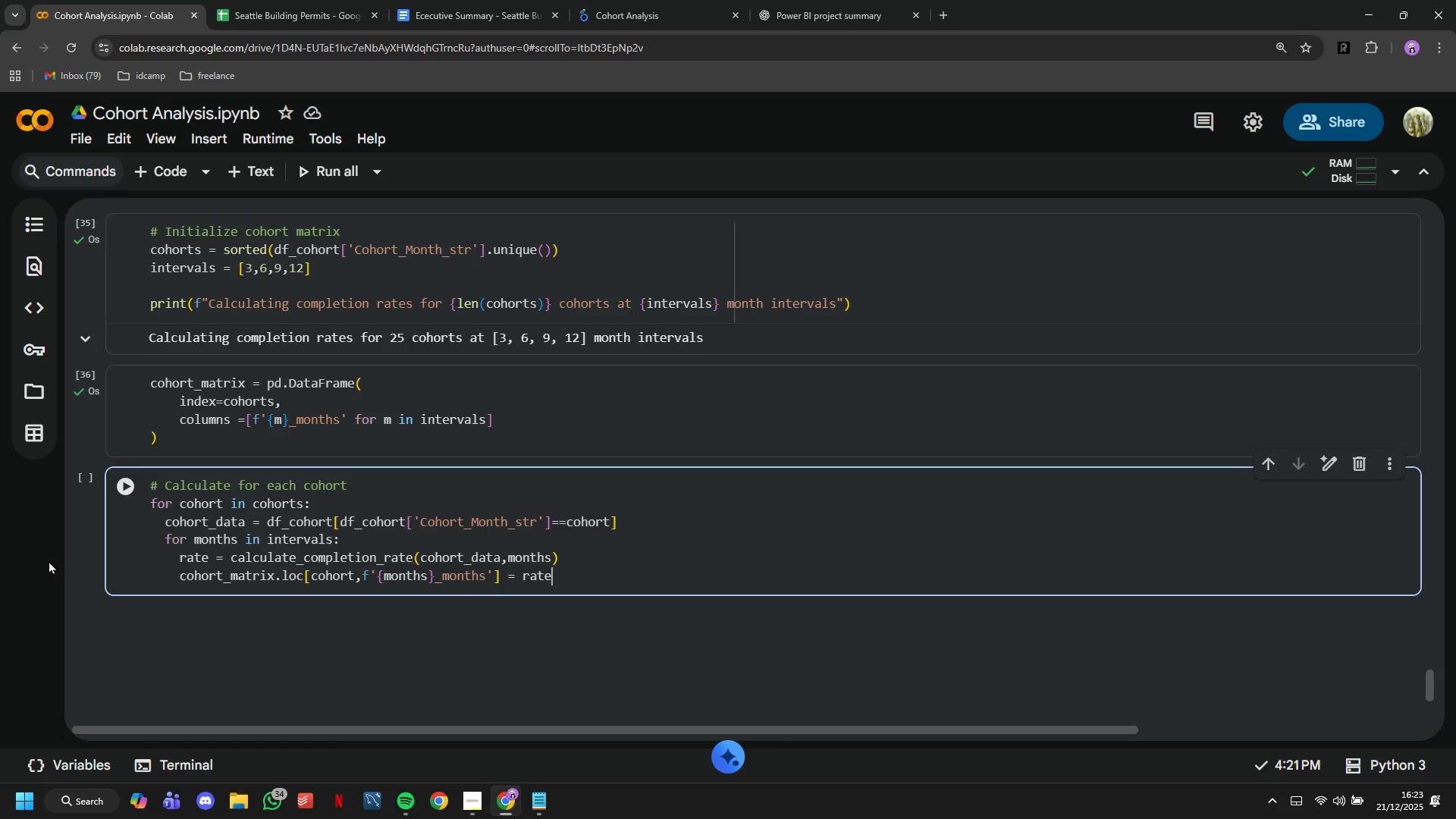 
wait(7.09)
 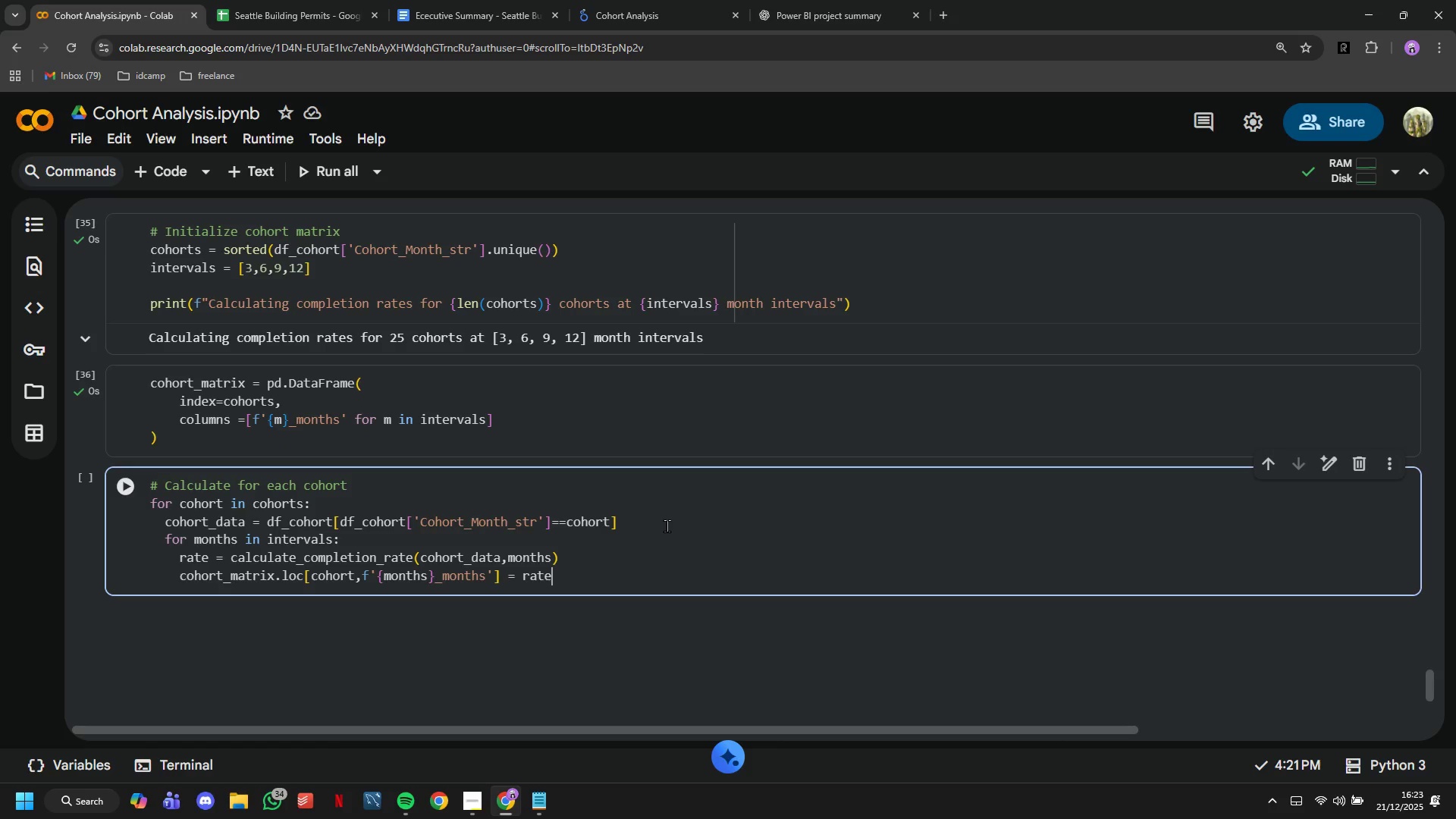 
scroll: coordinate [121, 485], scroll_direction: down, amount: 2.0
 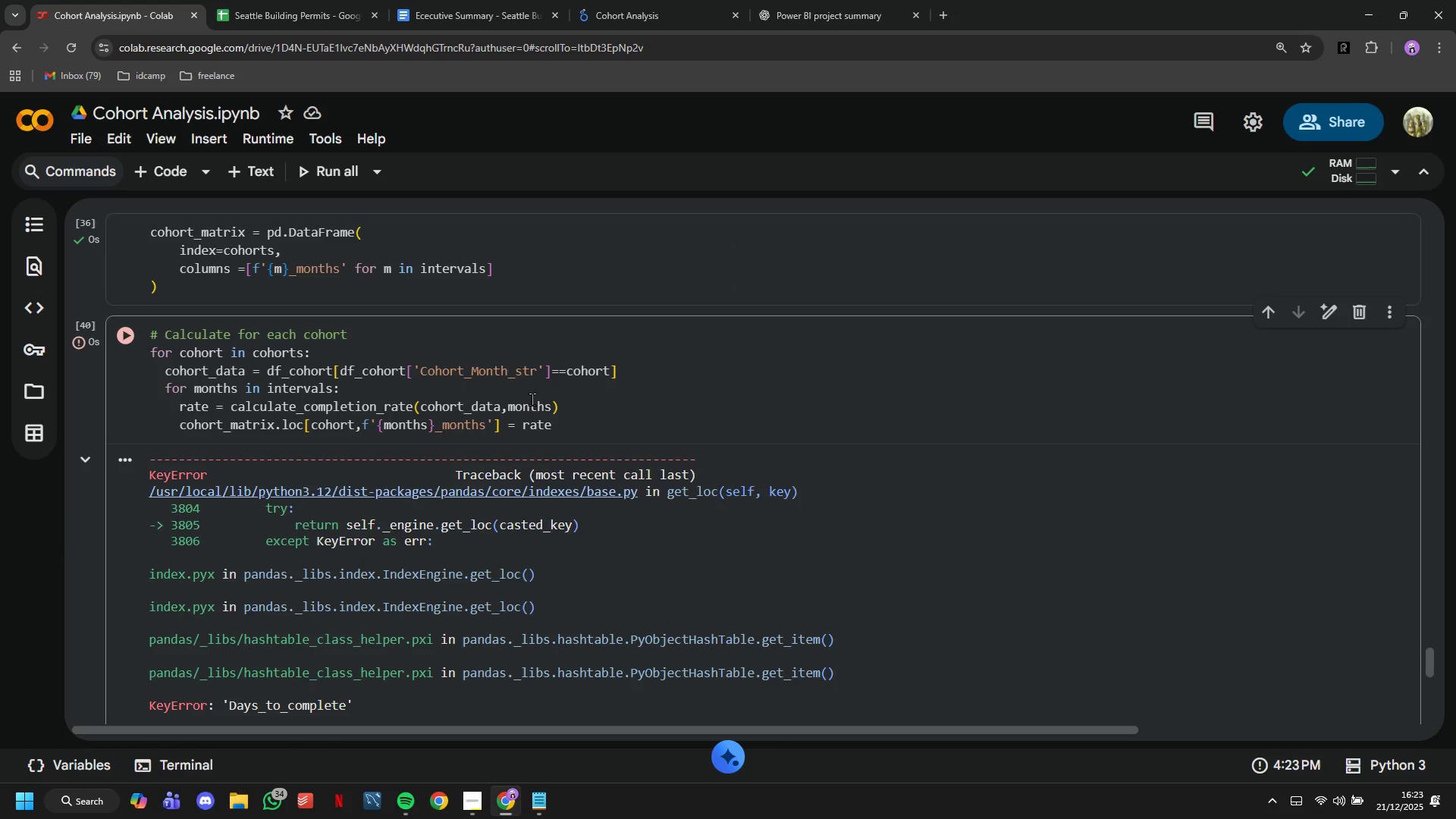 
wait(8.72)
 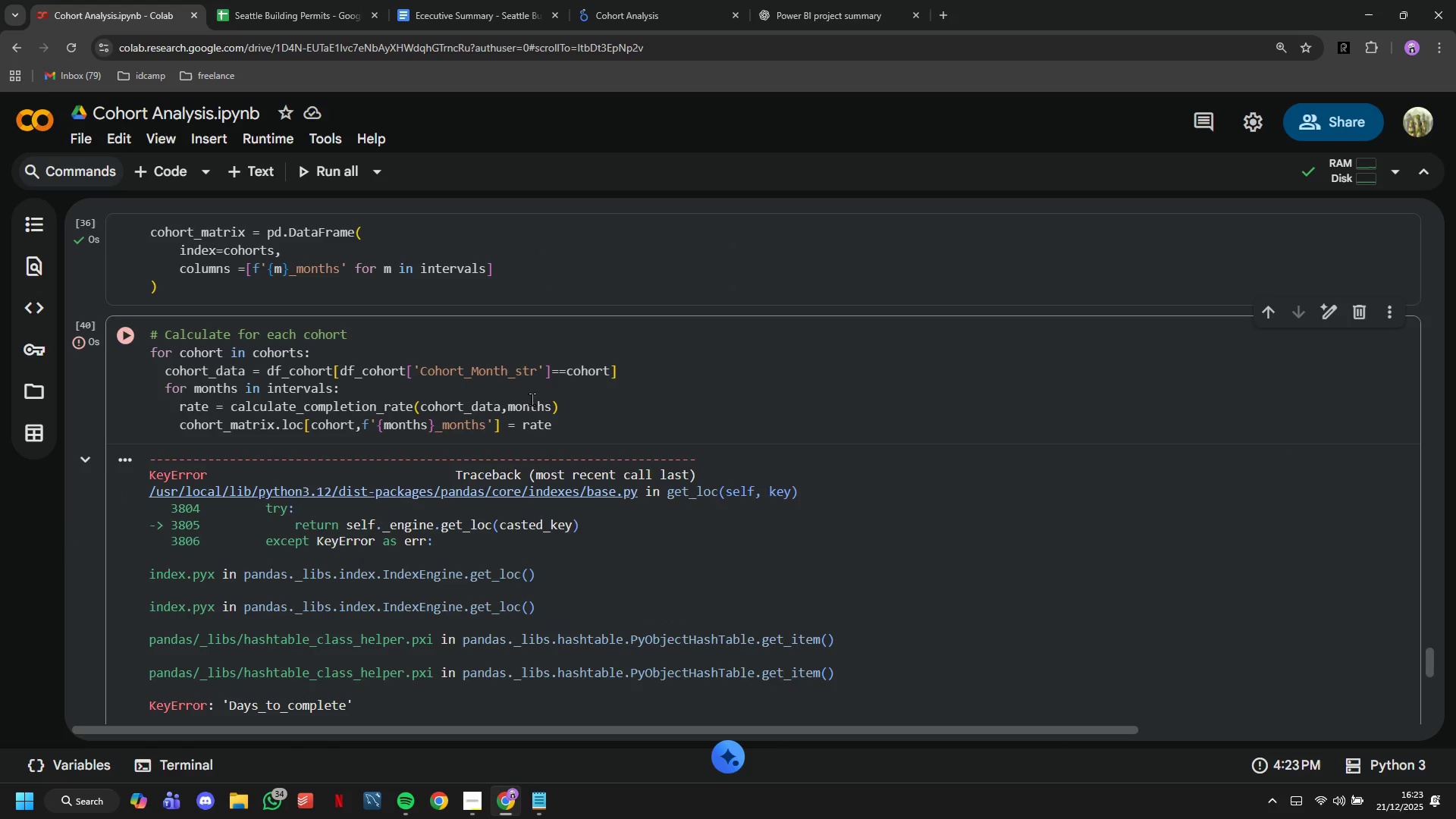 
scroll: coordinate [544, 400], scroll_direction: down, amount: 2.0
 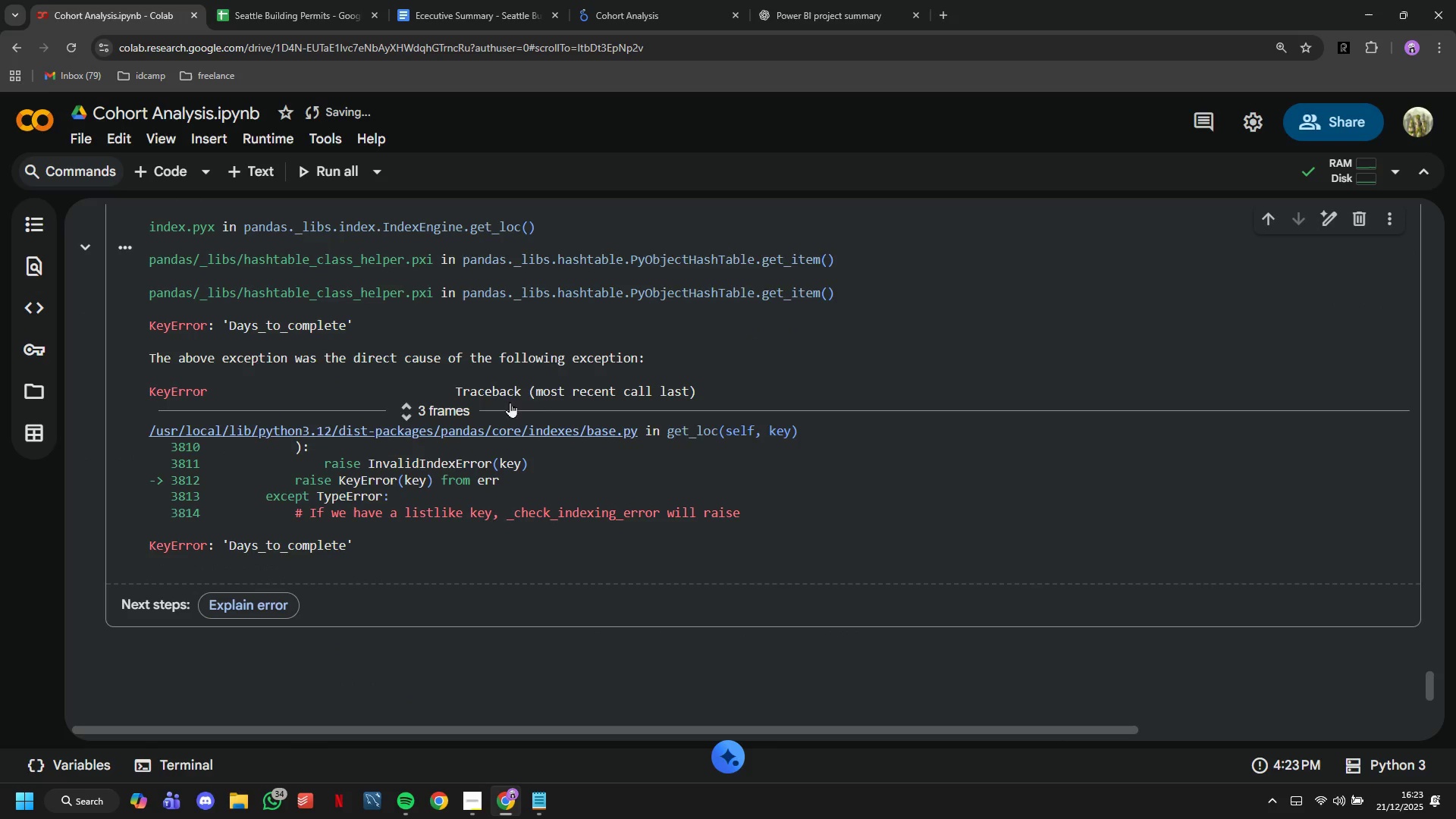 
scroll: coordinate [608, 369], scroll_direction: up, amount: 10.0
 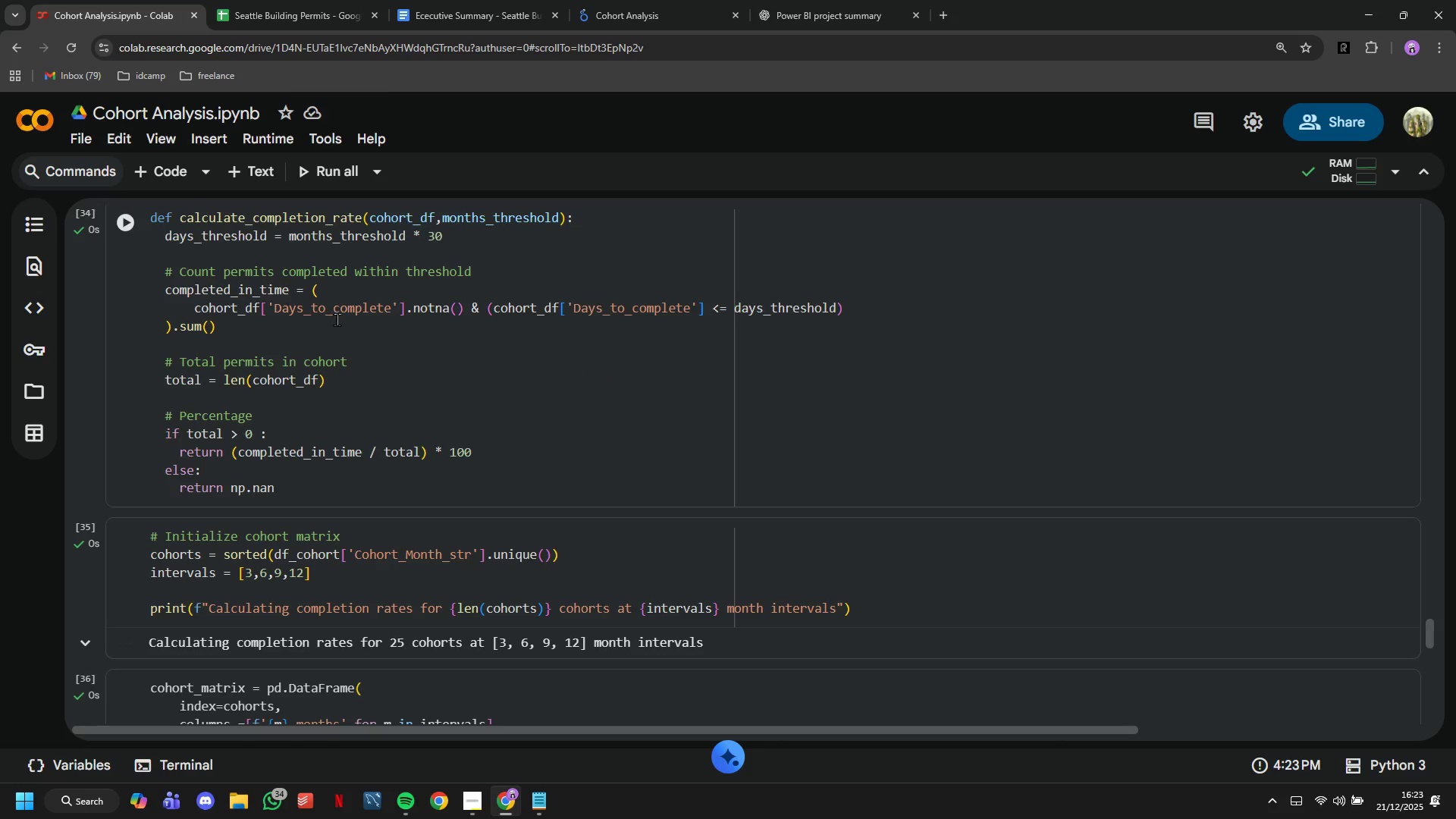 
left_click([337, 310])
 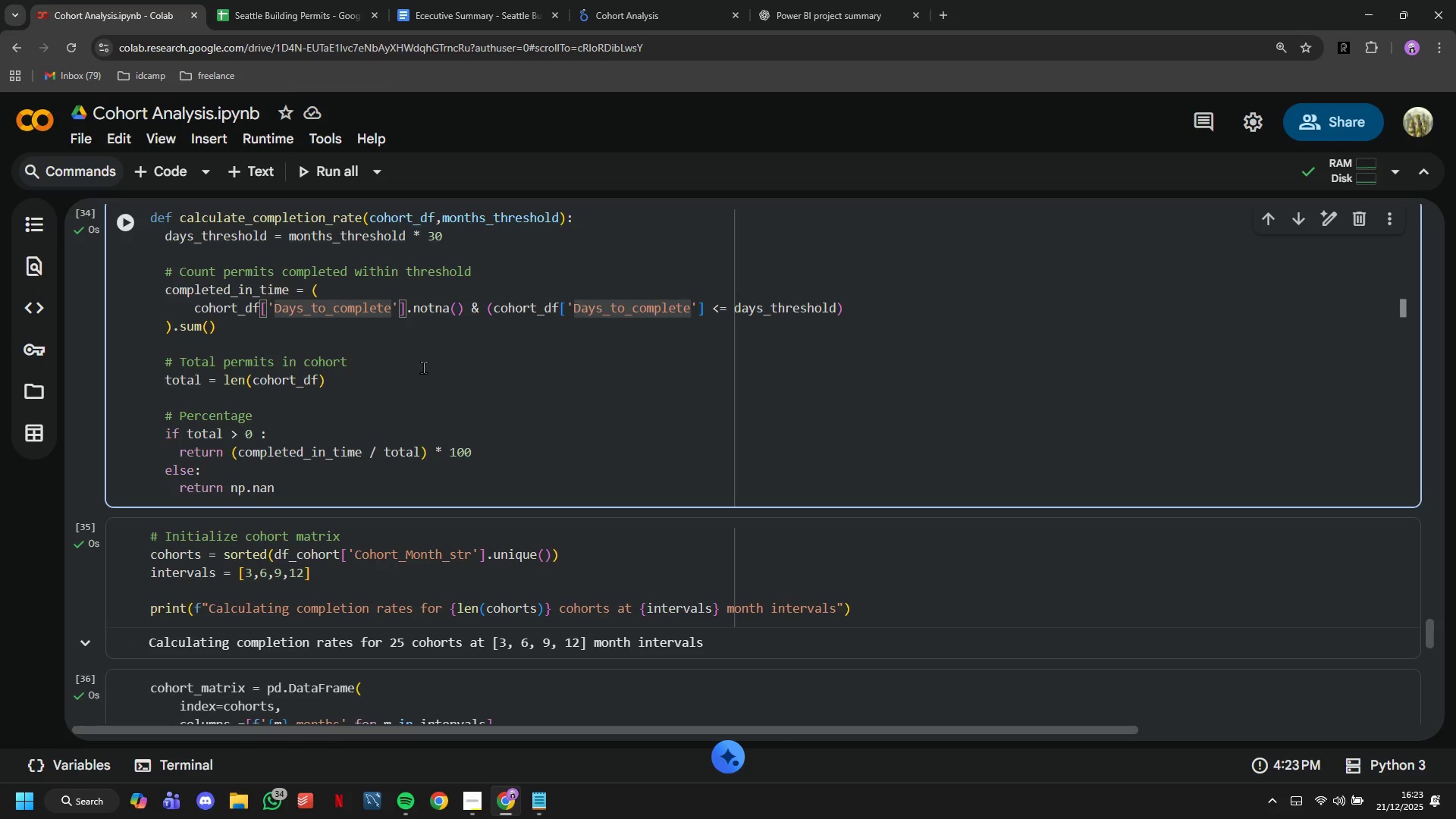 
key(Backspace)
 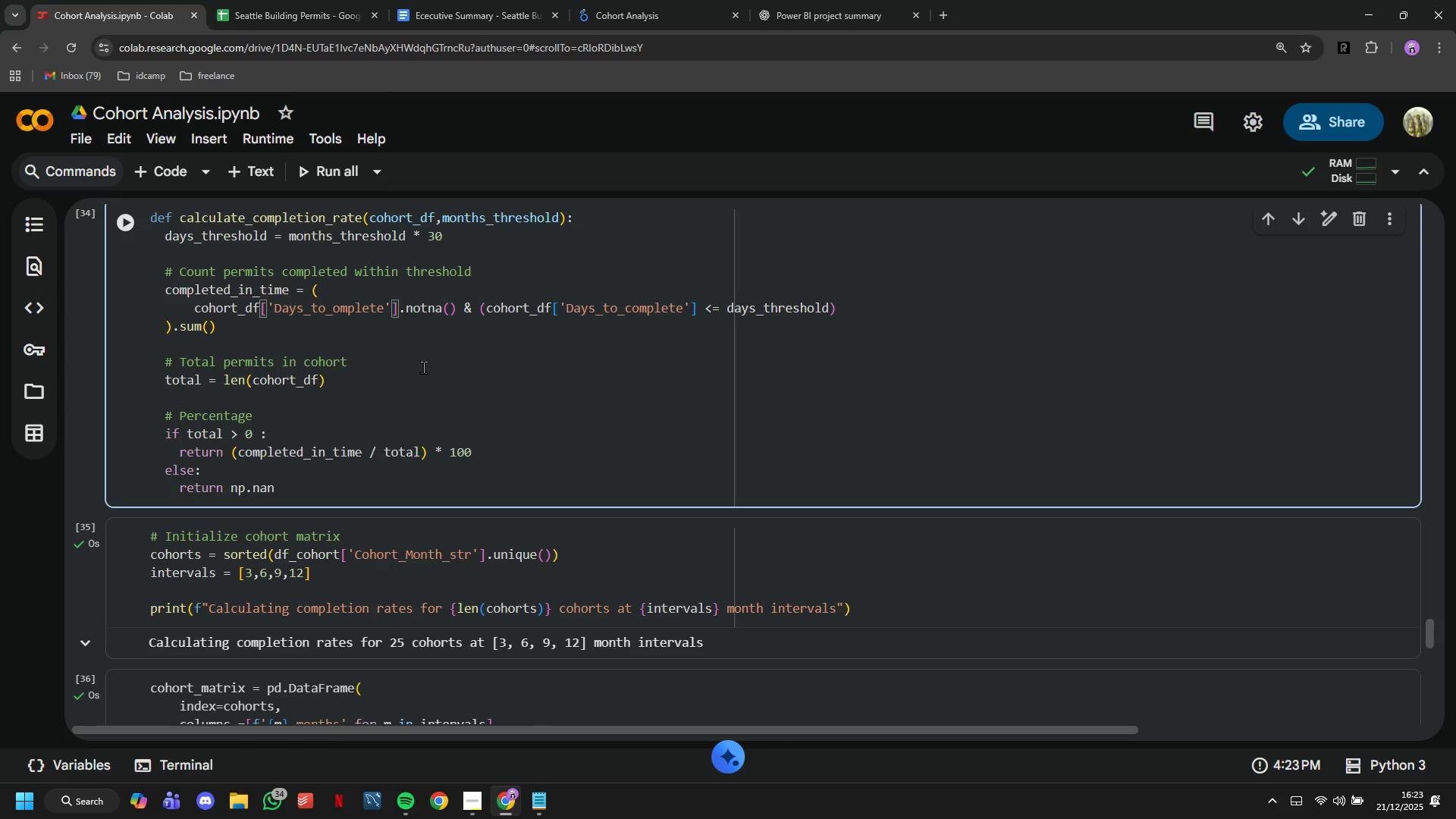 
key(CapsLock)
 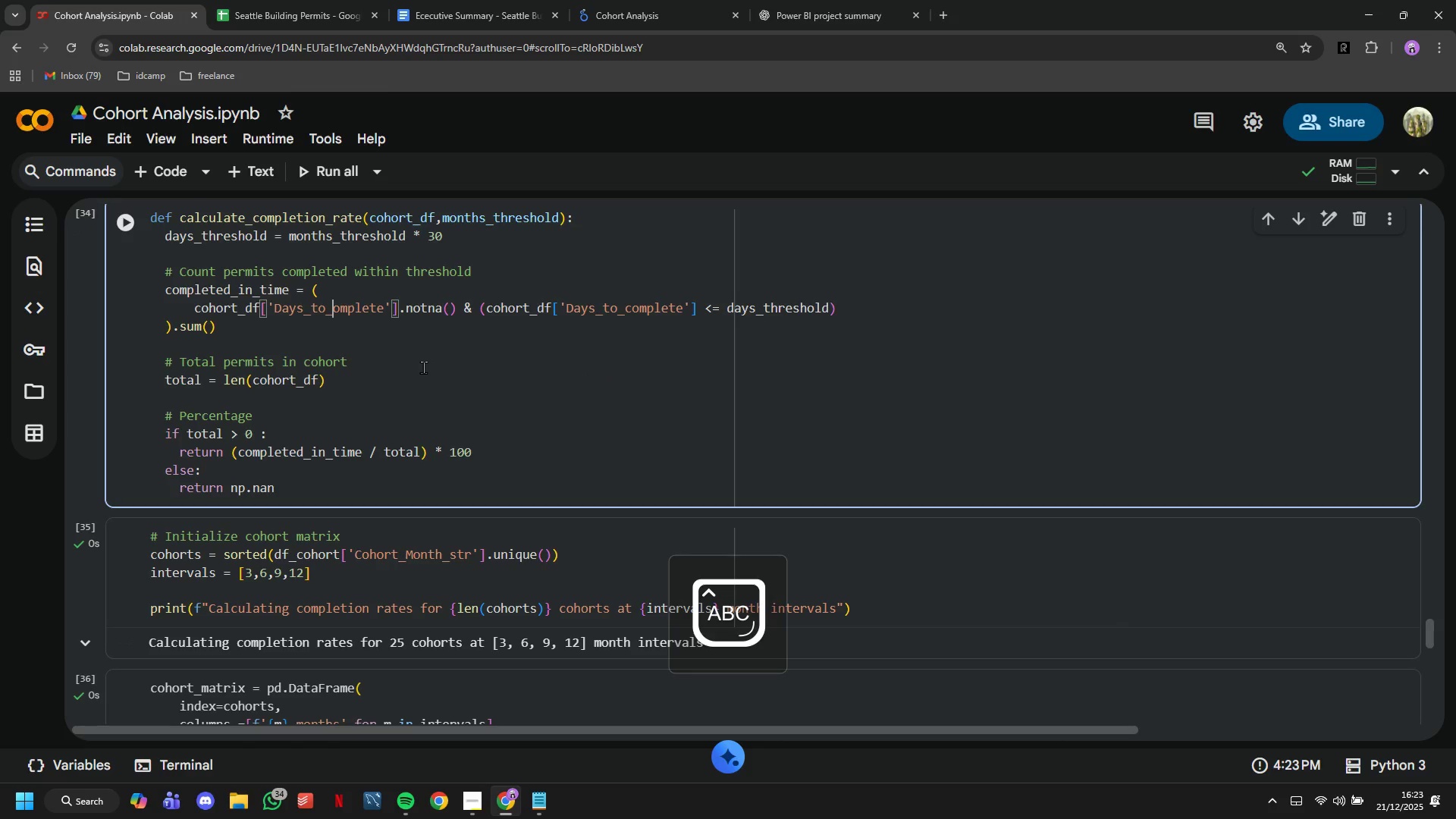 
key(C)
 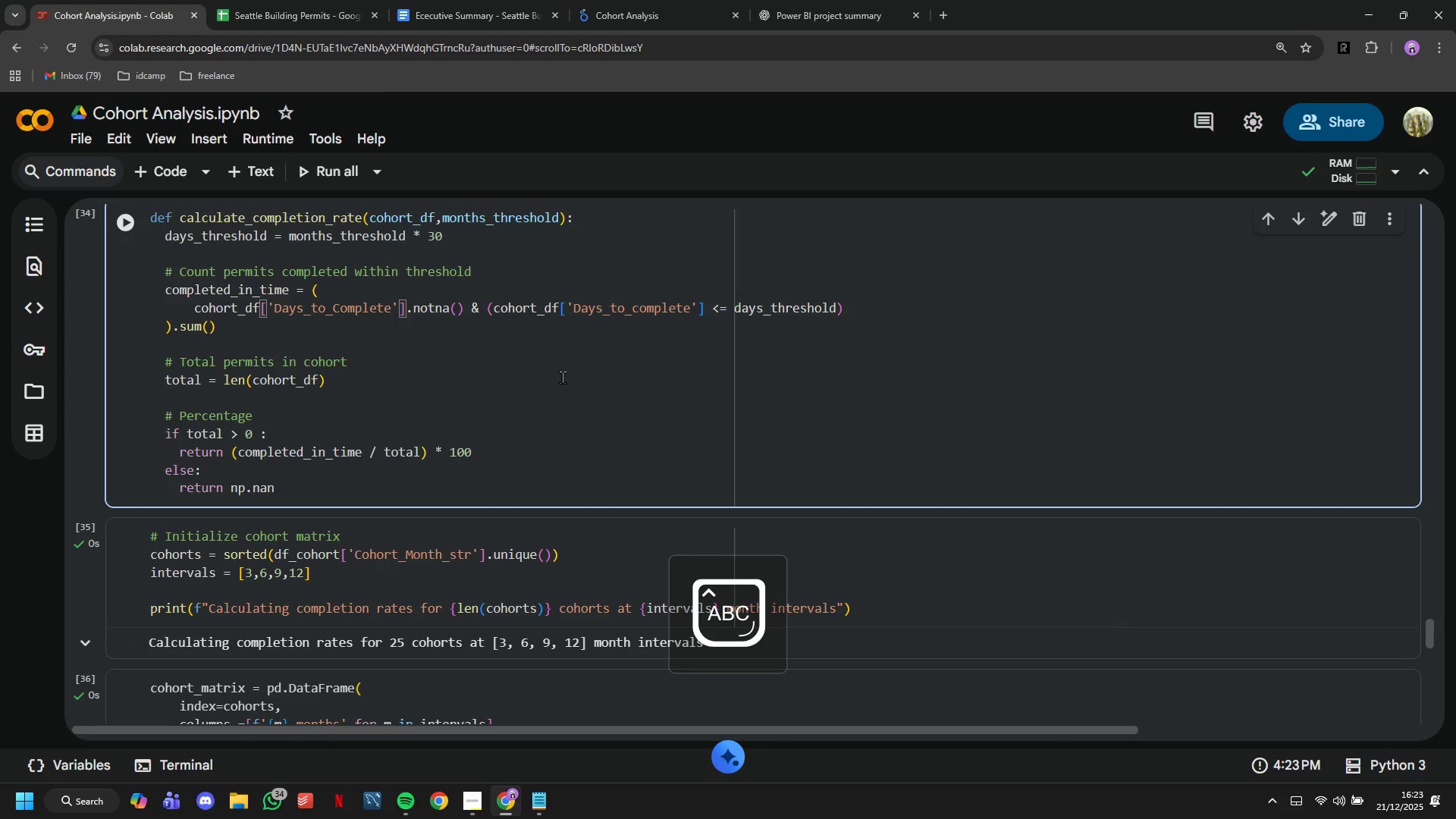 
key(CapsLock)
 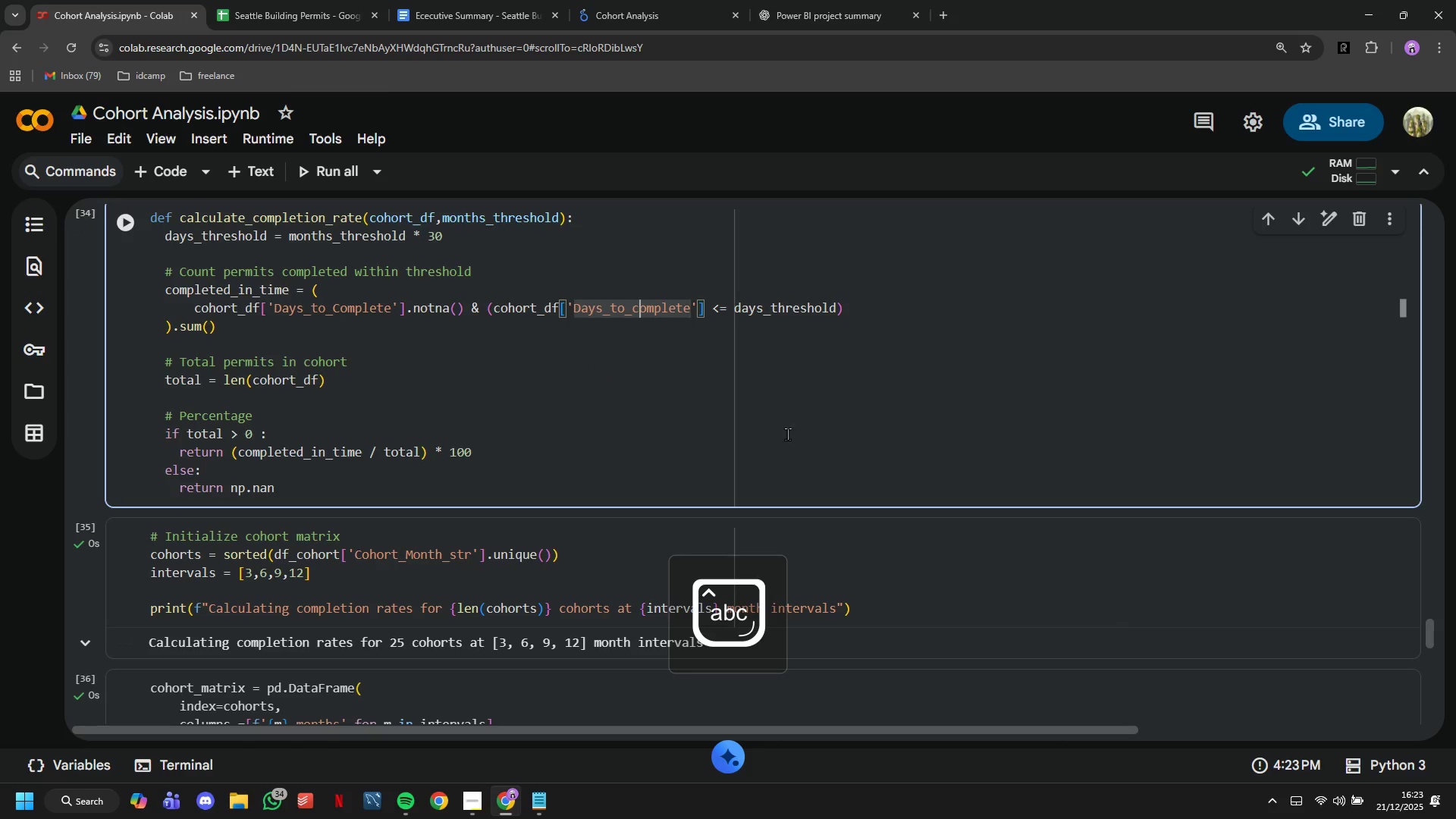 
key(Backspace)
 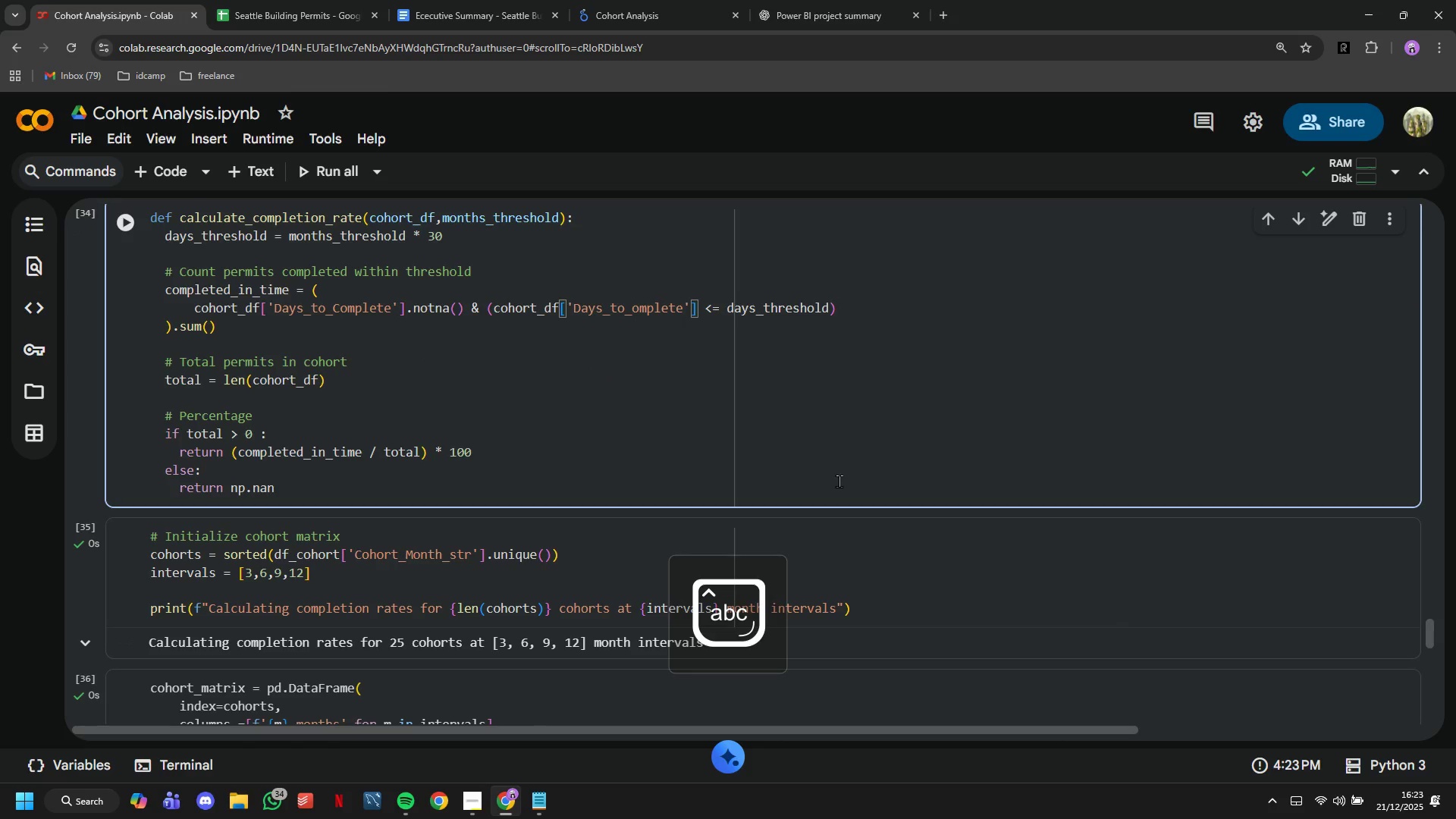 
key(CapsLock)
 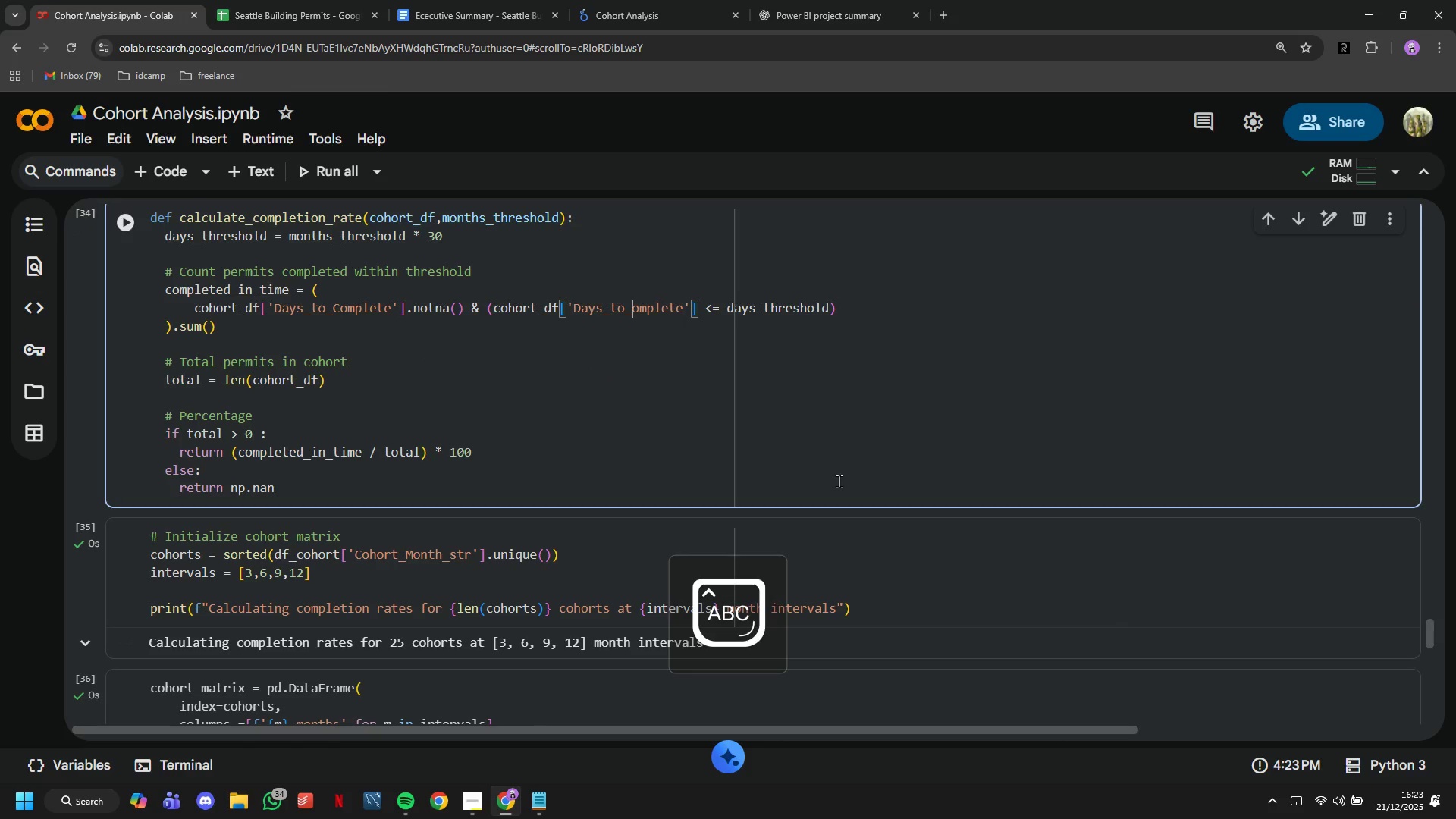 
key(C)
 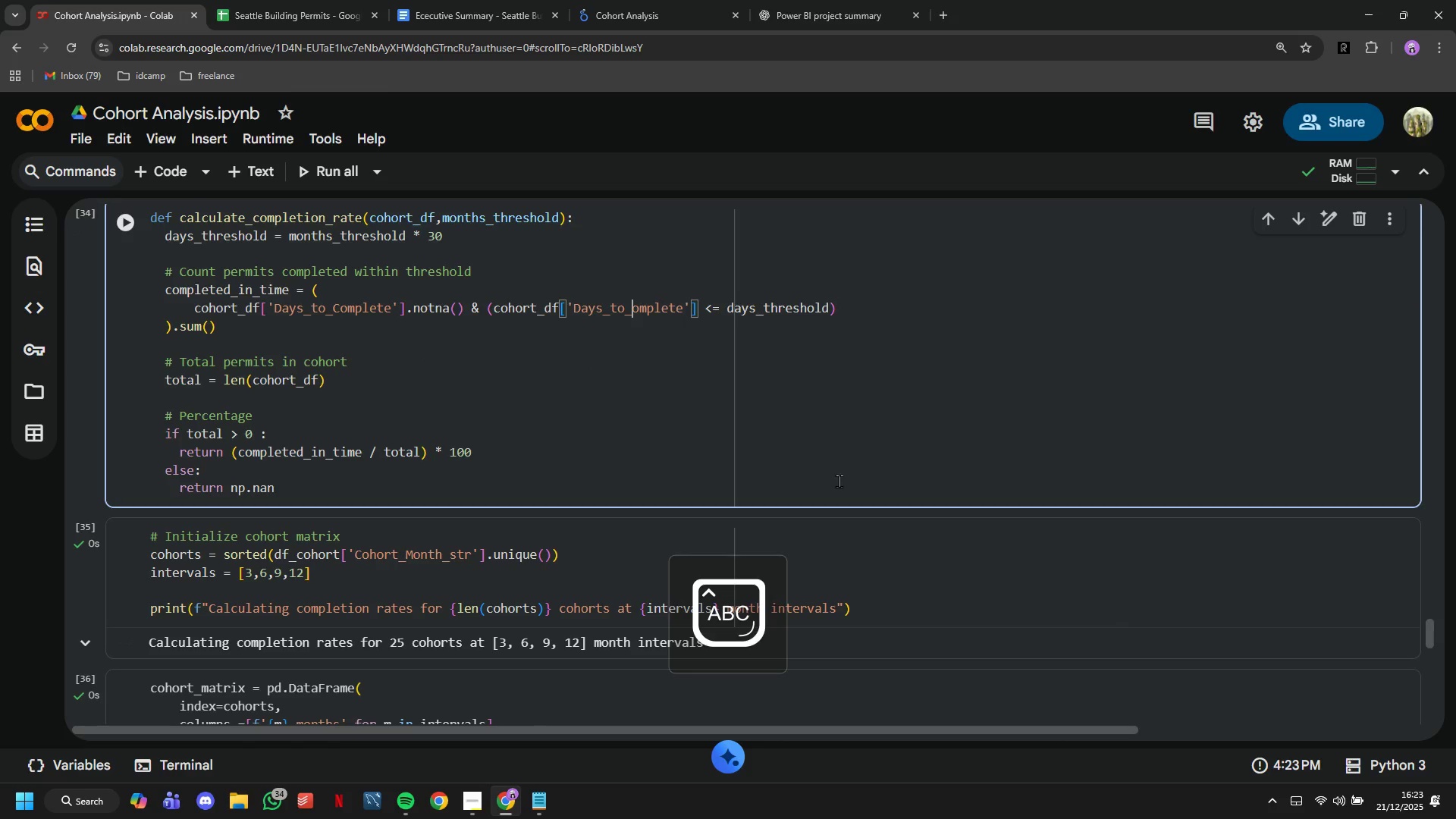 
key(CapsLock)
 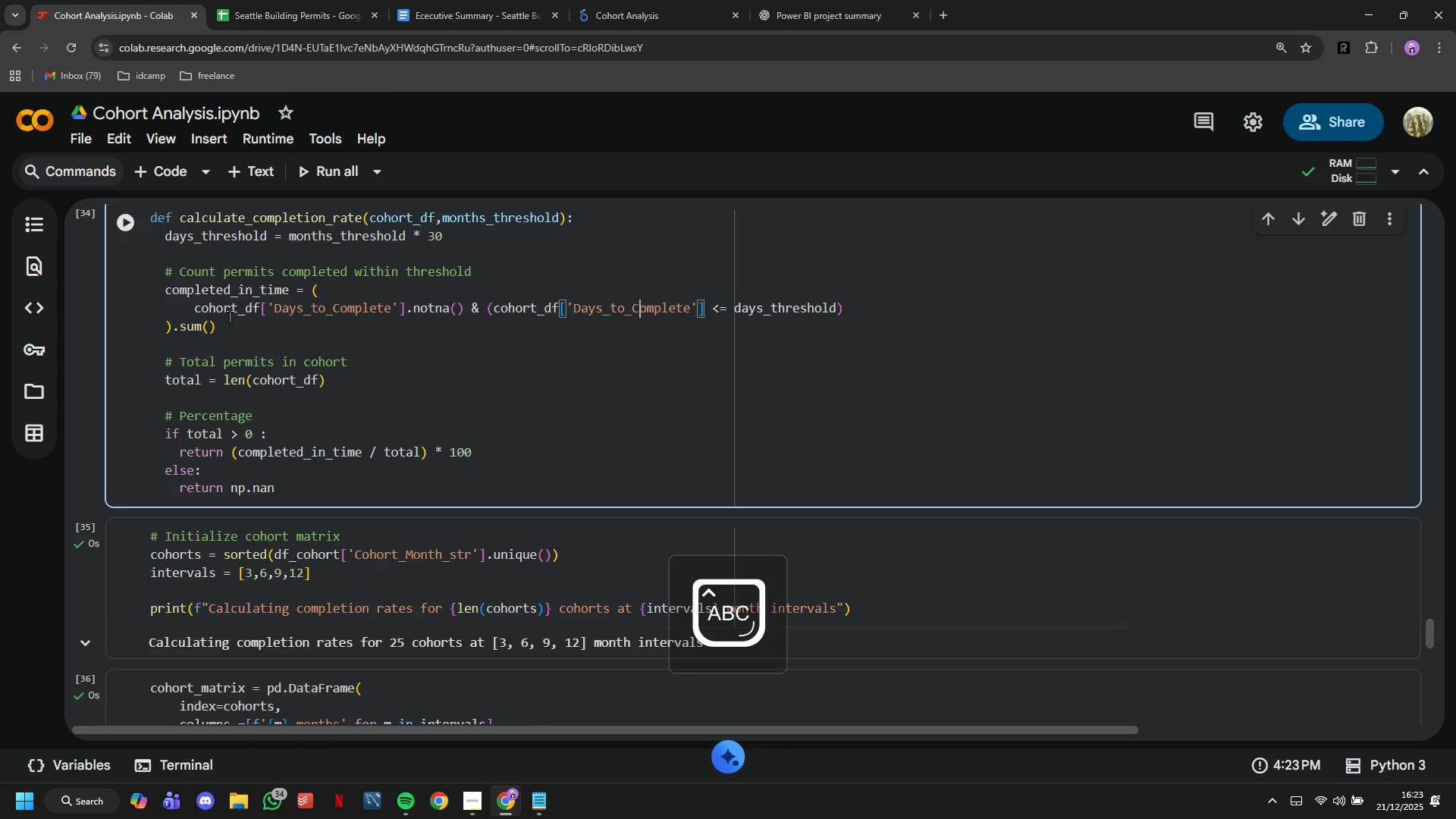 
left_click([127, 229])
 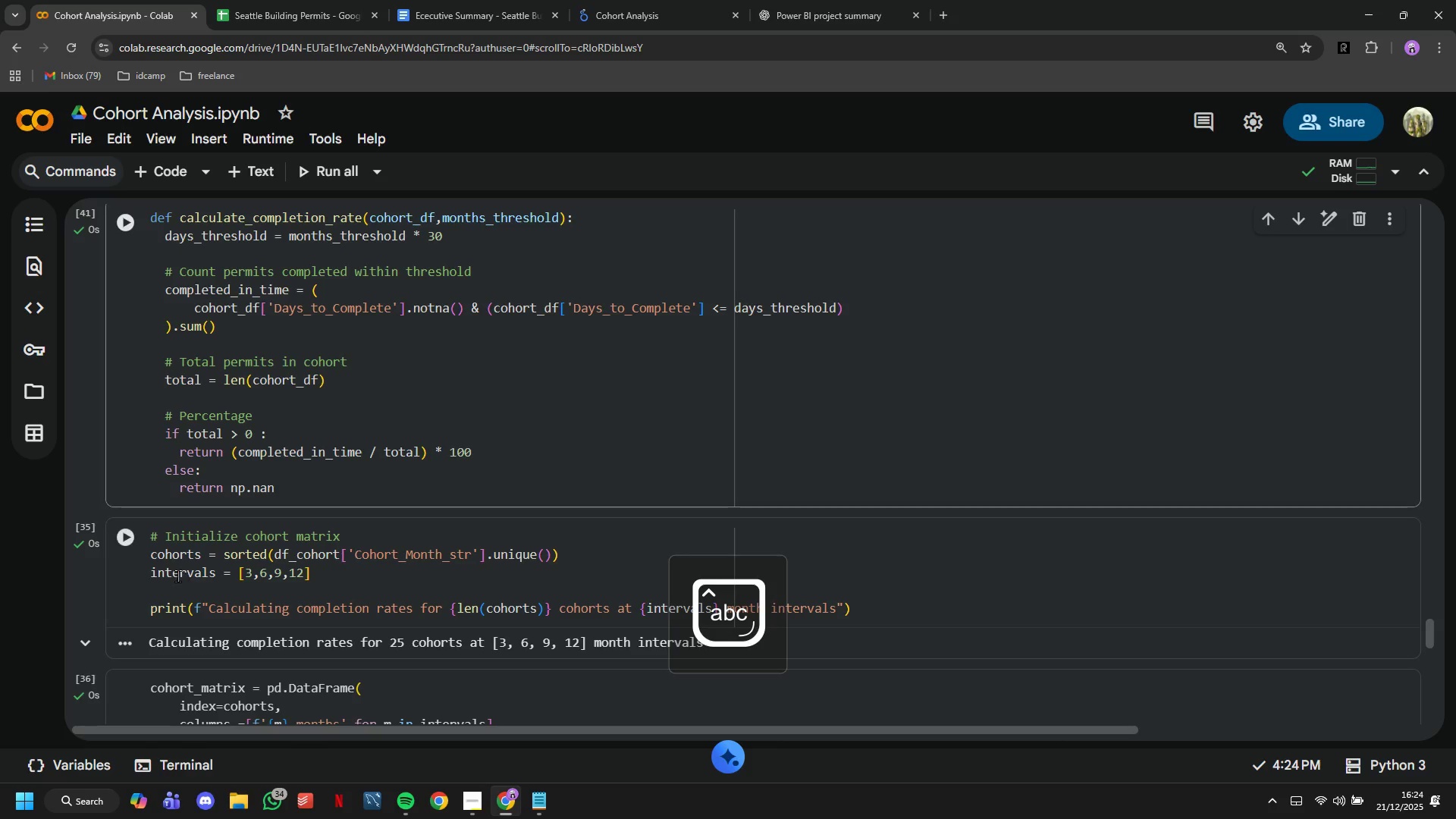 
left_click([145, 546])
 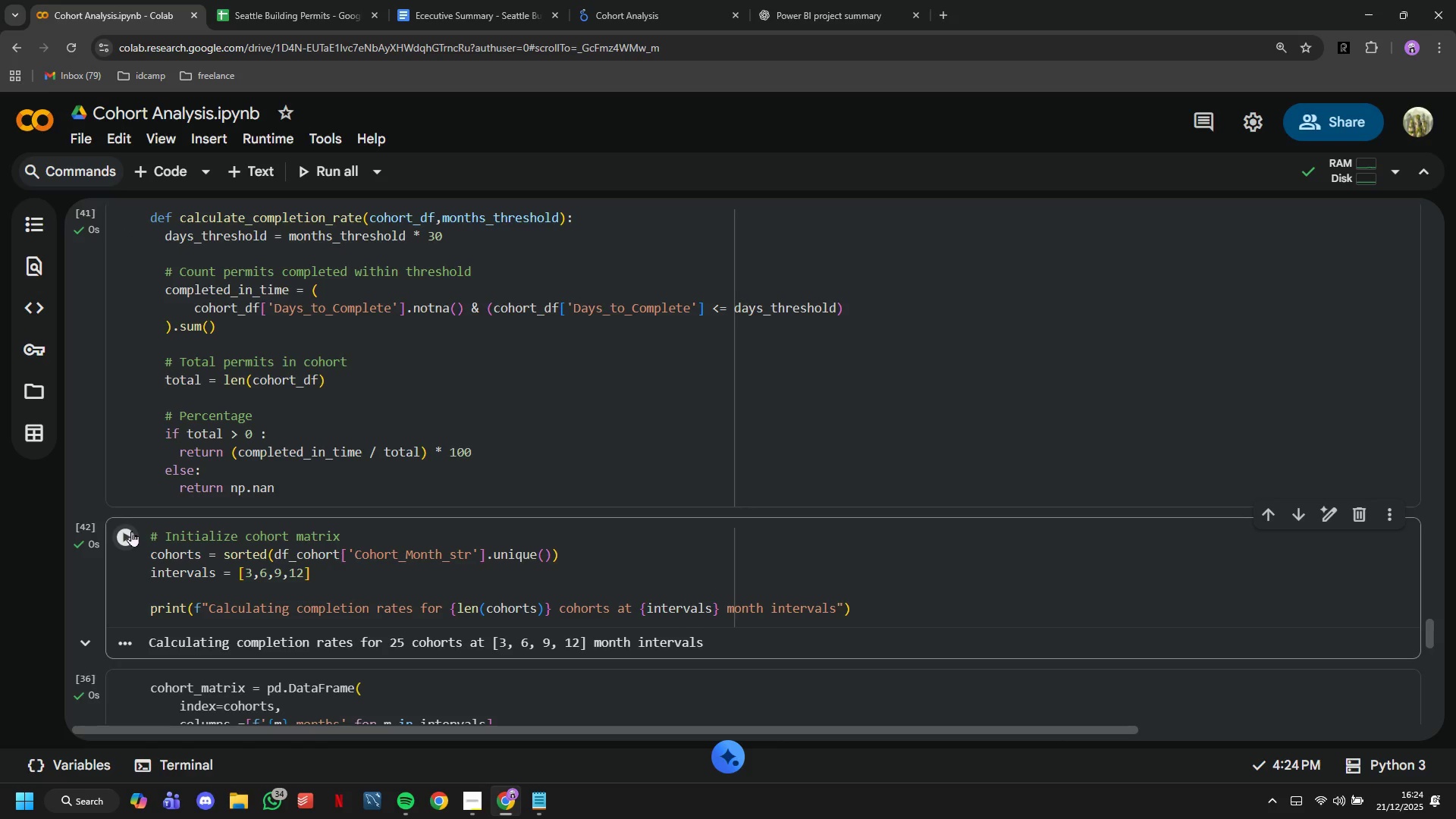 
scroll: coordinate [131, 531], scroll_direction: down, amount: 1.0
 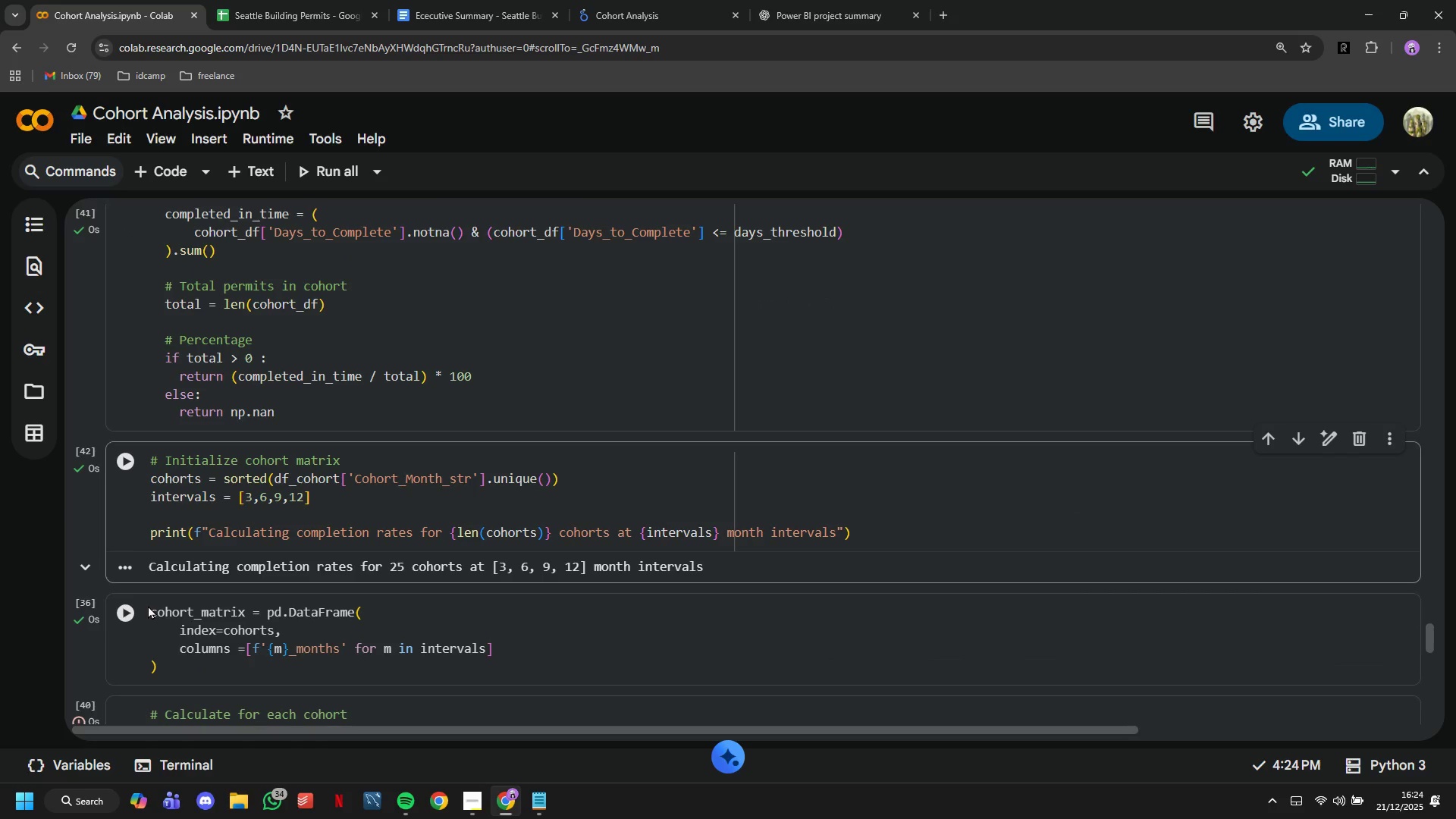 
left_click([136, 605])
 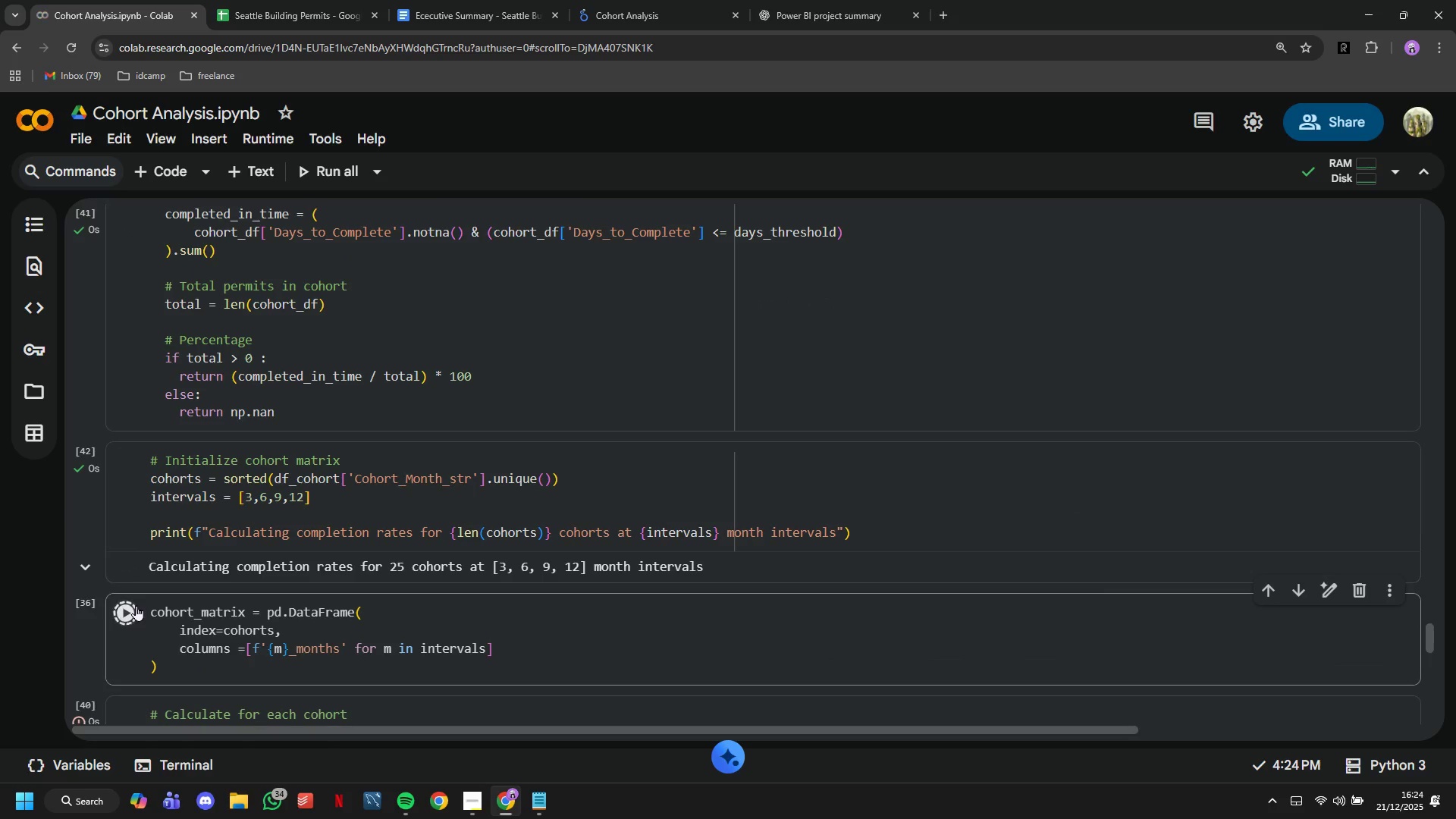 
scroll: coordinate [136, 605], scroll_direction: down, amount: 2.0
 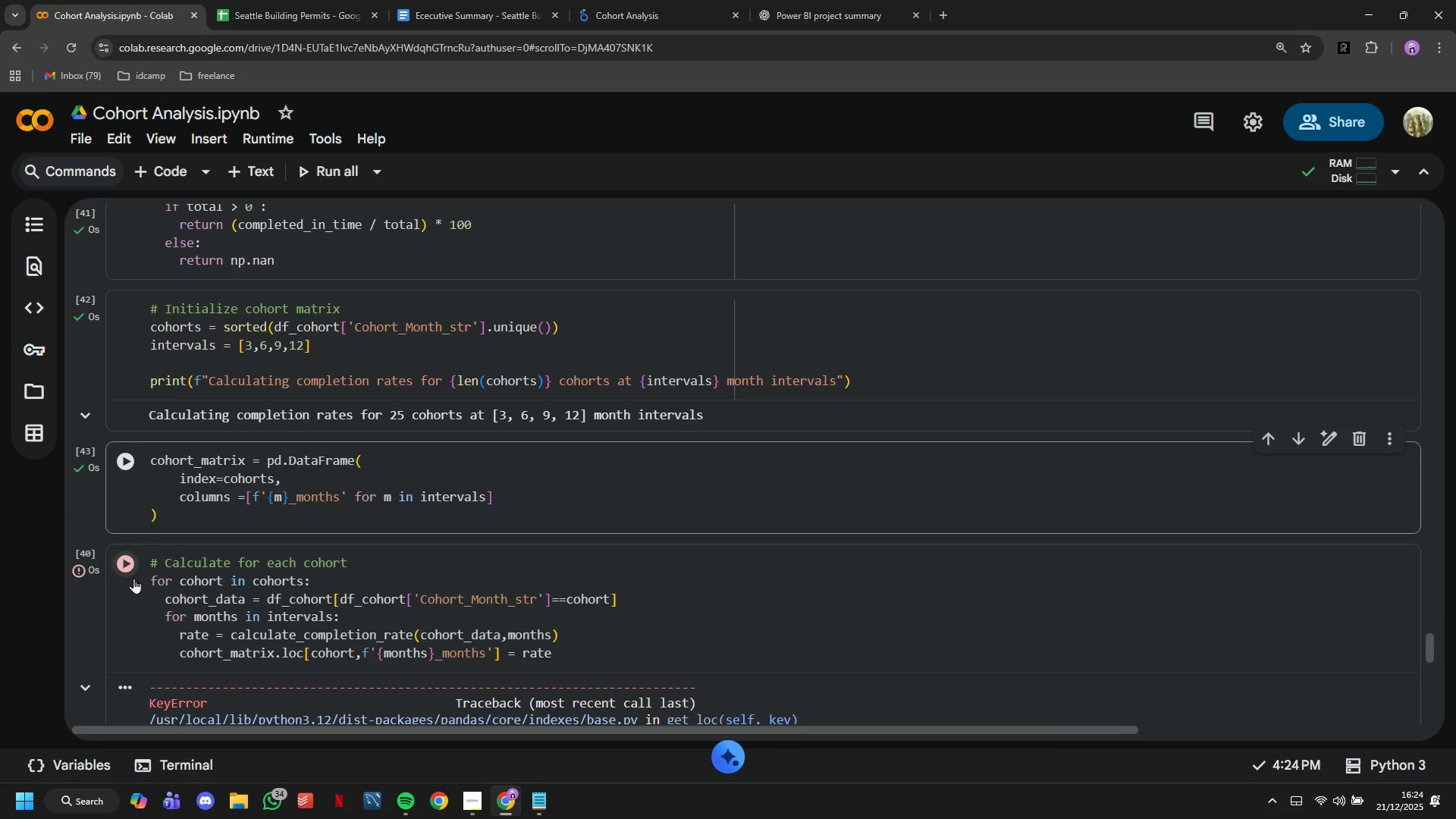 
left_click([133, 576])
 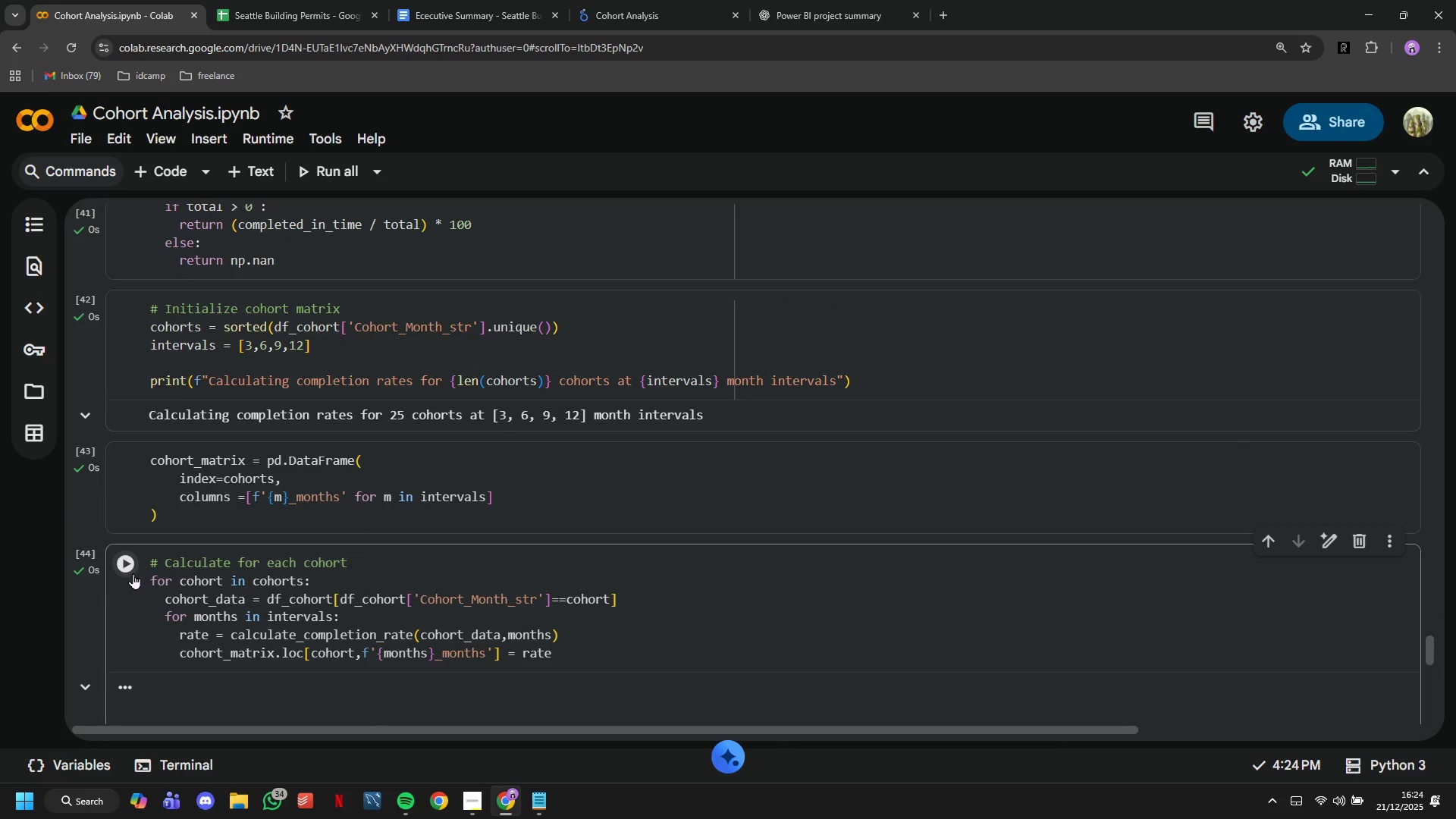 
scroll: coordinate [133, 573], scroll_direction: down, amount: 2.0
 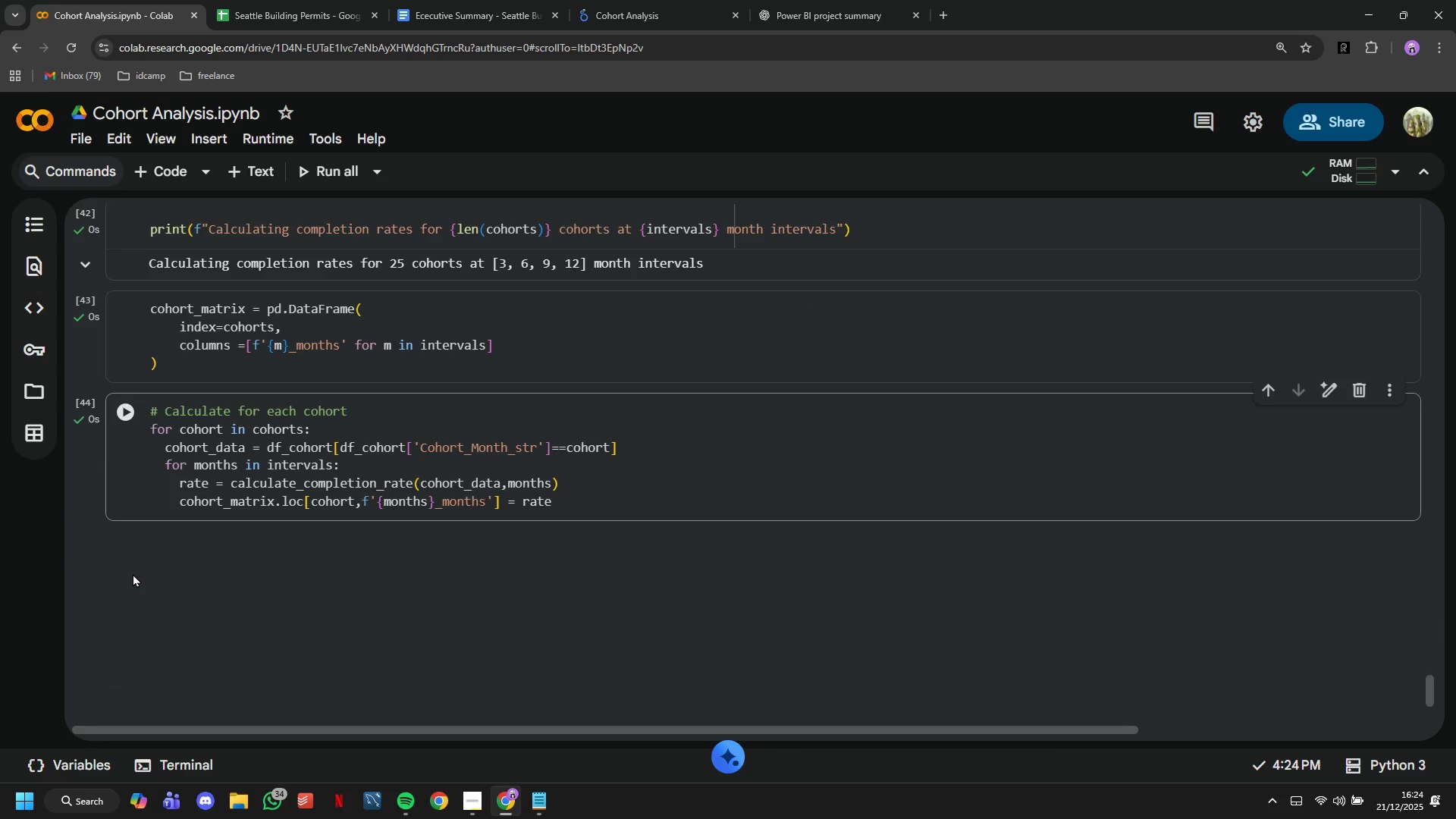 
scroll: coordinate [133, 556], scroll_direction: up, amount: 5.0
 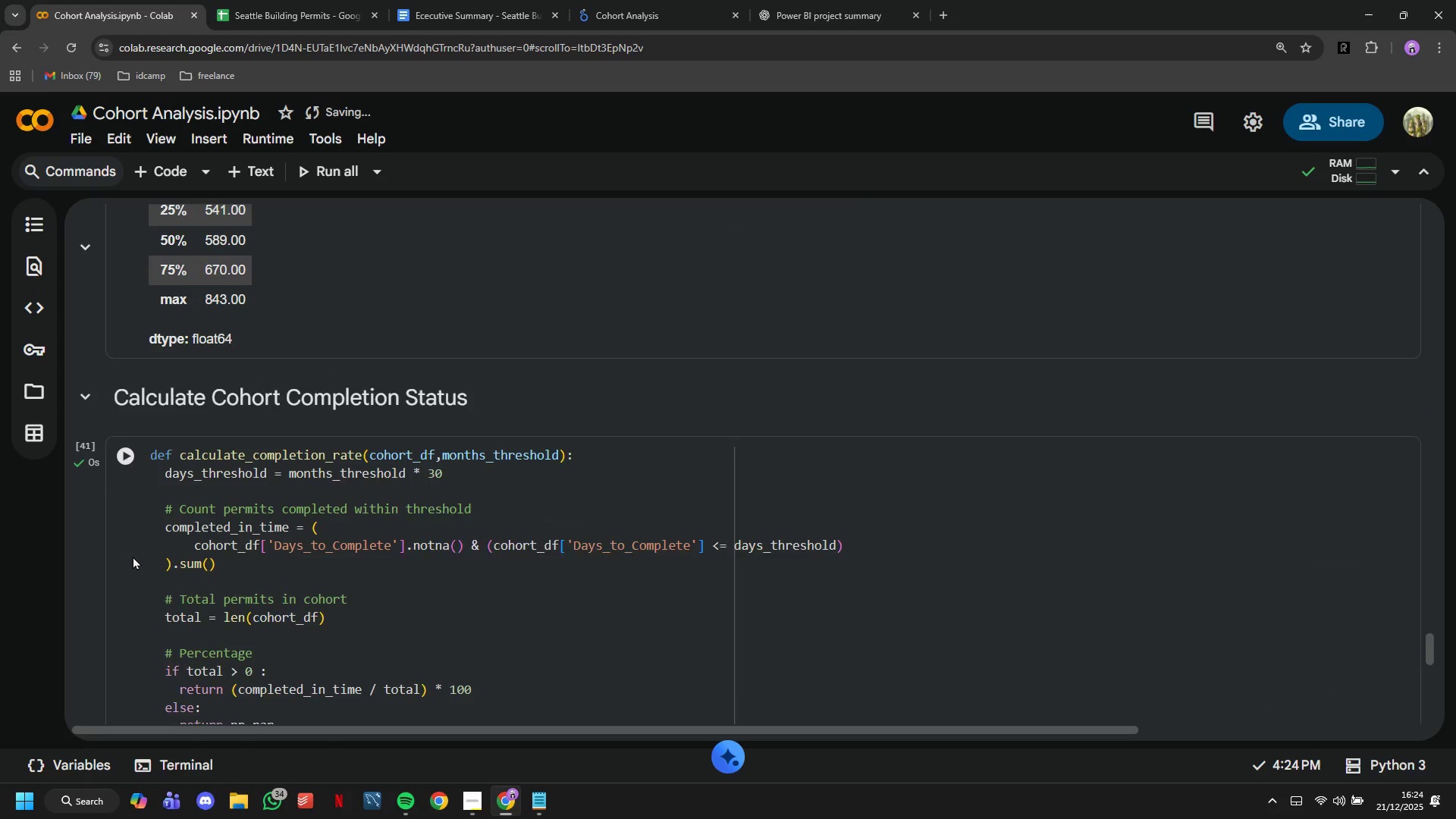 
scroll: coordinate [132, 554], scroll_direction: down, amount: 8.0
 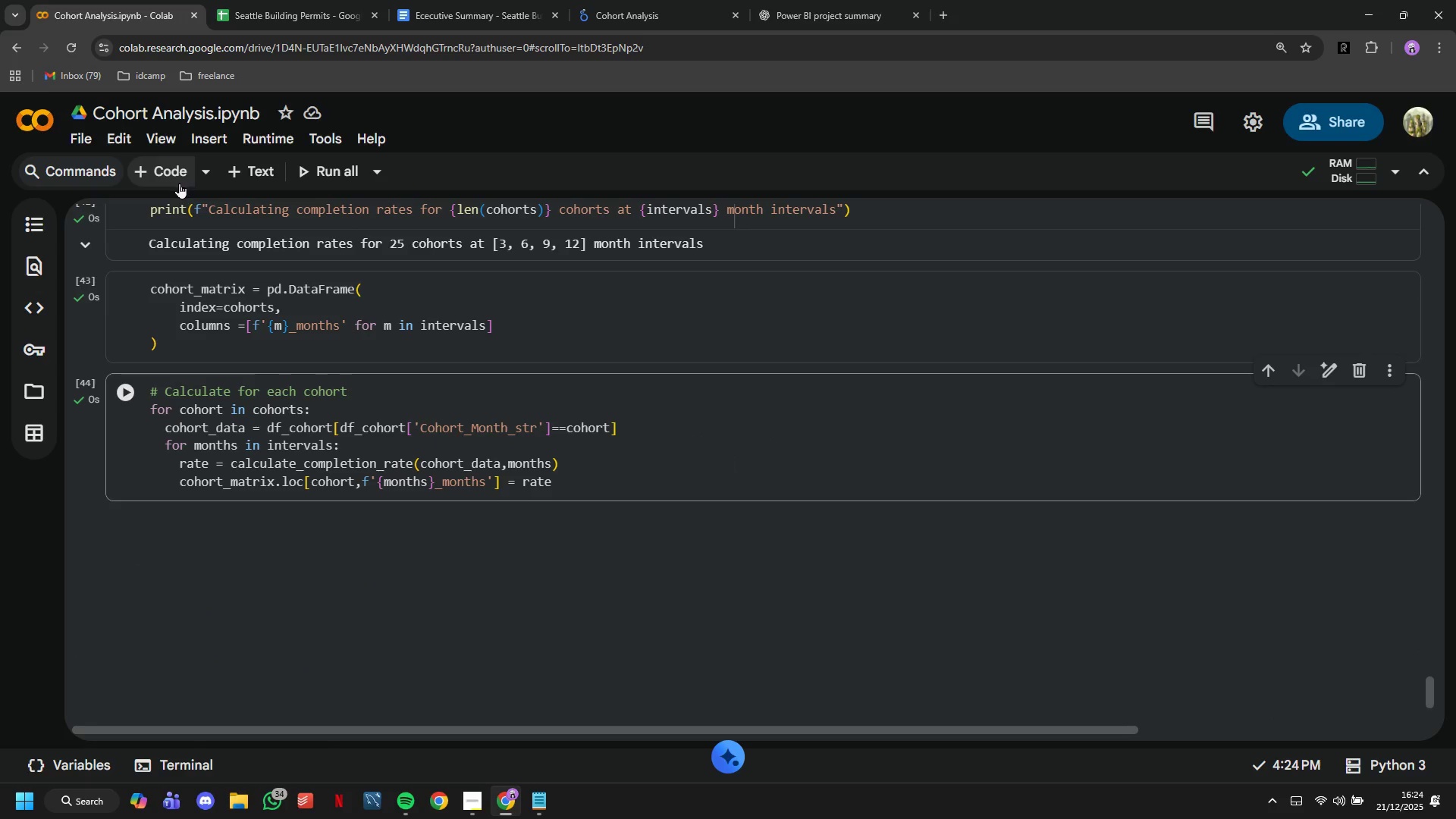 
left_click([174, 183])
 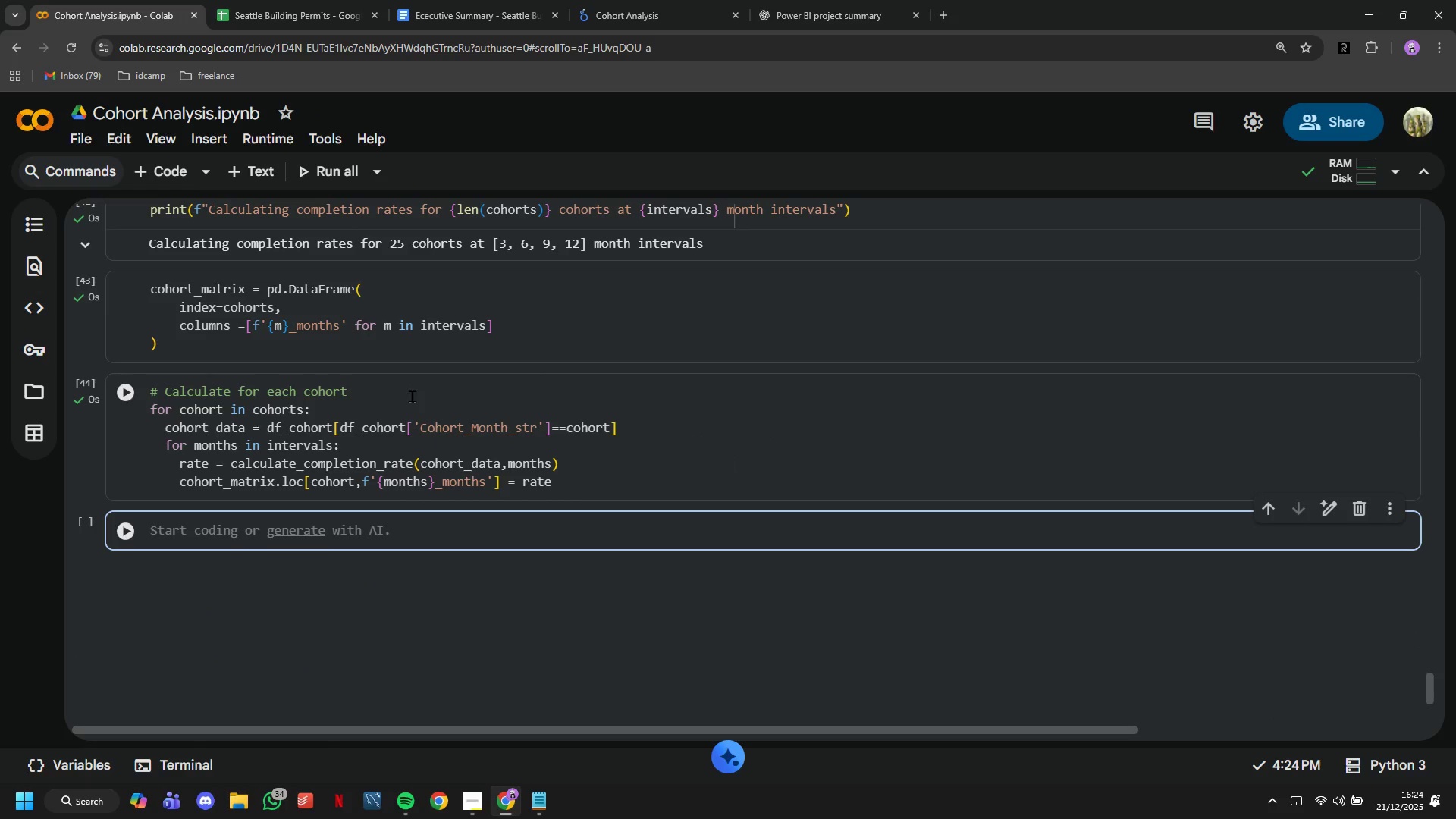 
key(Shift+3)
 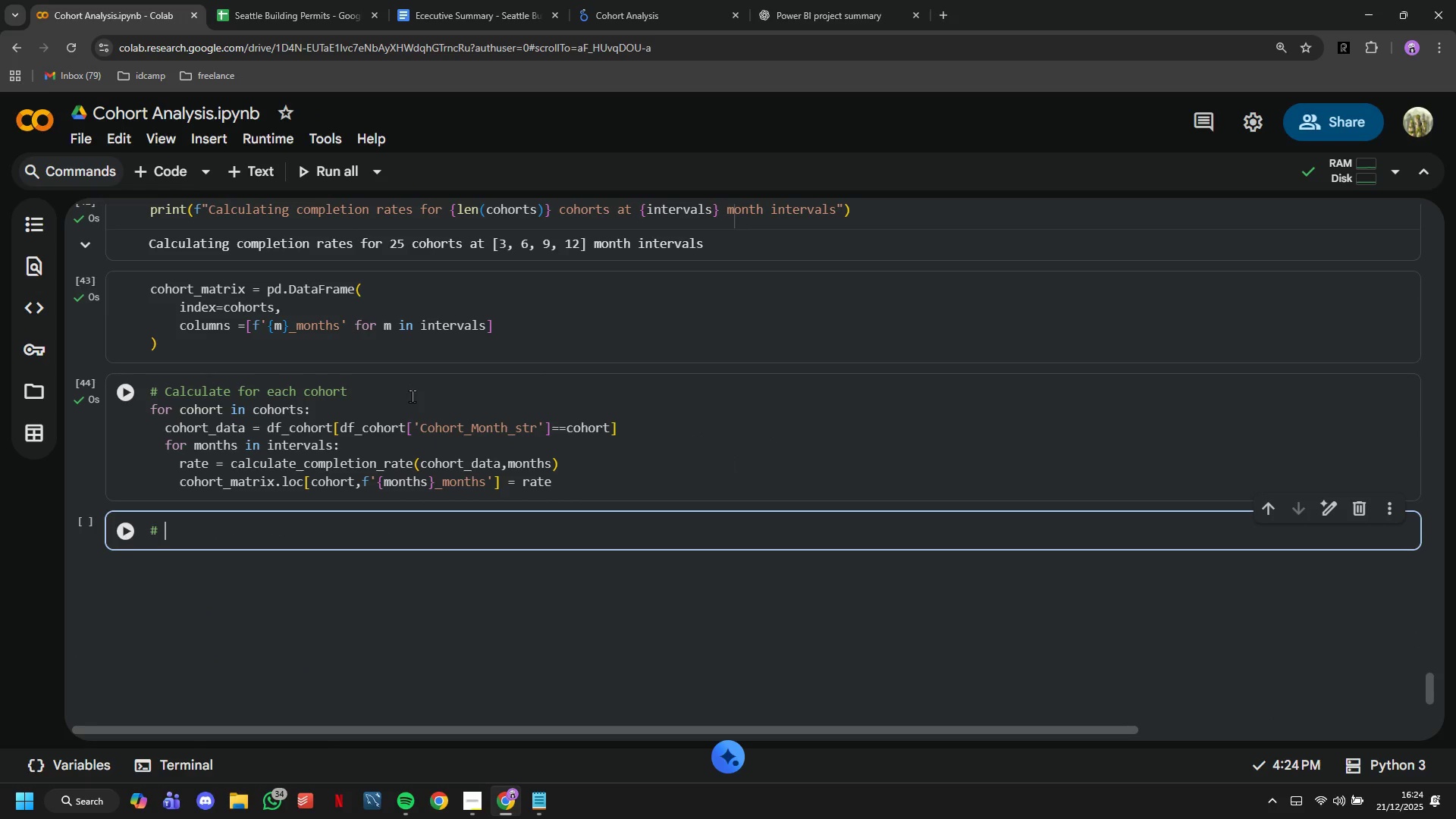 
key(Space)
 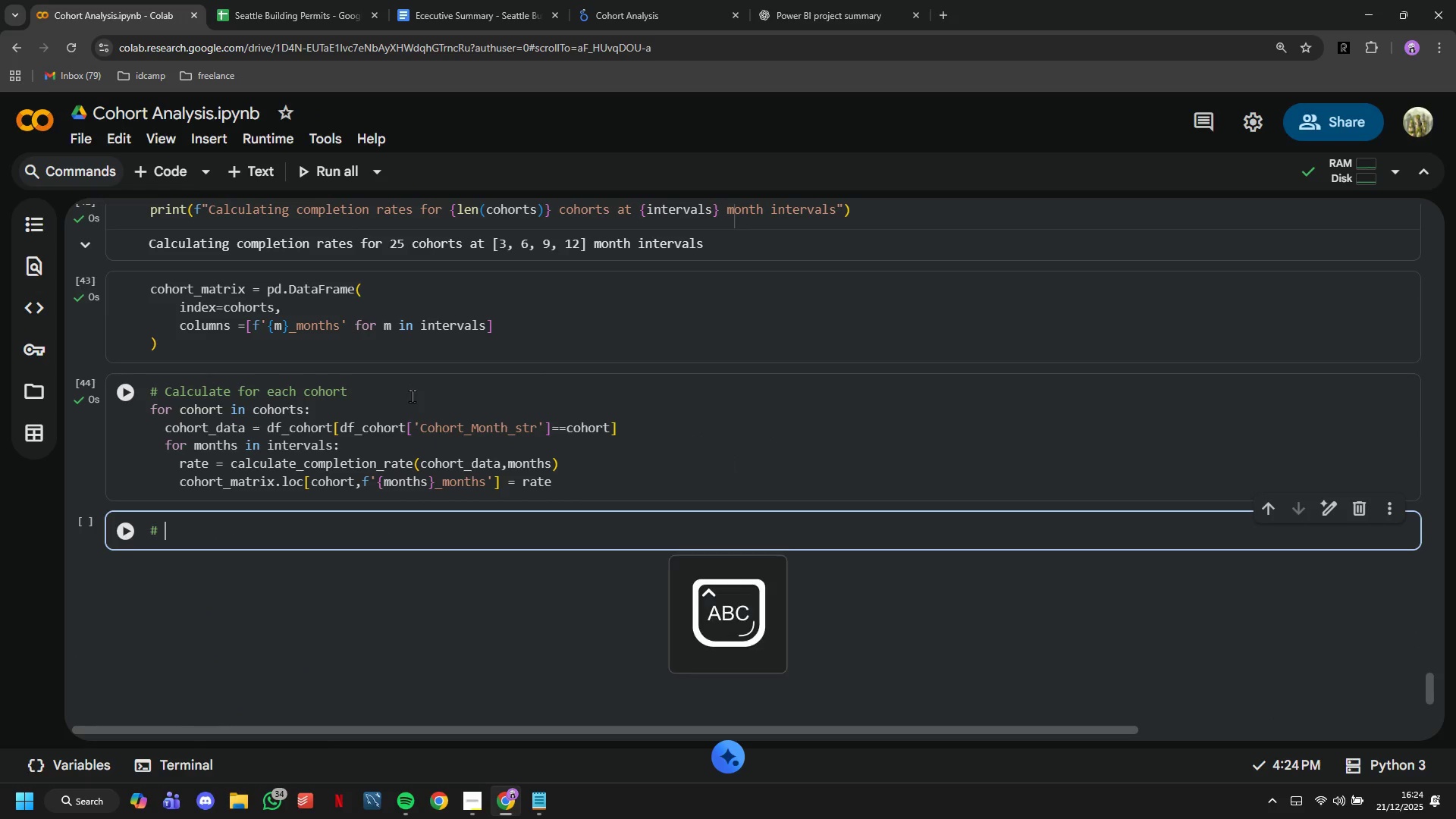 
key(CapsLock)
 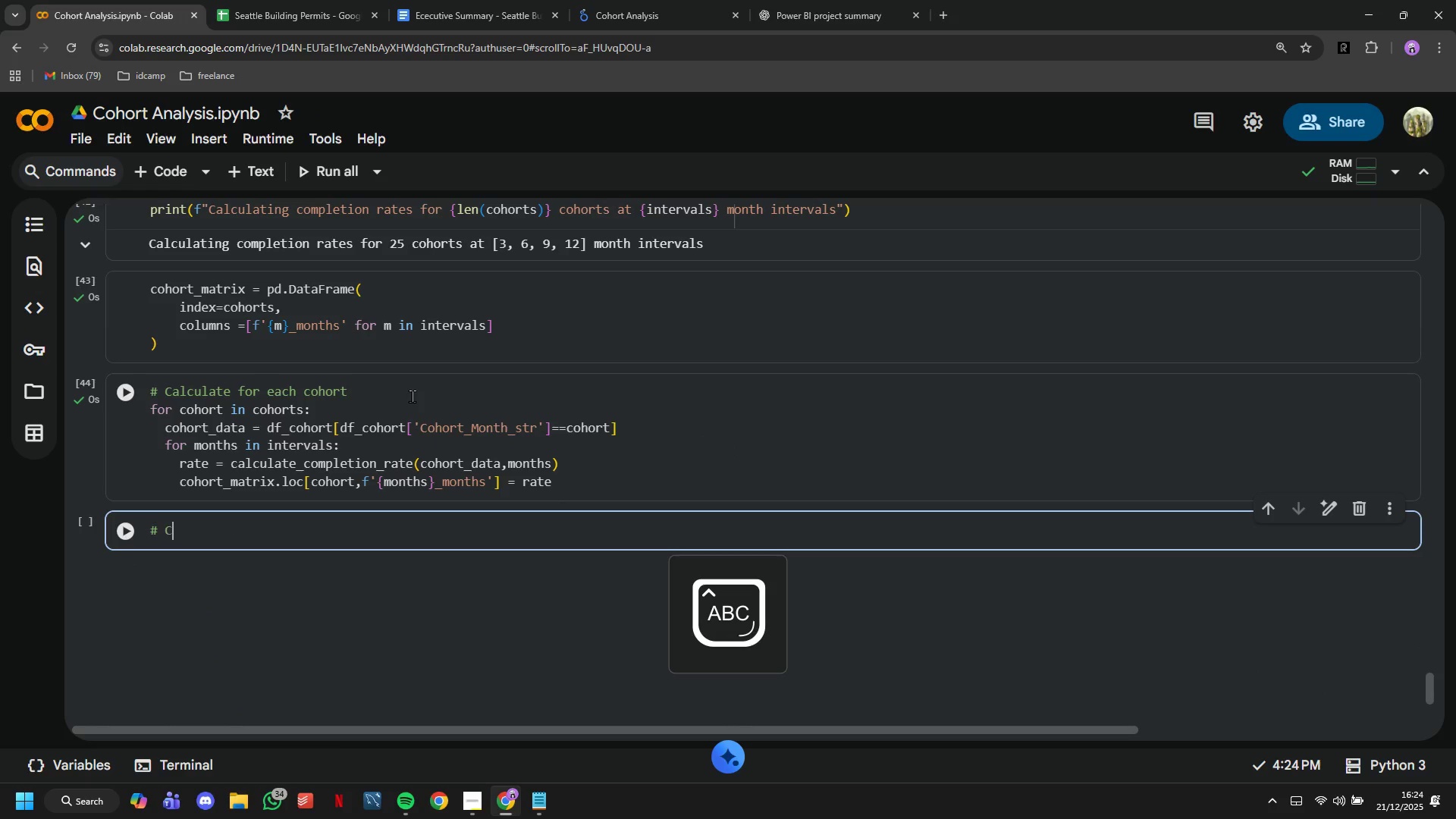 
key(C)
 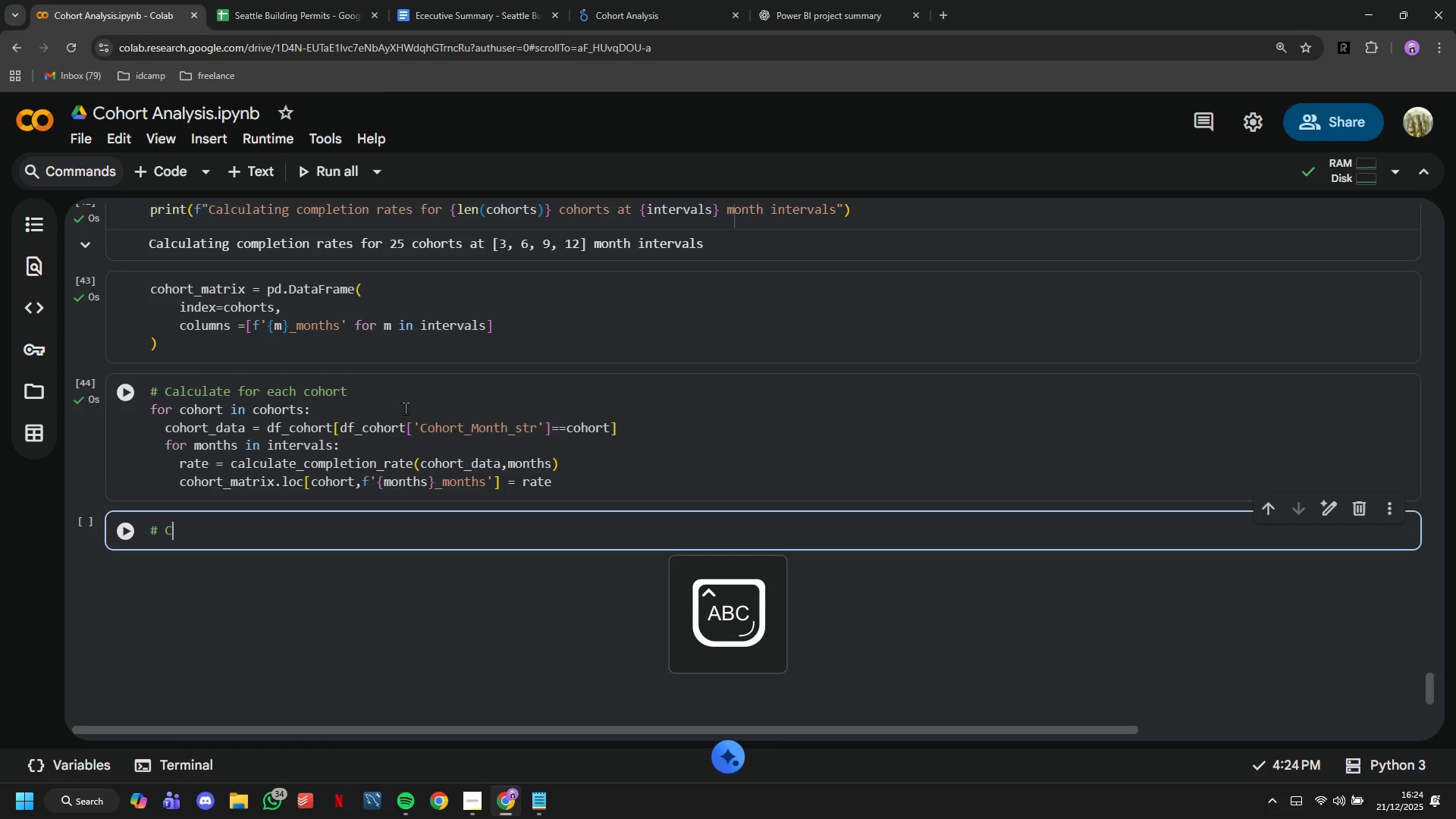 
key(CapsLock)
 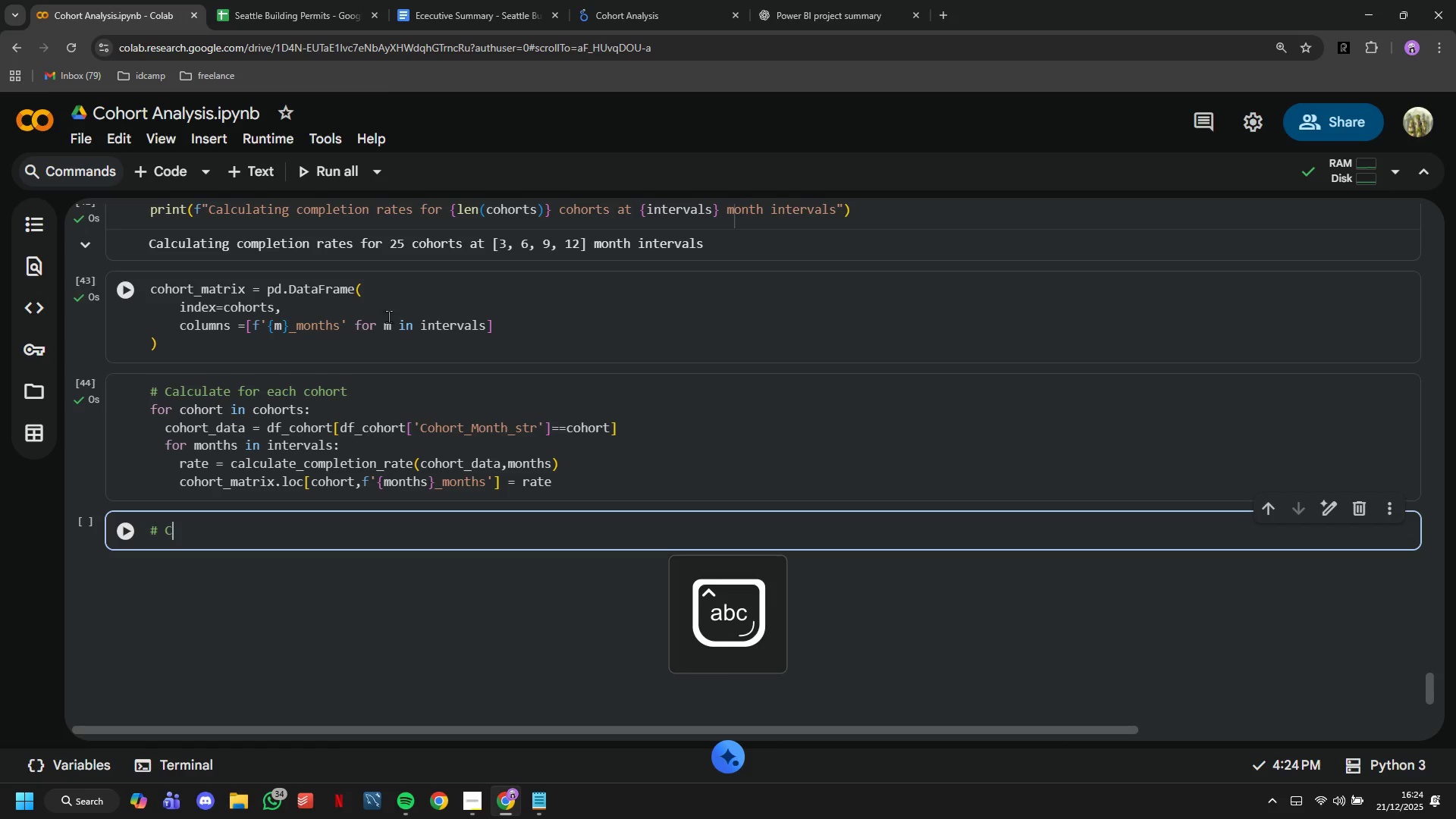 
left_click_drag(start_coordinate=[249, 293], to_coordinate=[104, 262])
 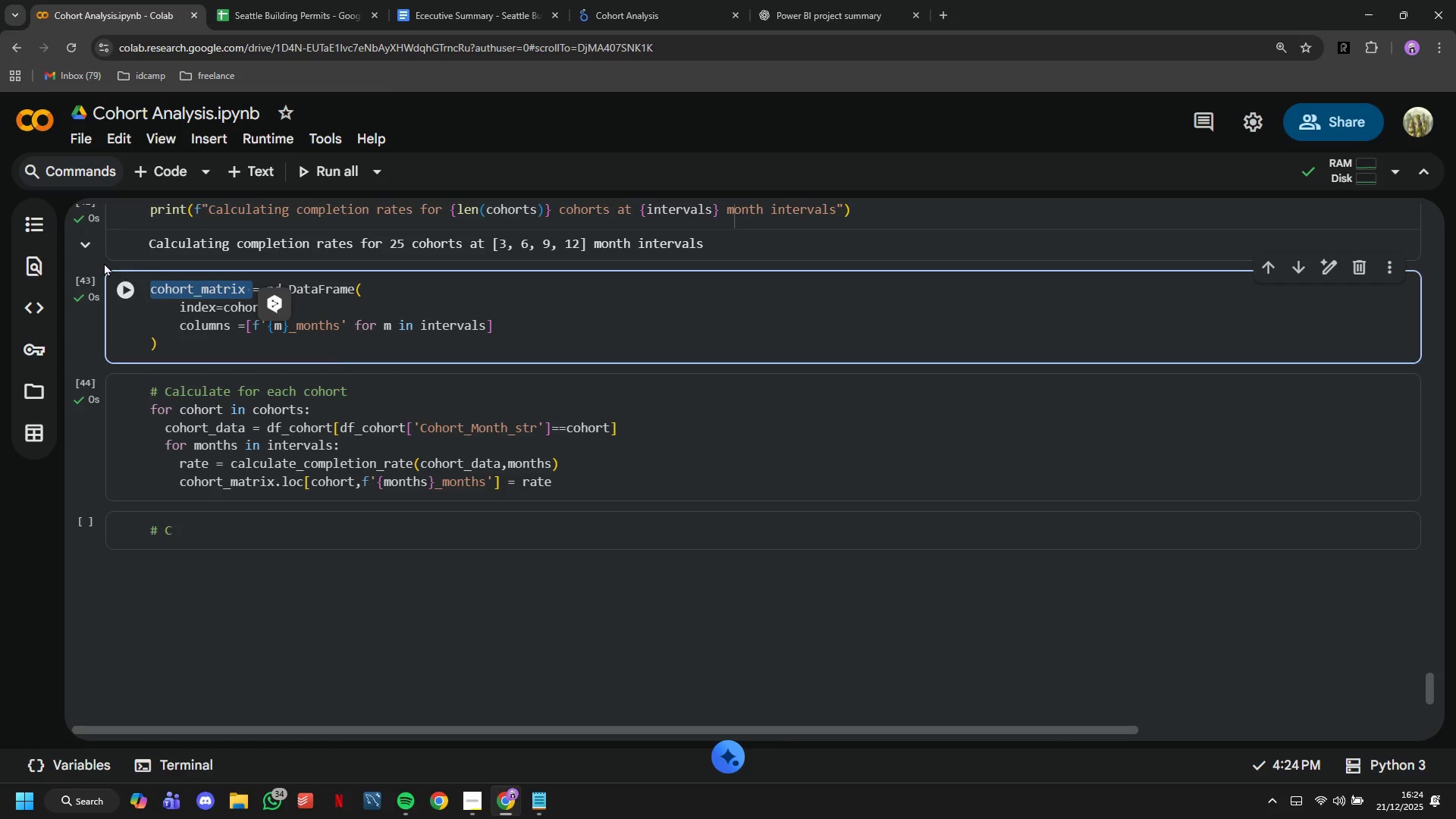 
key(Control+C)
 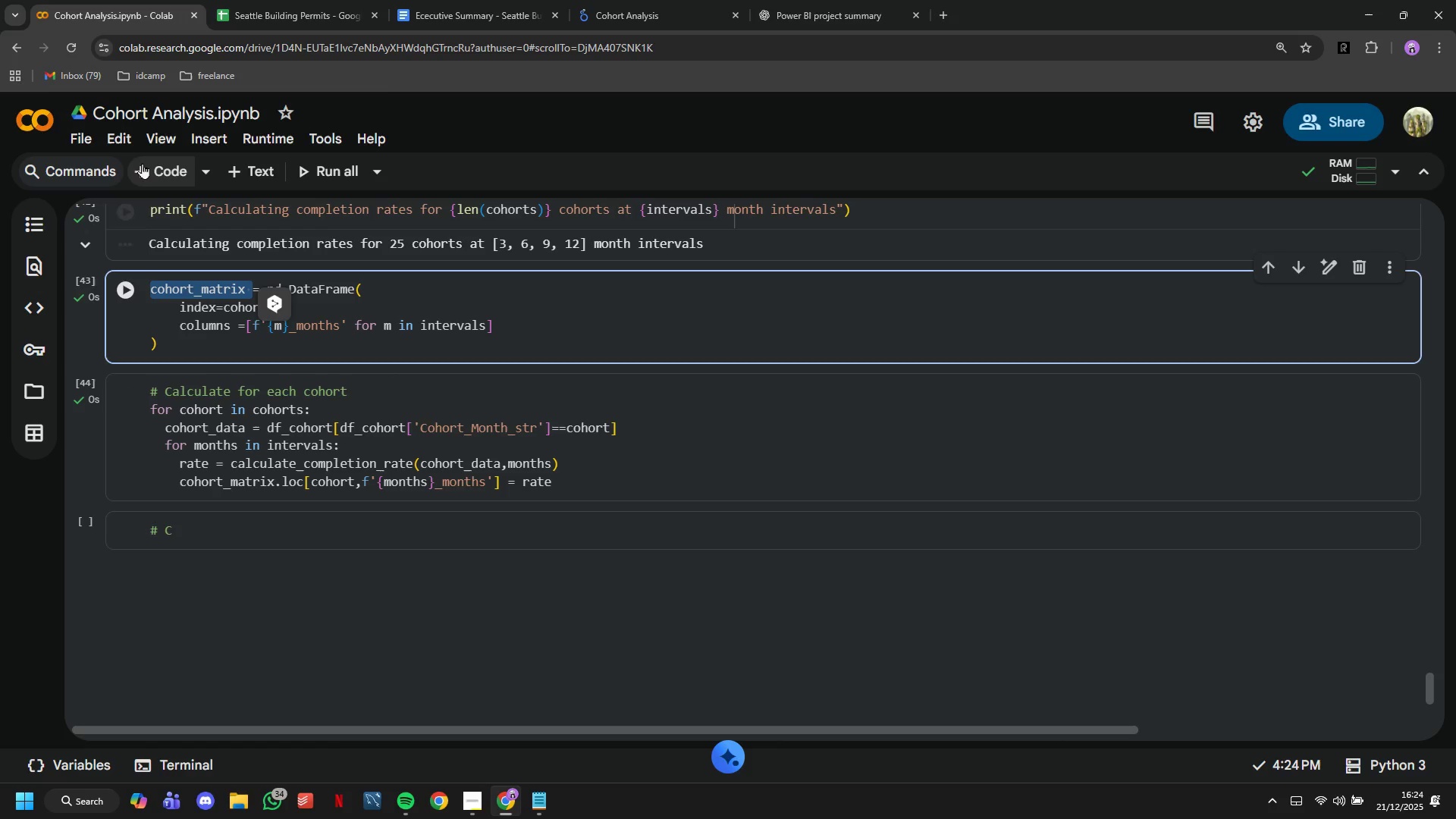 
left_click([149, 160])
 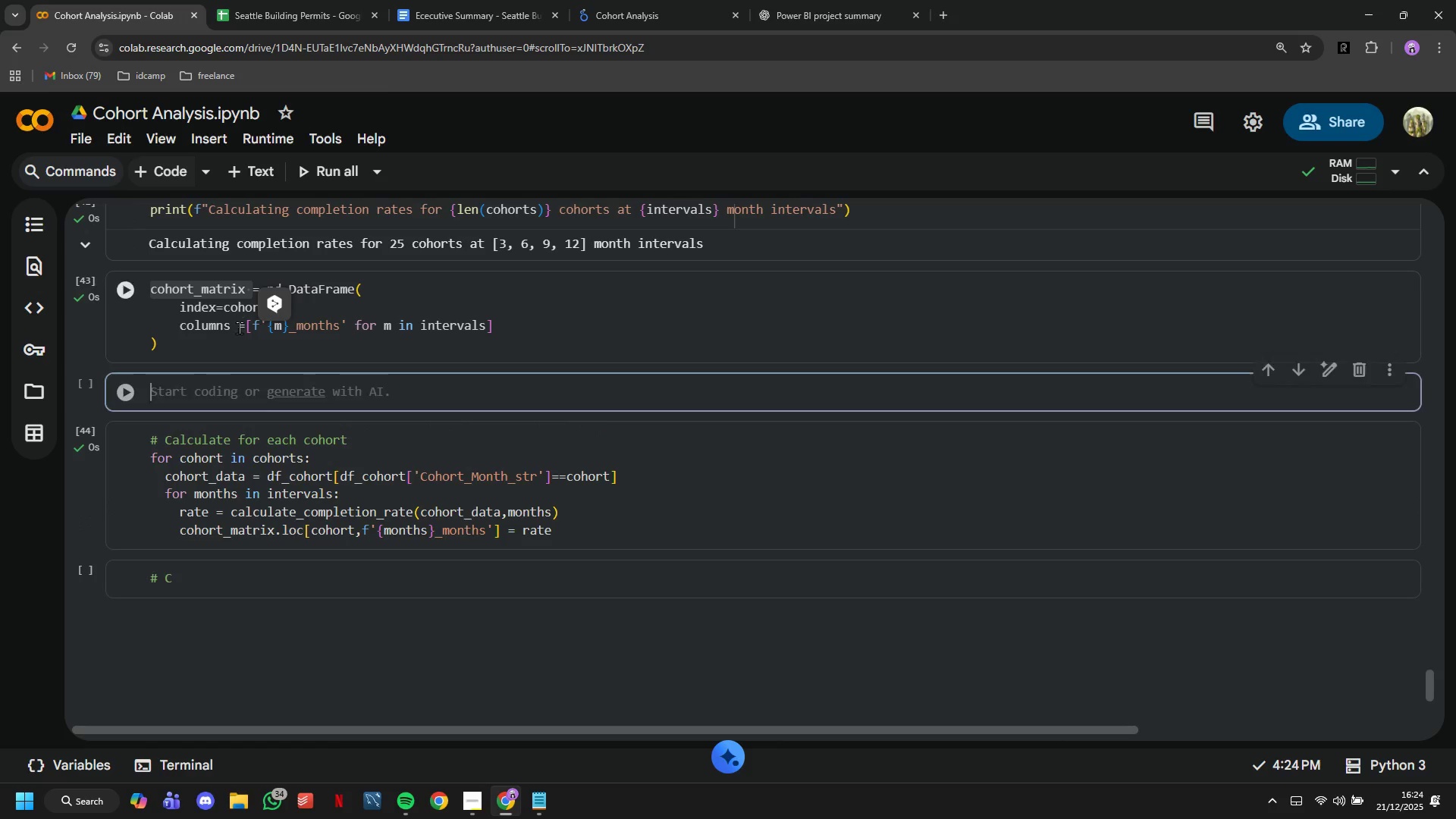 
key(Control+V)
 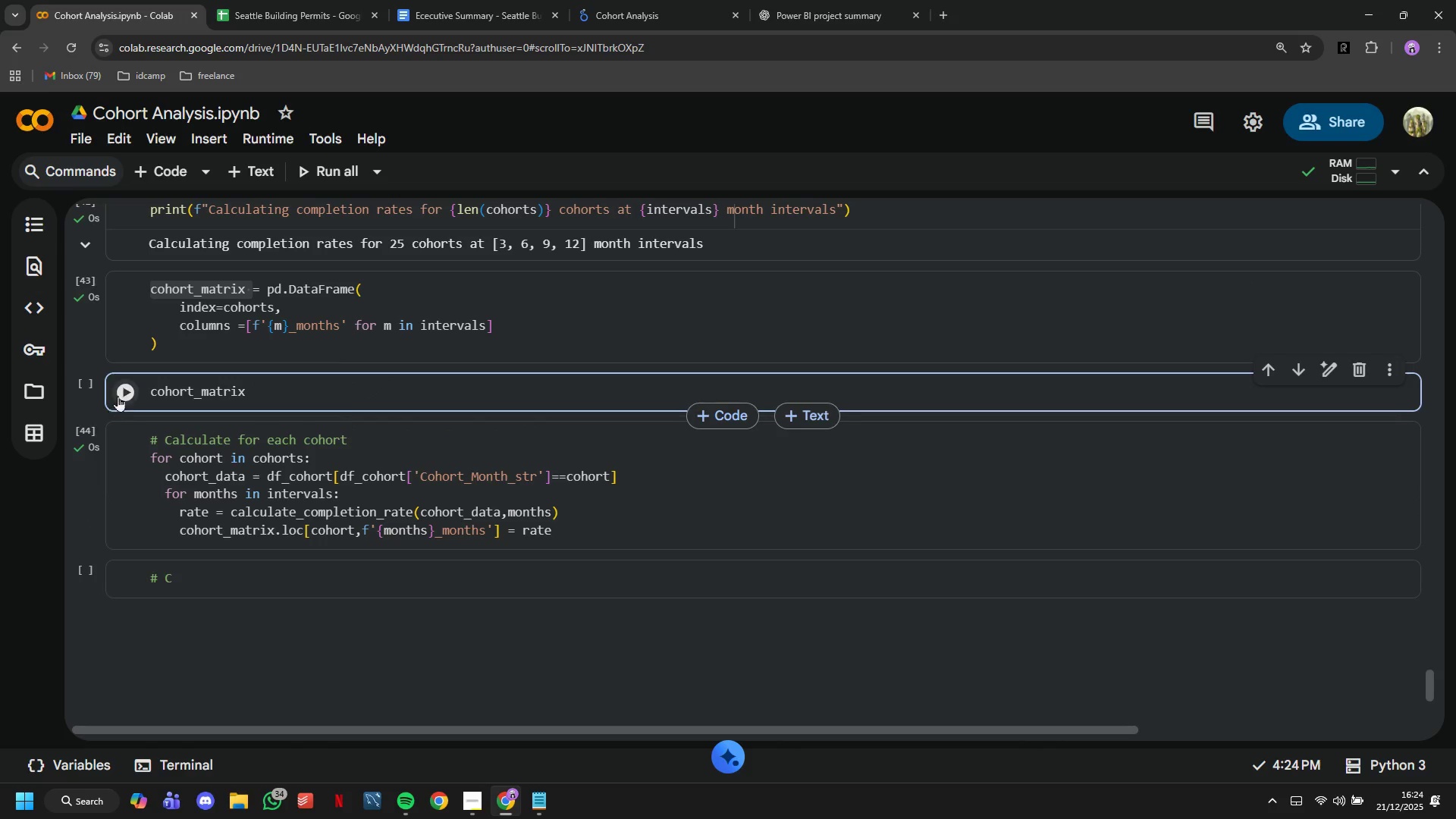 
left_click([123, 392])
 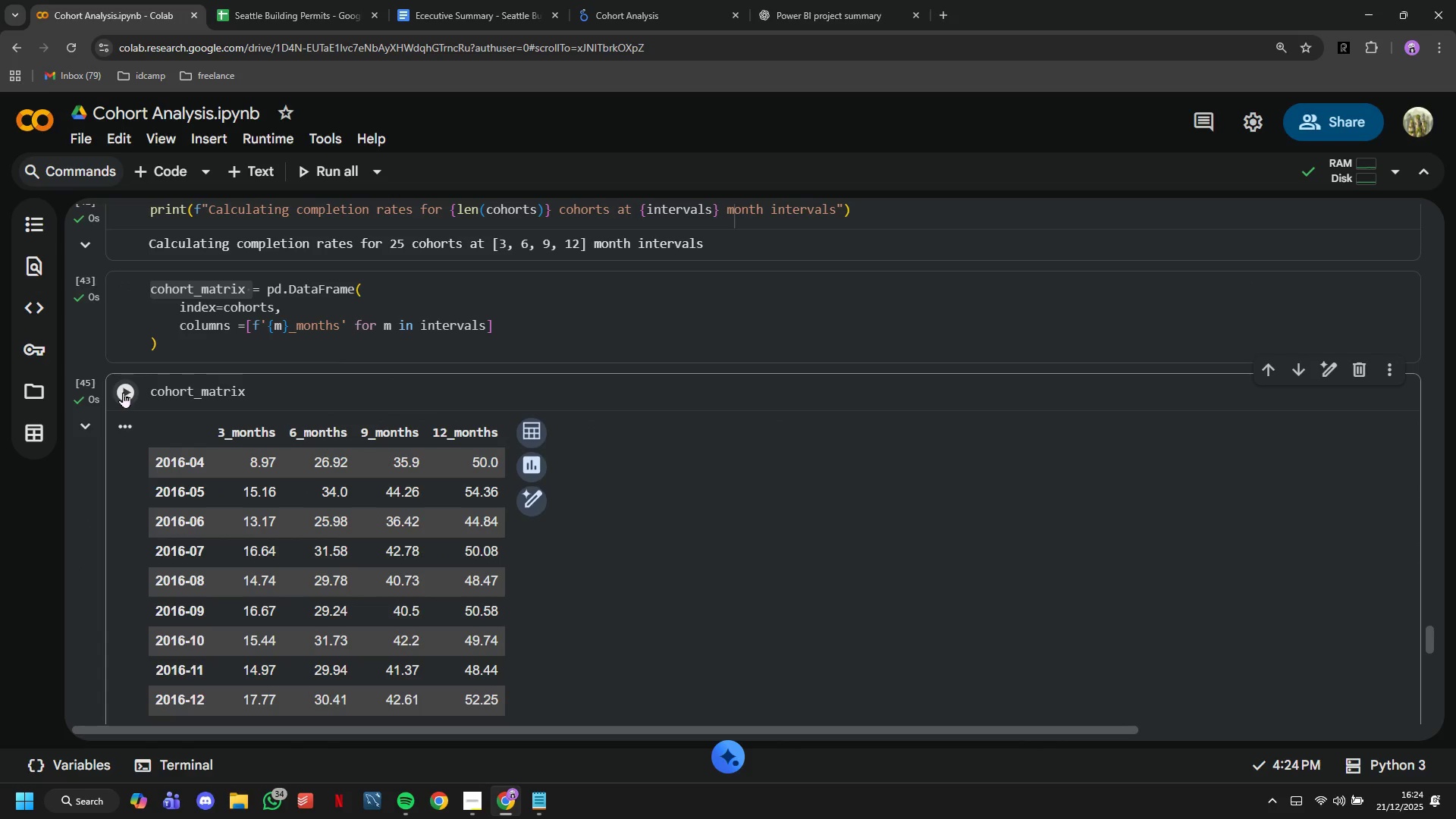 
scroll: coordinate [123, 392], scroll_direction: down, amount: 4.0
 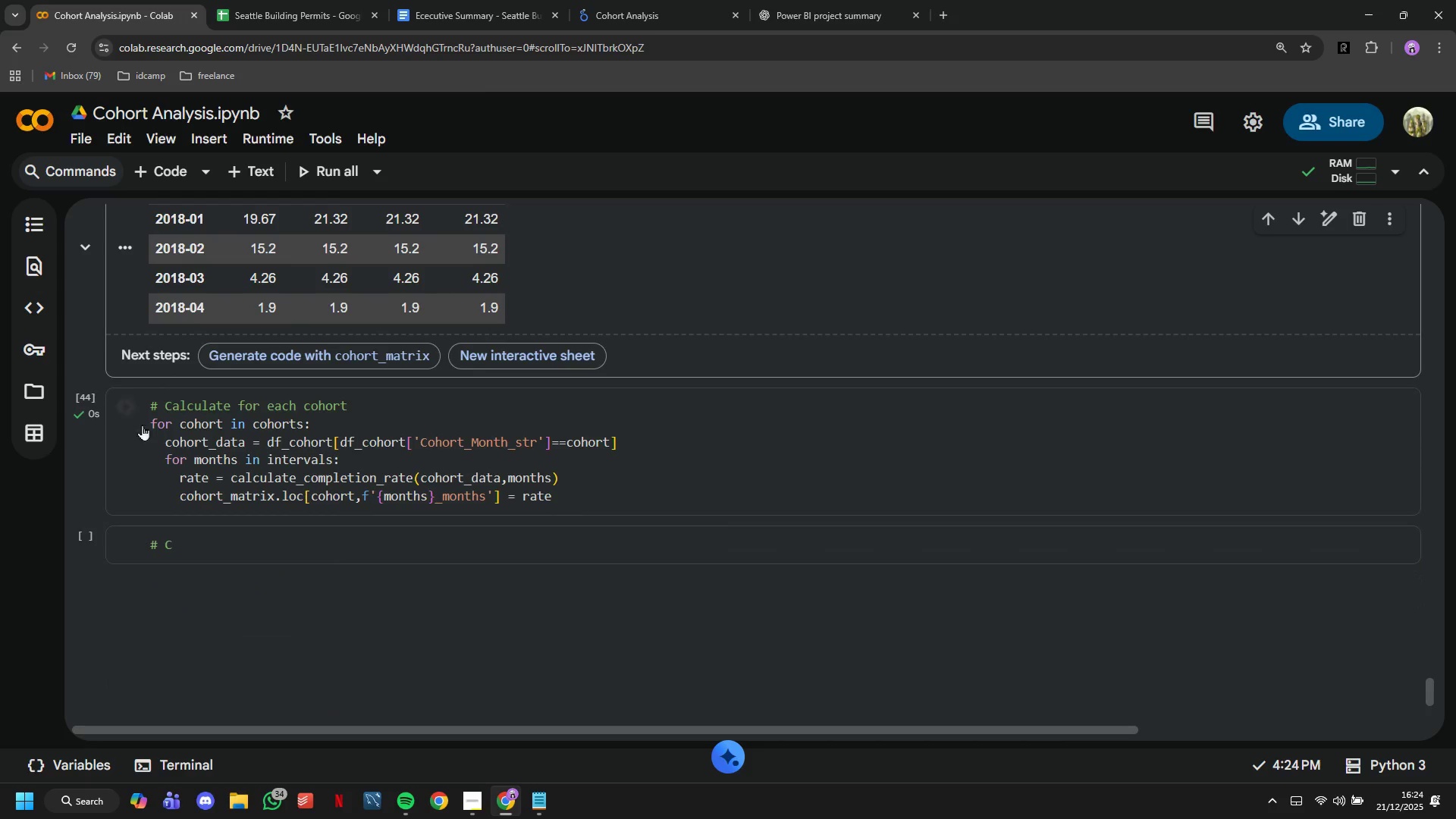 
left_click([228, 551])
 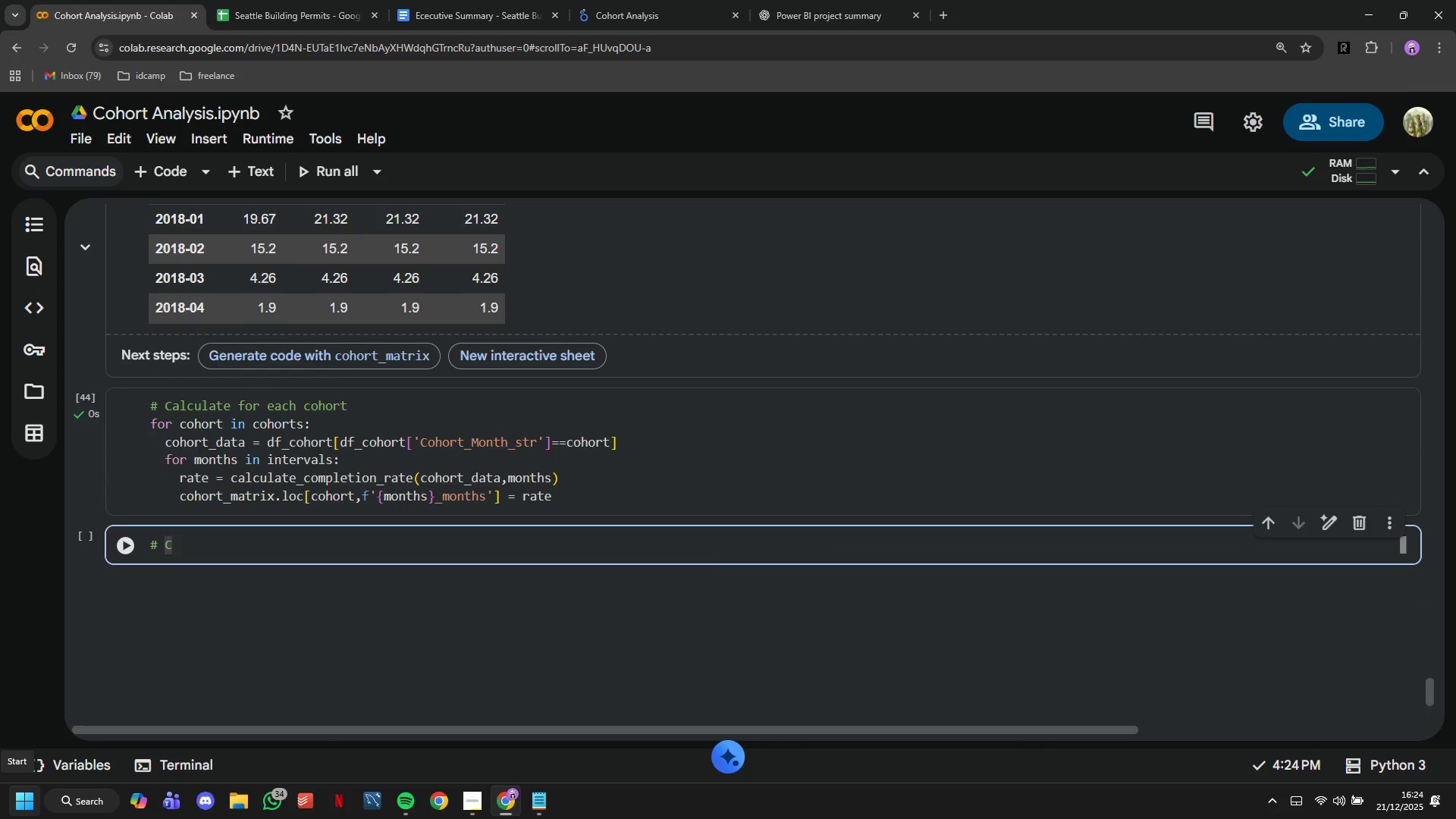 
wait(8.52)
 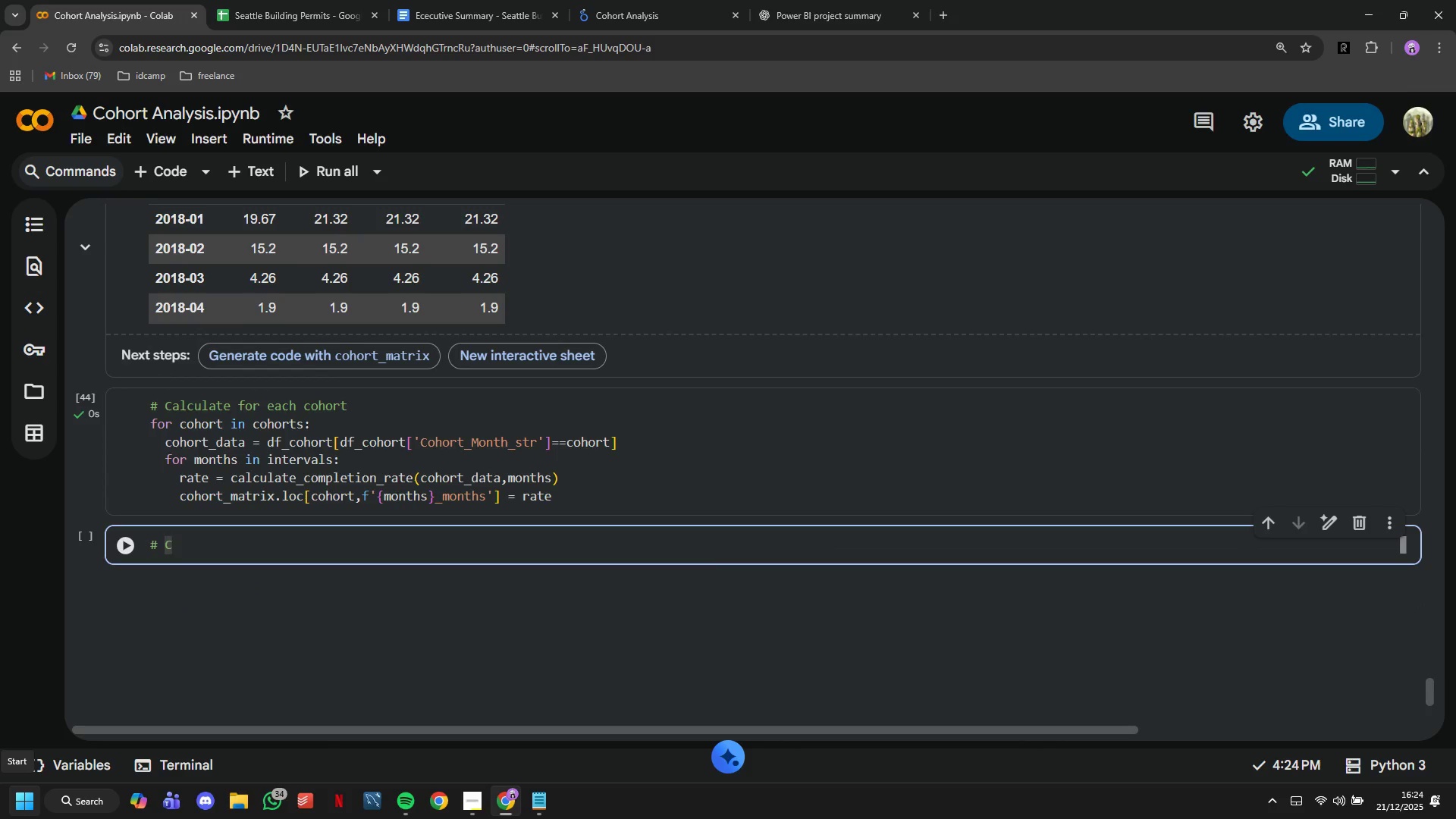 
type(onvert to numeric)
 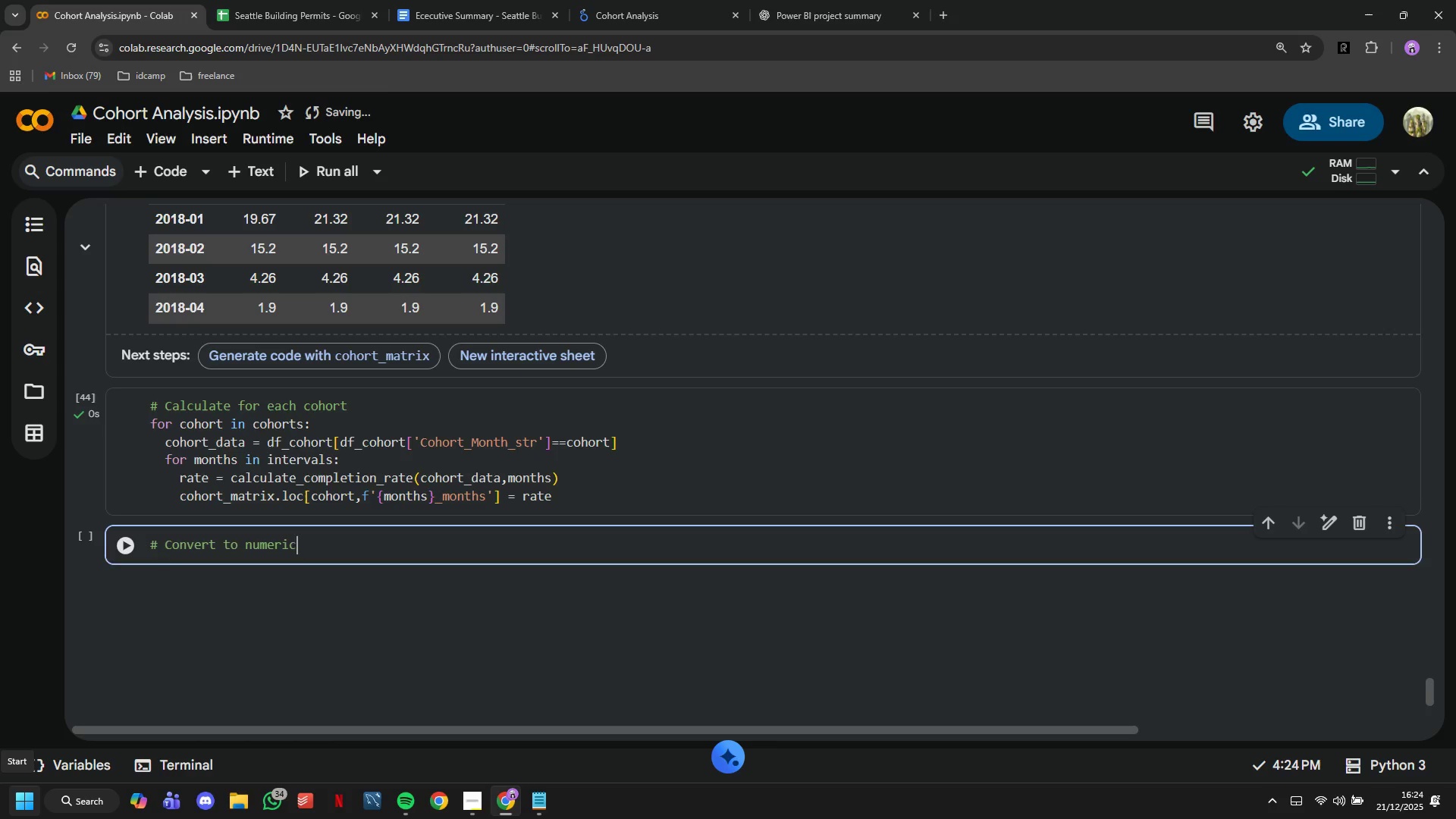 
key(Enter)
 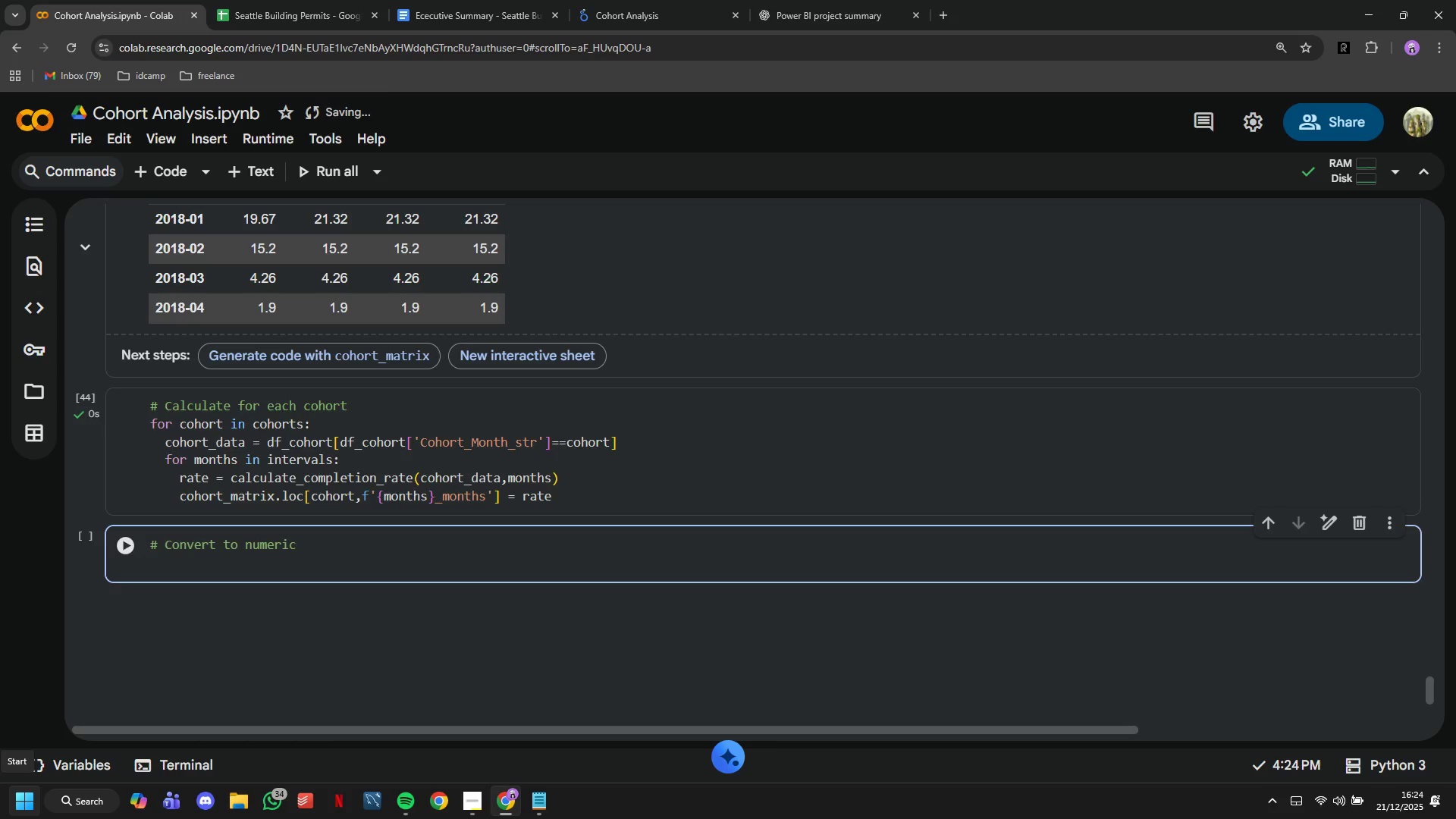 
type(for col in )
 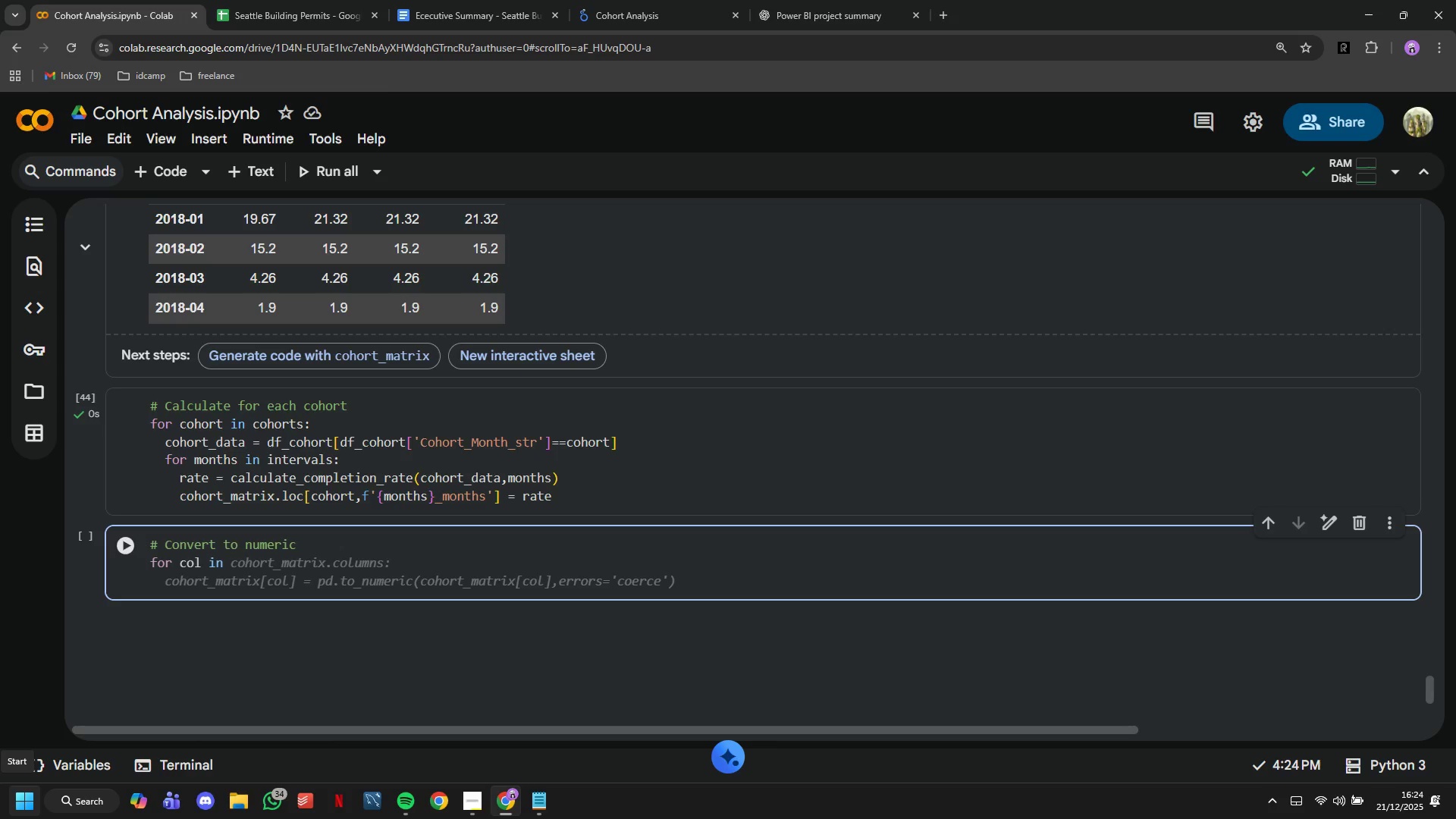 
key(CapsLock)
 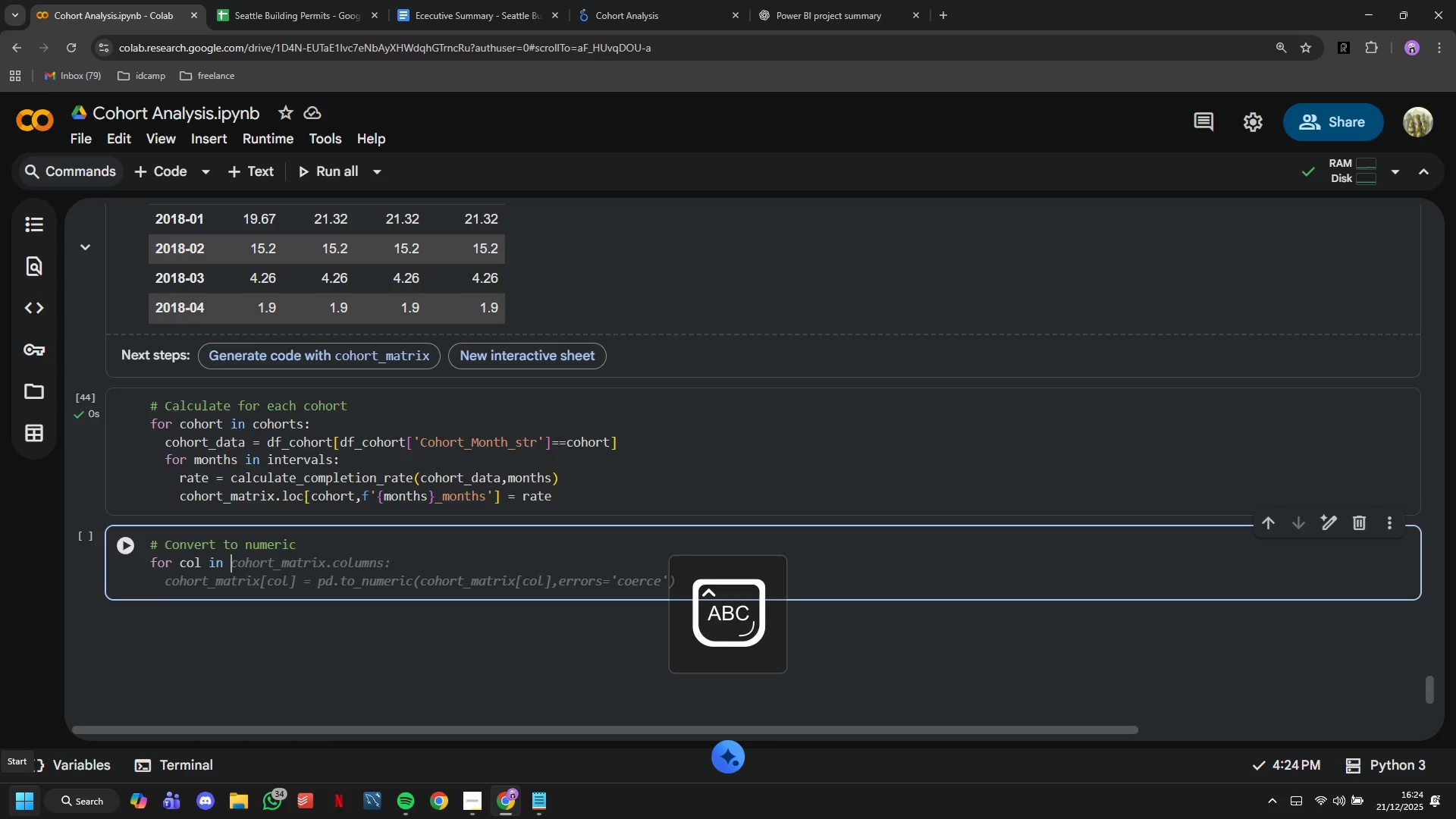 
key(CapsLock)
 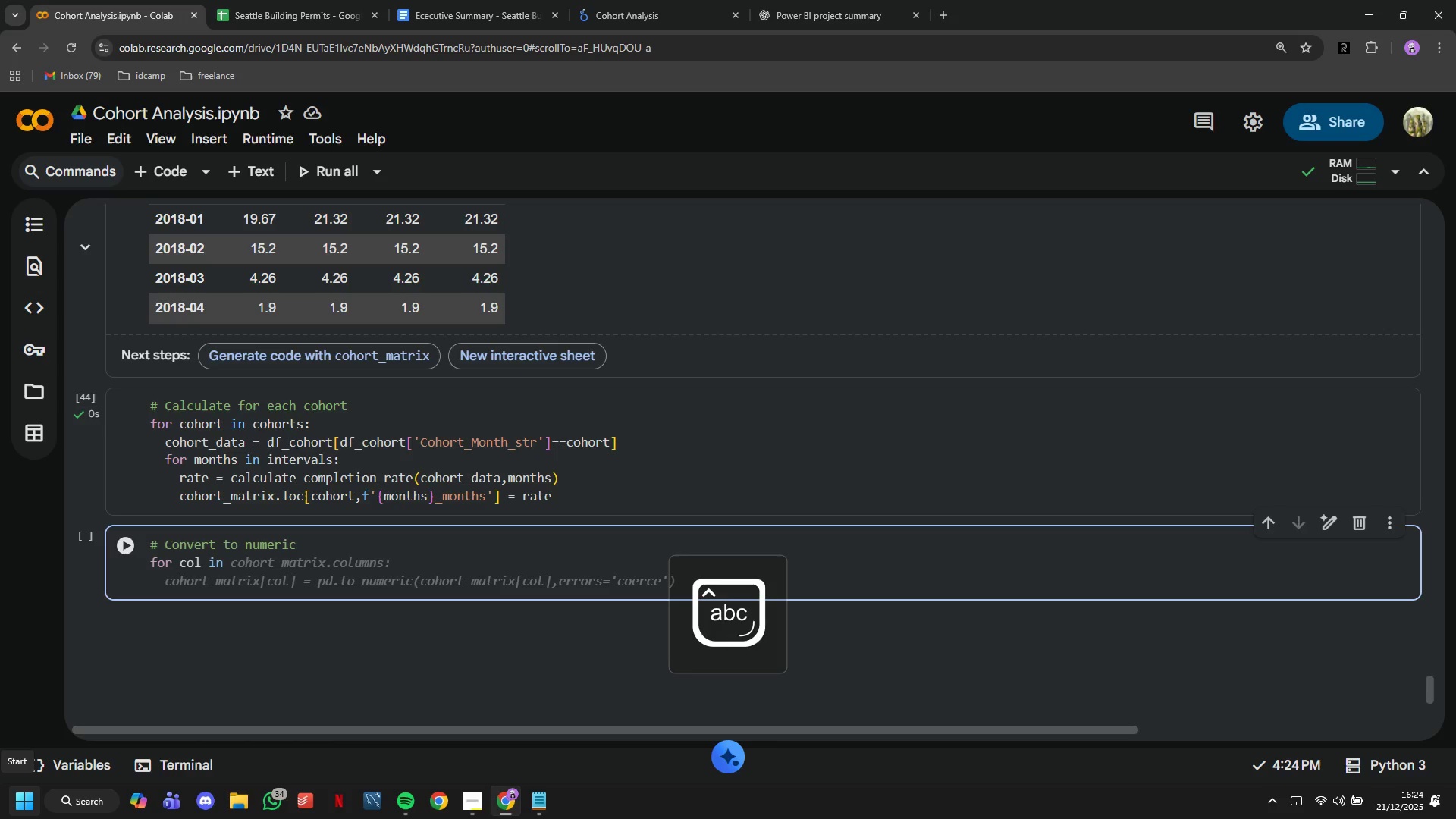 
key(Tab)
 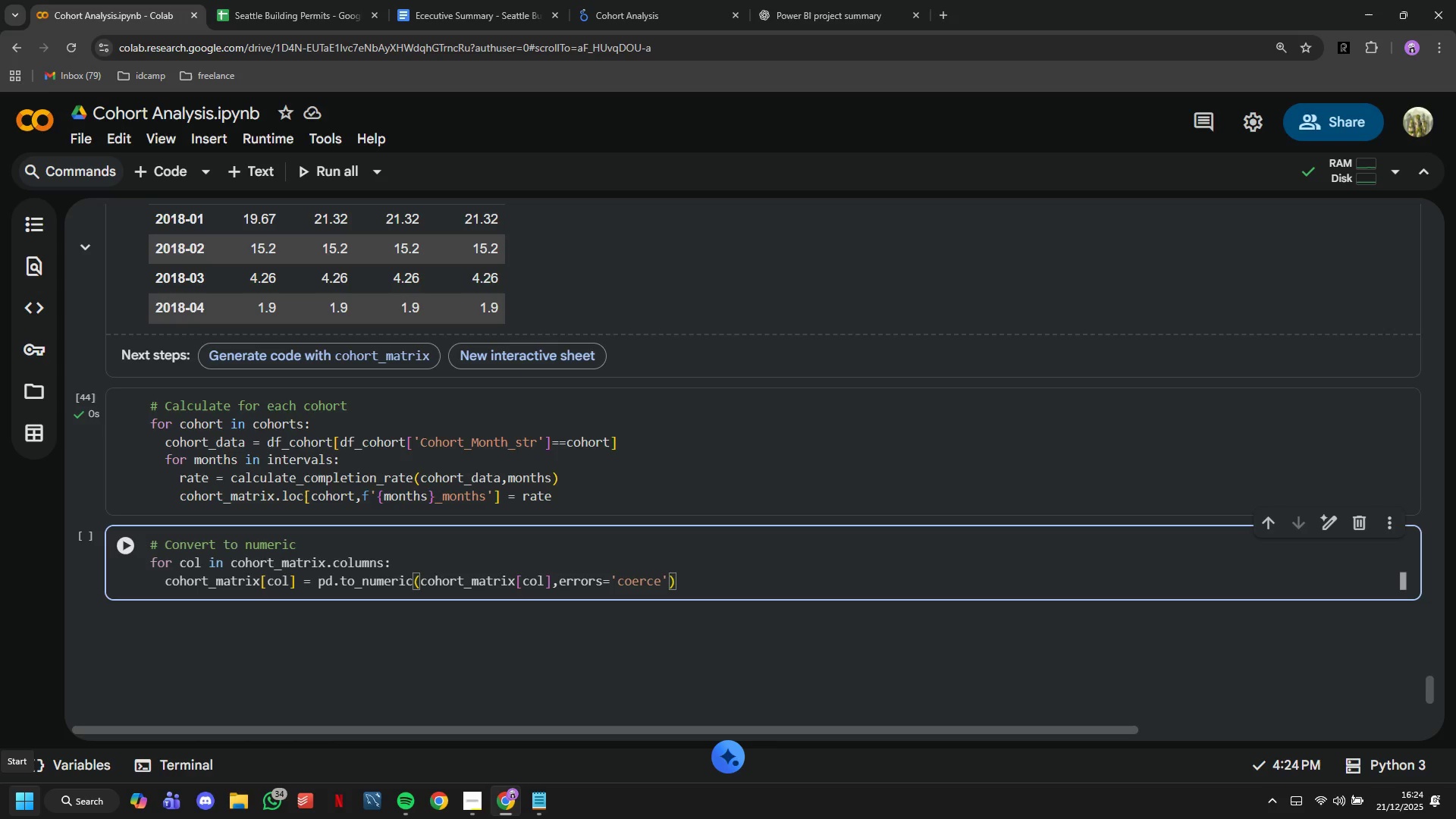 
key(Enter)
 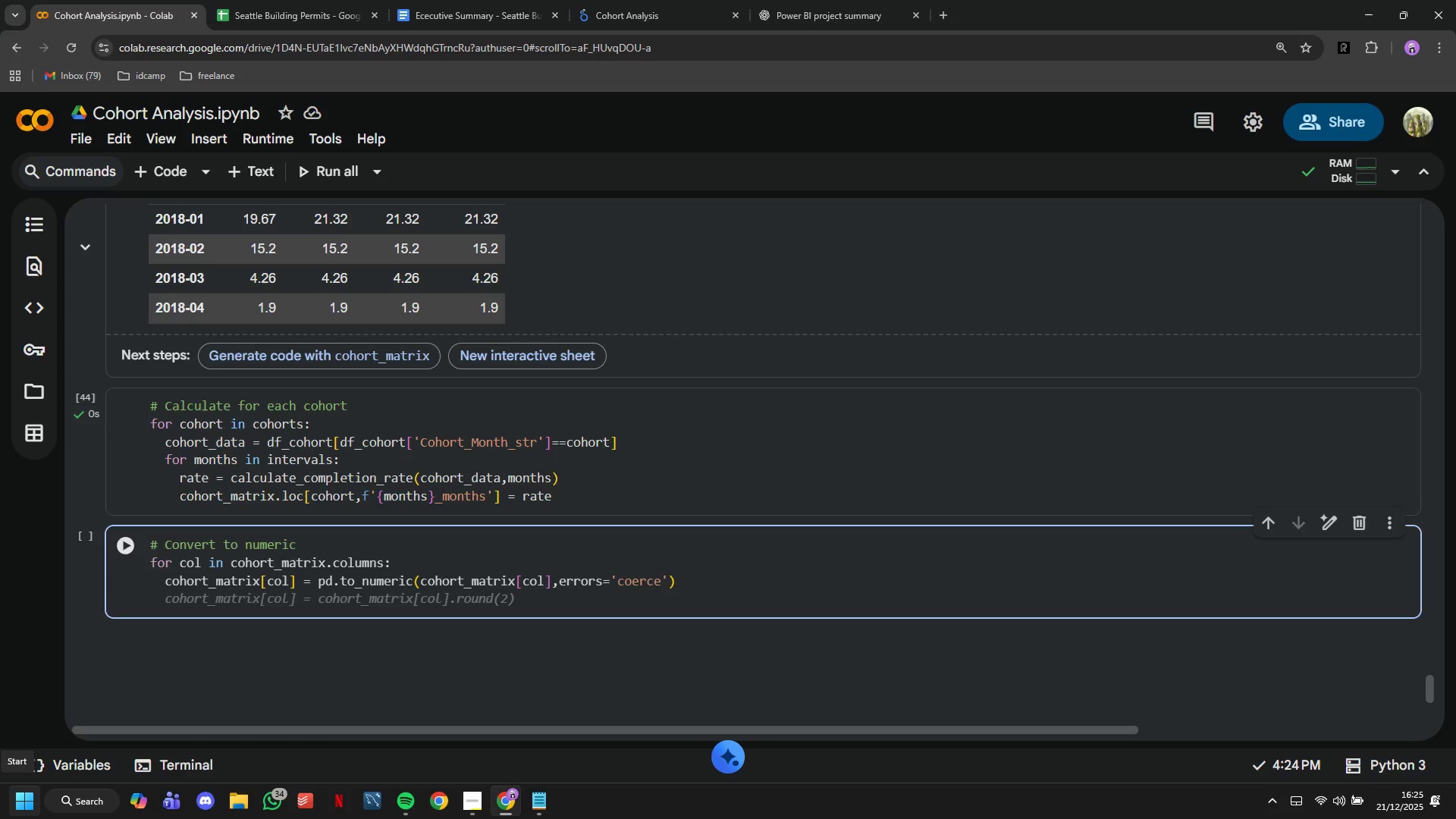 
key(Backspace)
 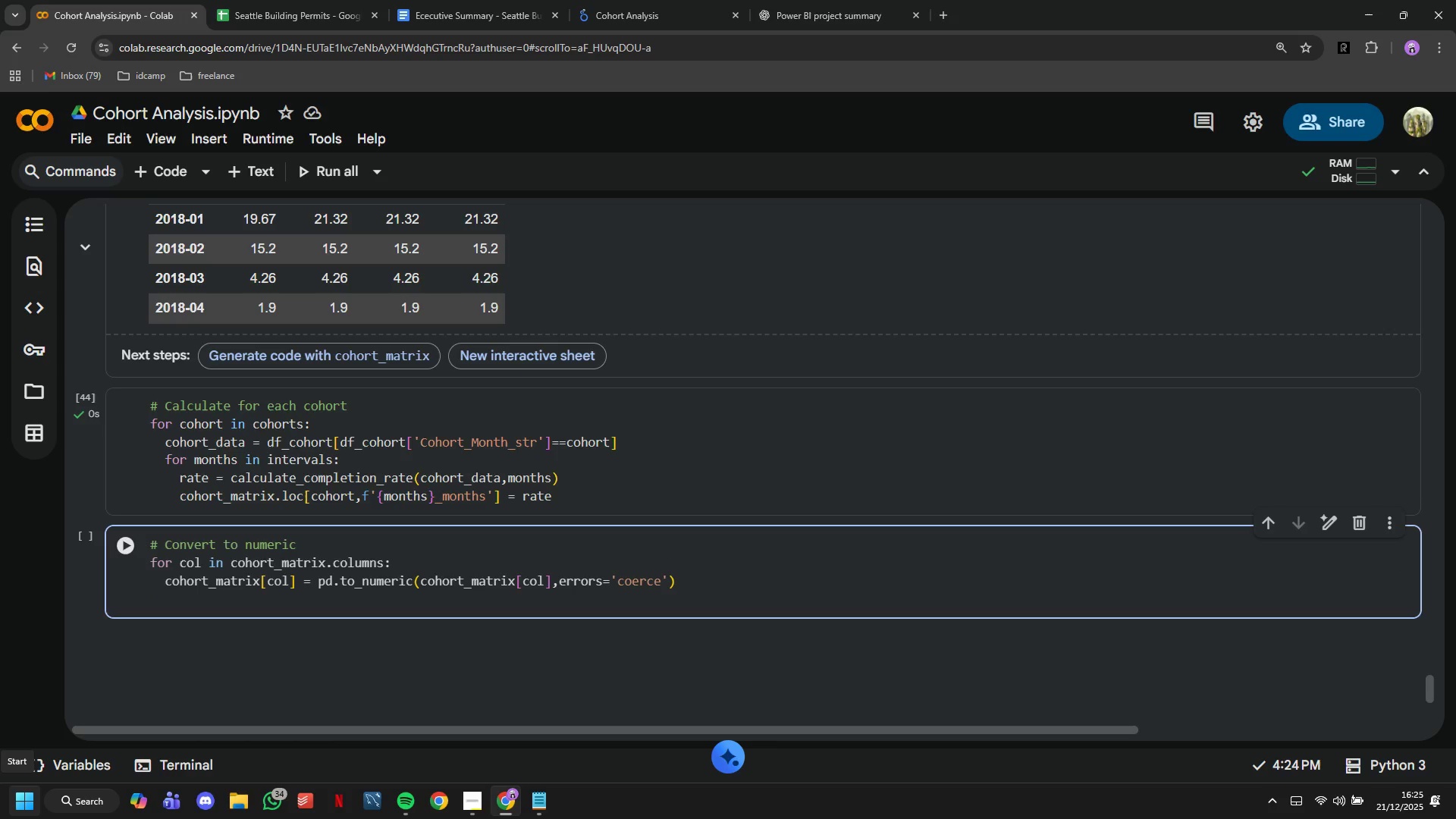 
key(Shift+ShiftLeft)
 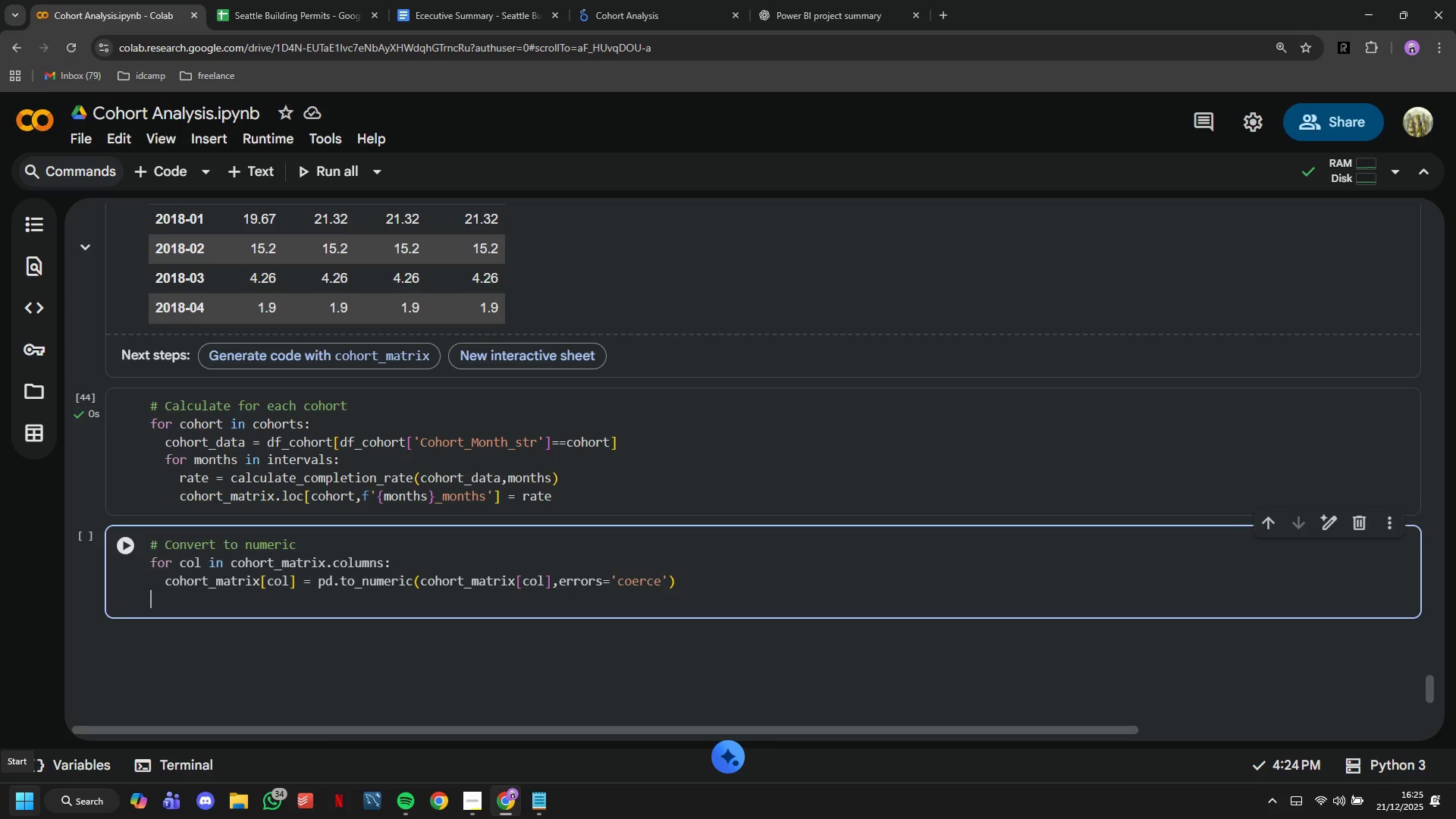 
key(Enter)
 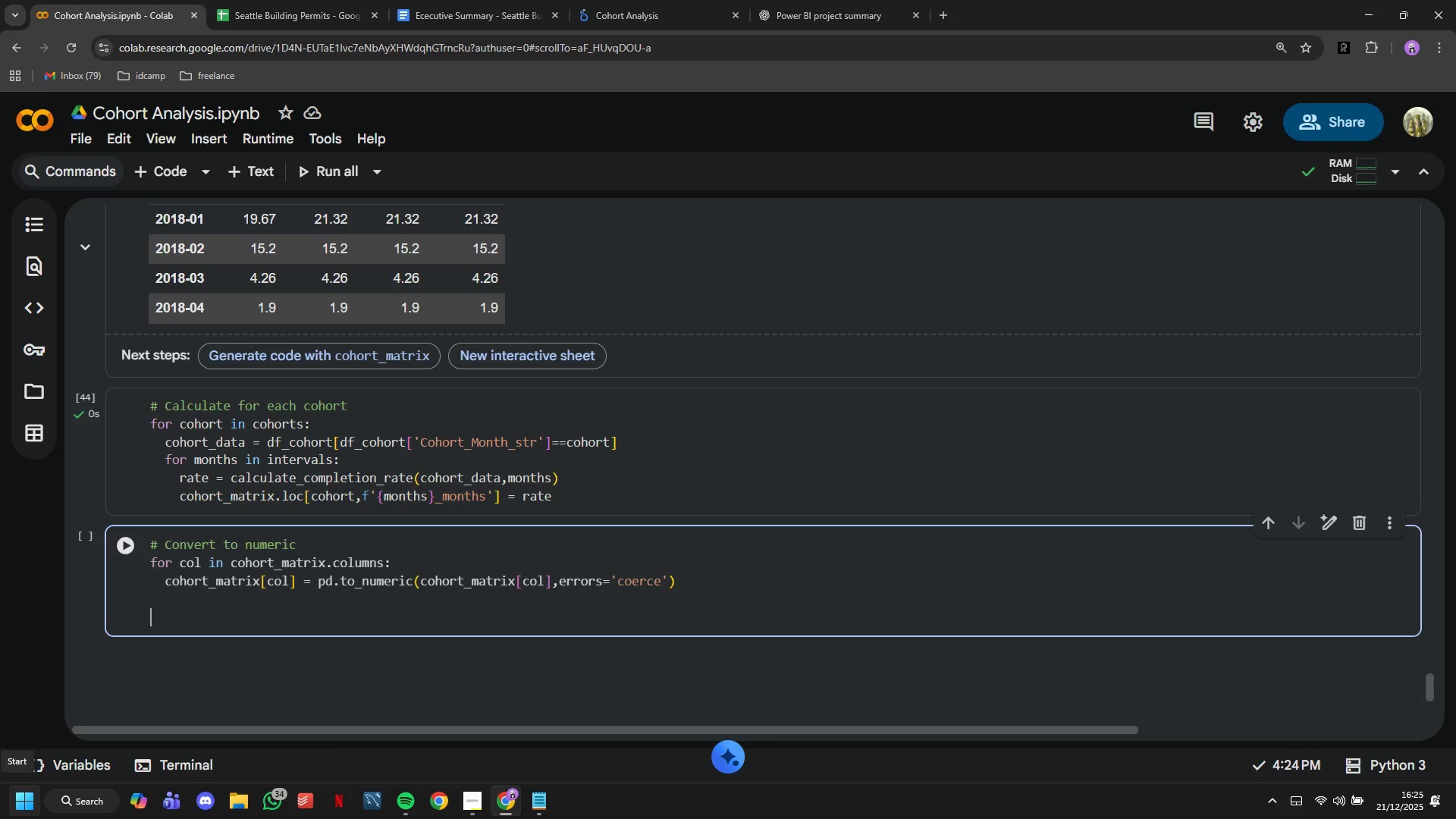 
type(@)
key(Backspace)
type(# Add cog=h)
key(Backspace)
key(Backspace)
key(Backspace)
type(hort size column)
 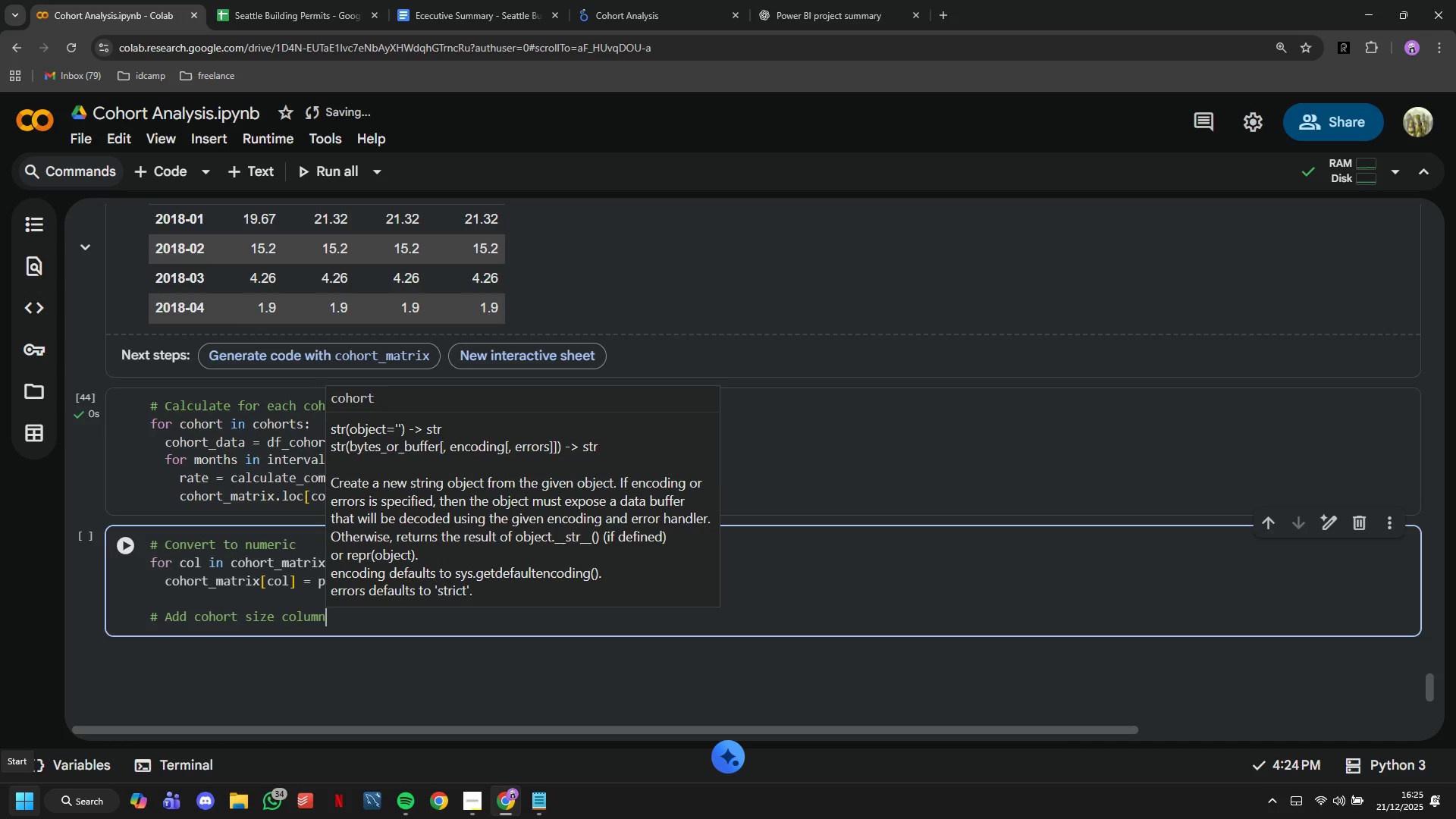 
 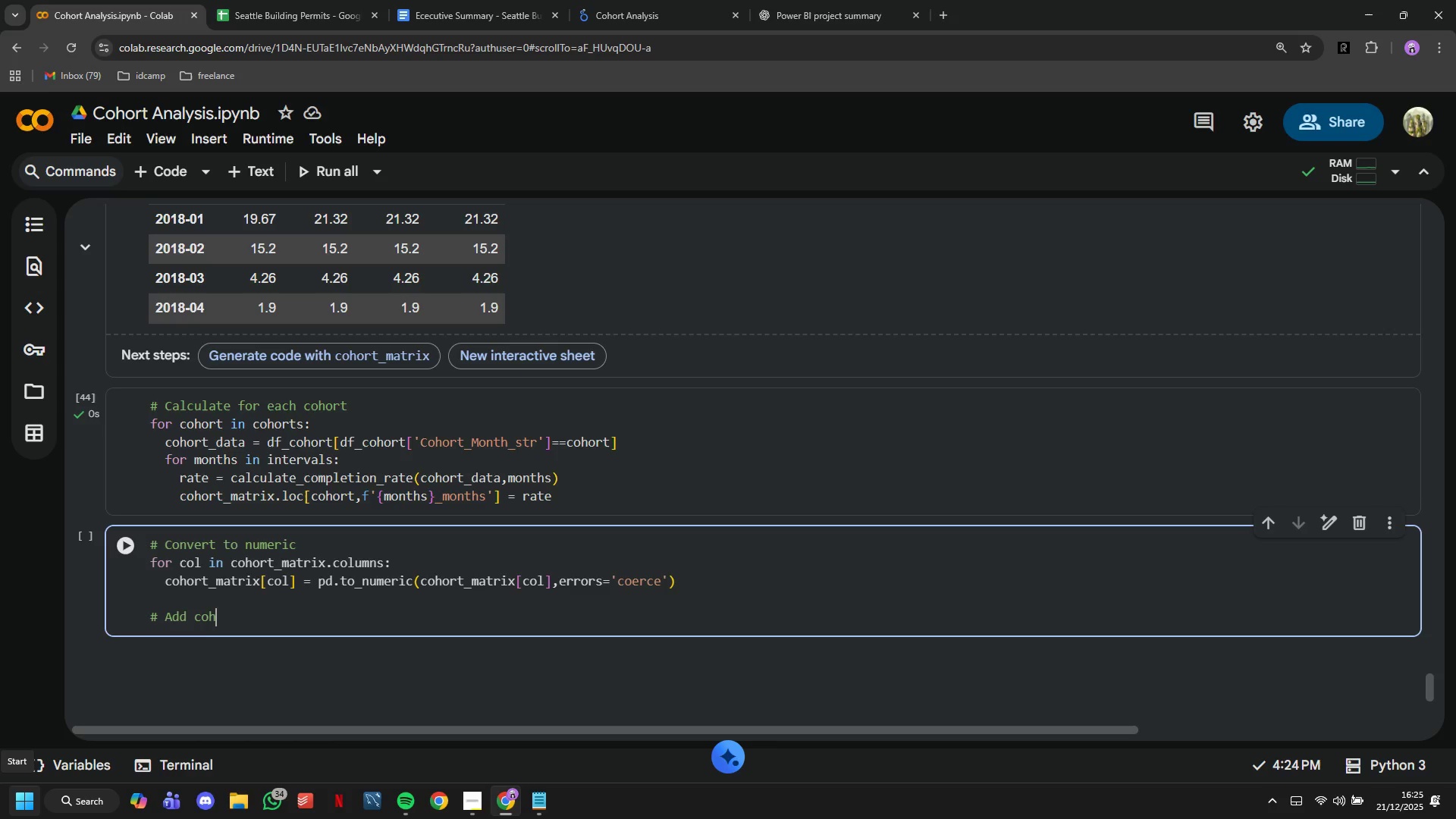 
key(Enter)
 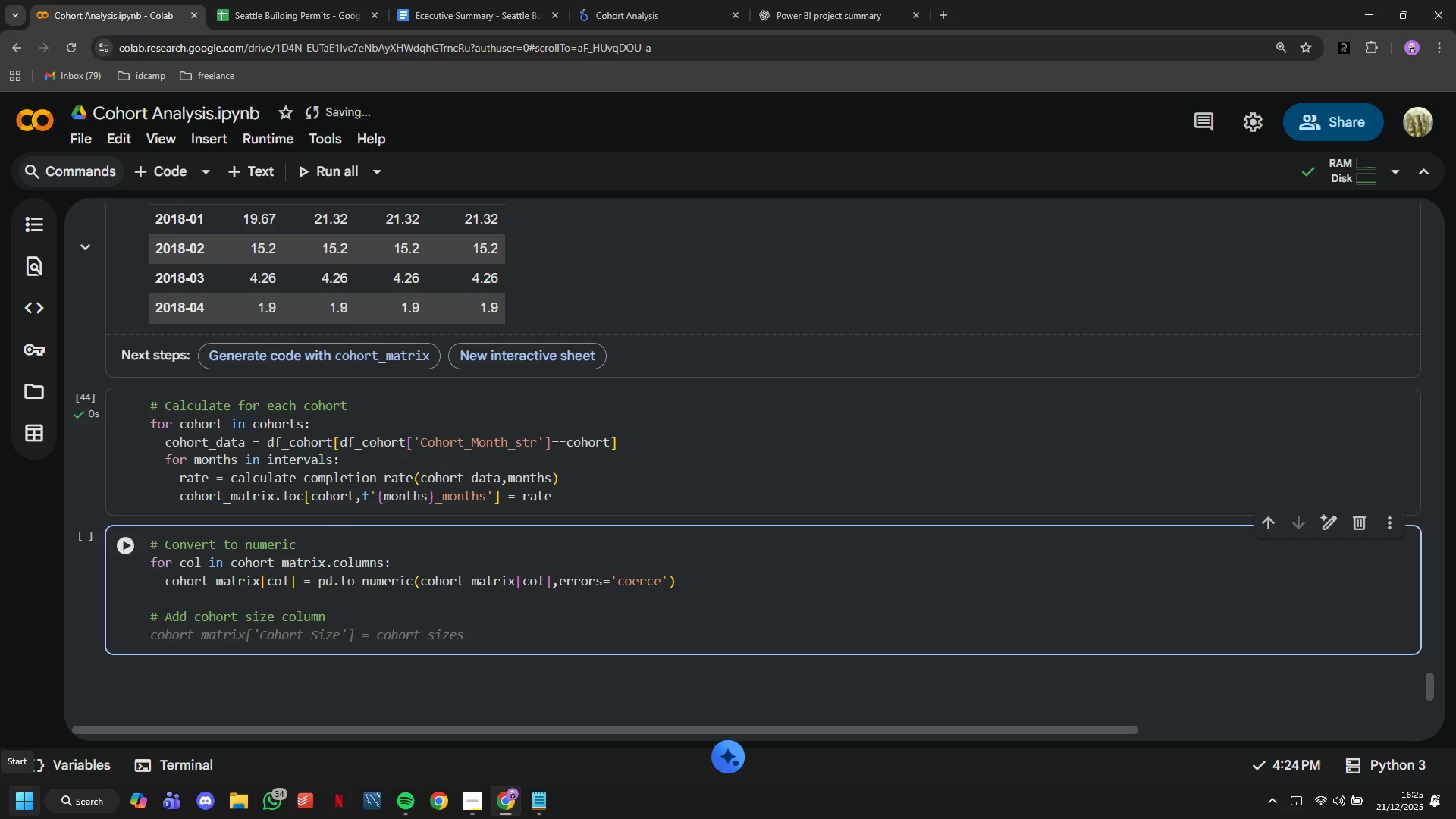 
type(cohort_)
key(Tab)
key(Tab)
 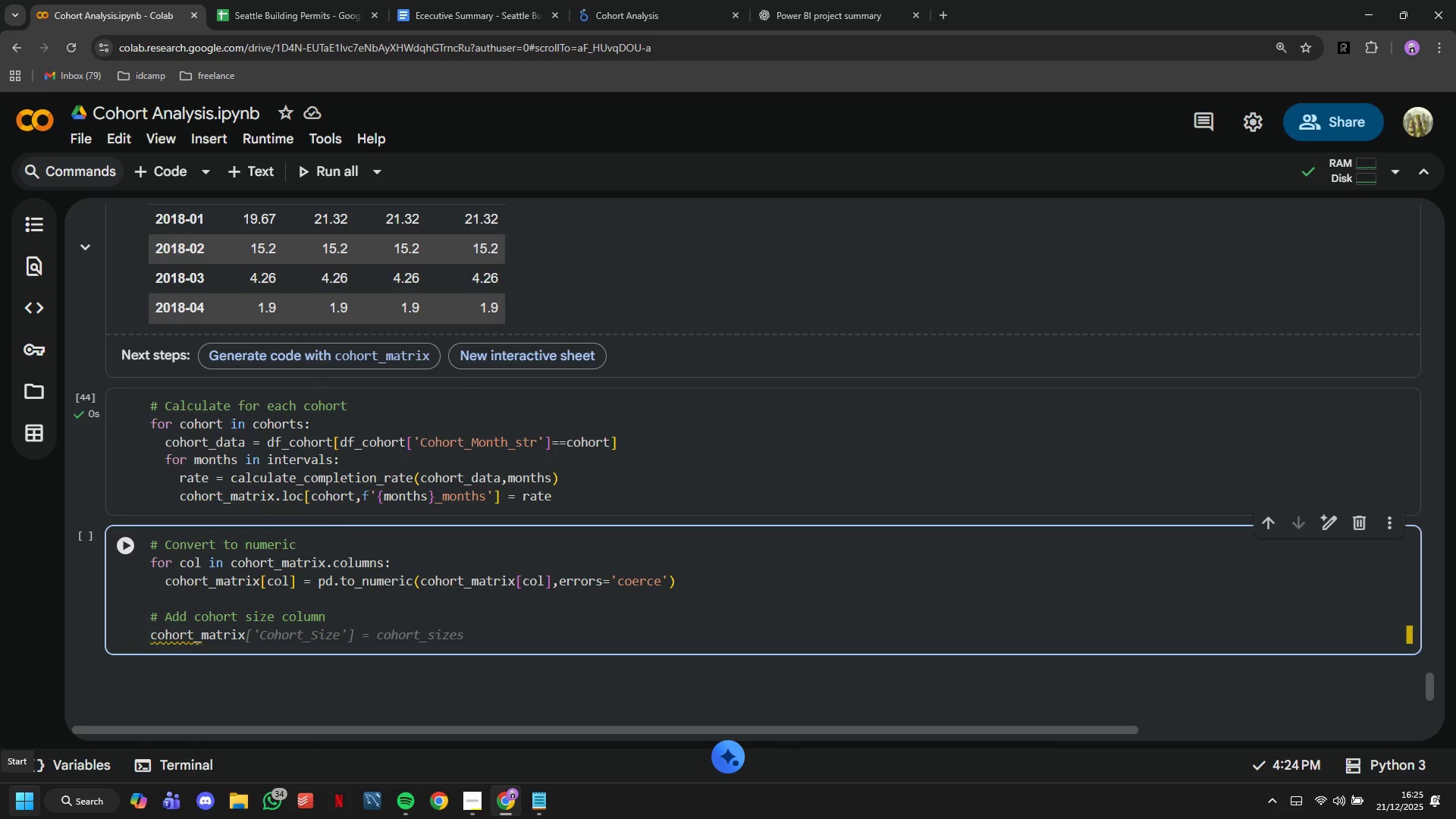 
key(Enter)
 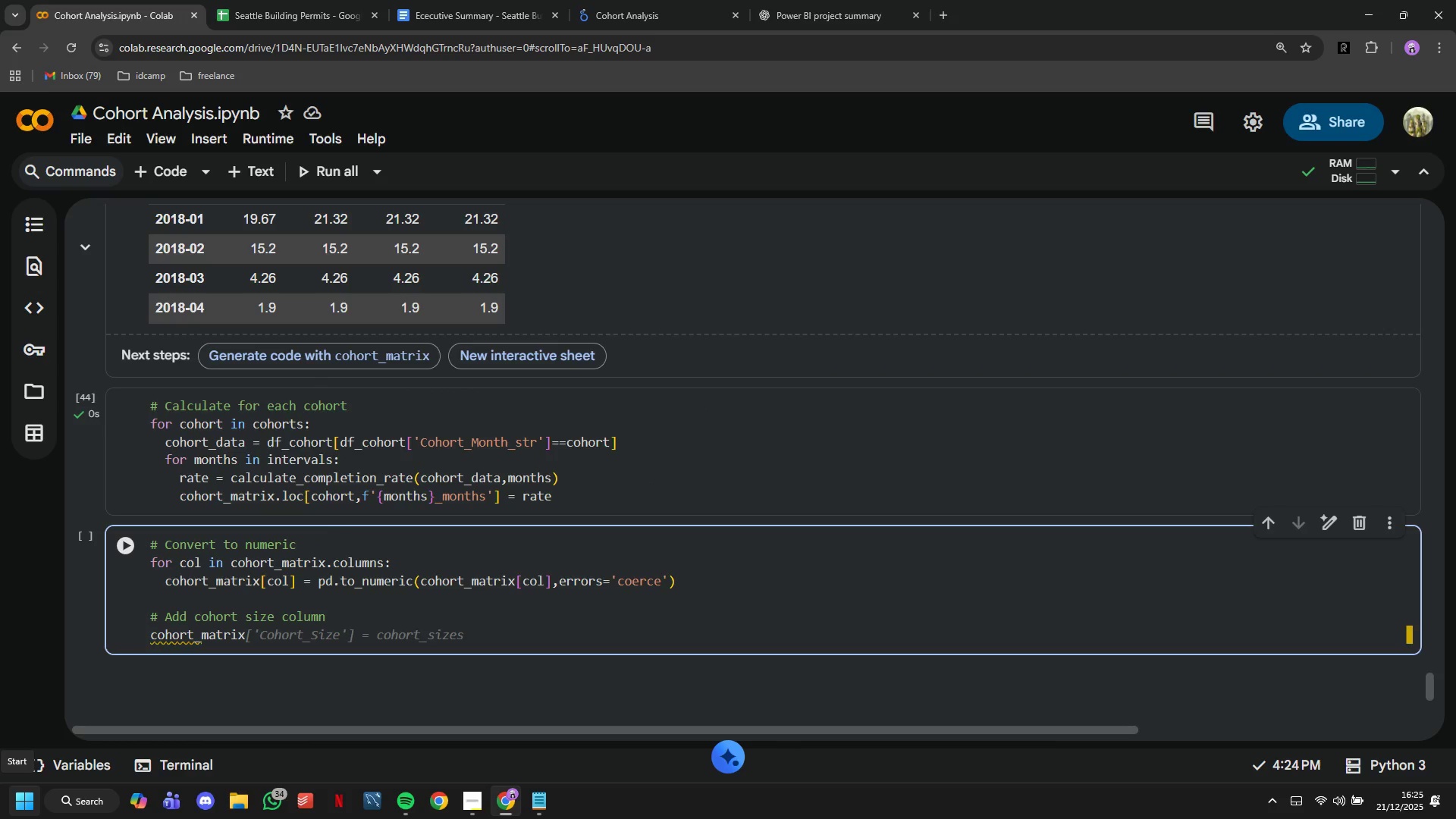 
key(Enter)
 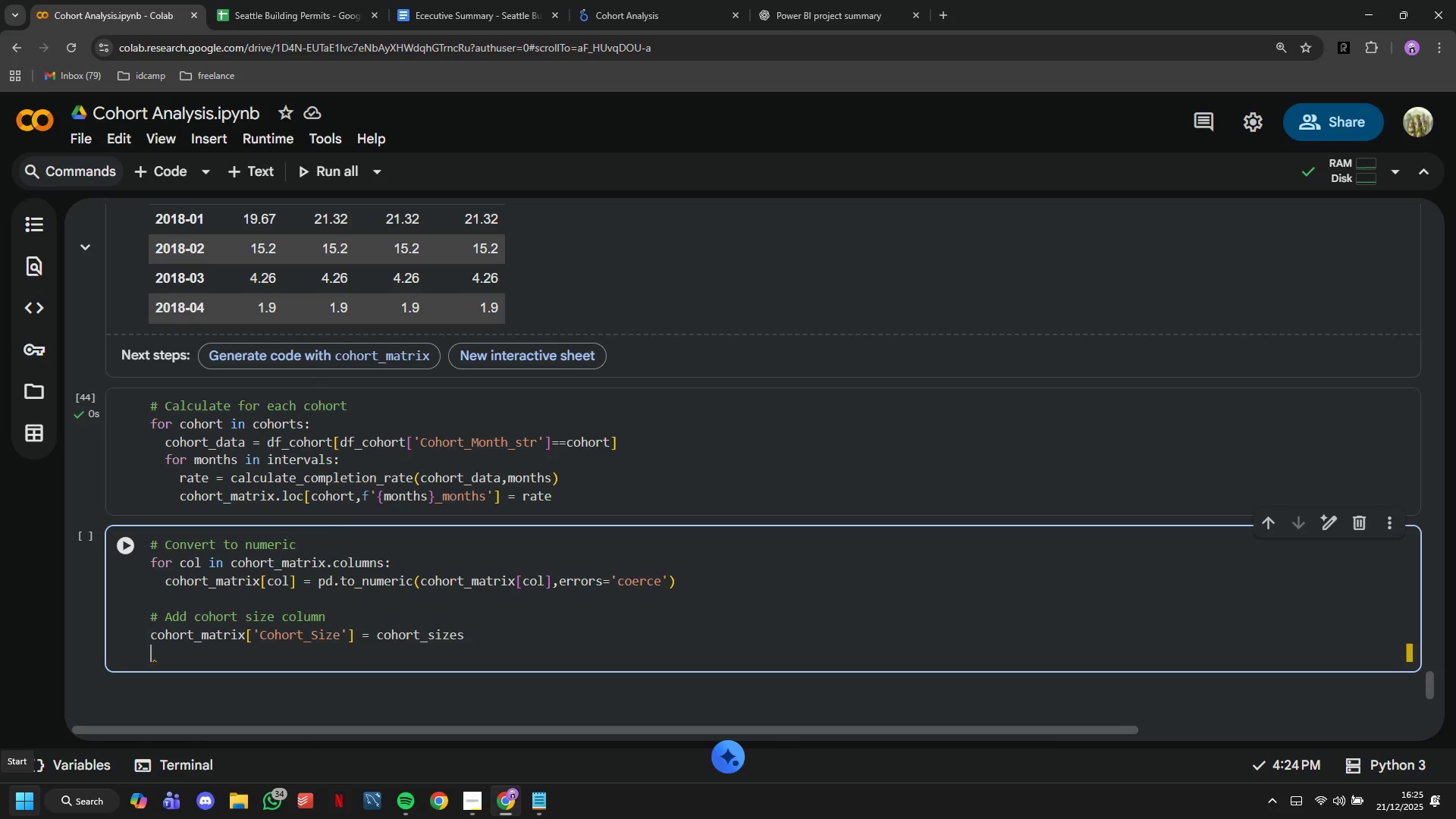 
type(# Reorder columns: Seze first,)
key(Backspace)
key(Backspace)
key(Backspace)
key(Backspace)
key(Backspace)
key(Backspace)
key(Backspace)
key(Backspace)
key(Backspace)
key(Backspace)
type(ize firstm t)
key(Backspace)
key(Backspace)
key(Backspace)
type(, then completion rates)
 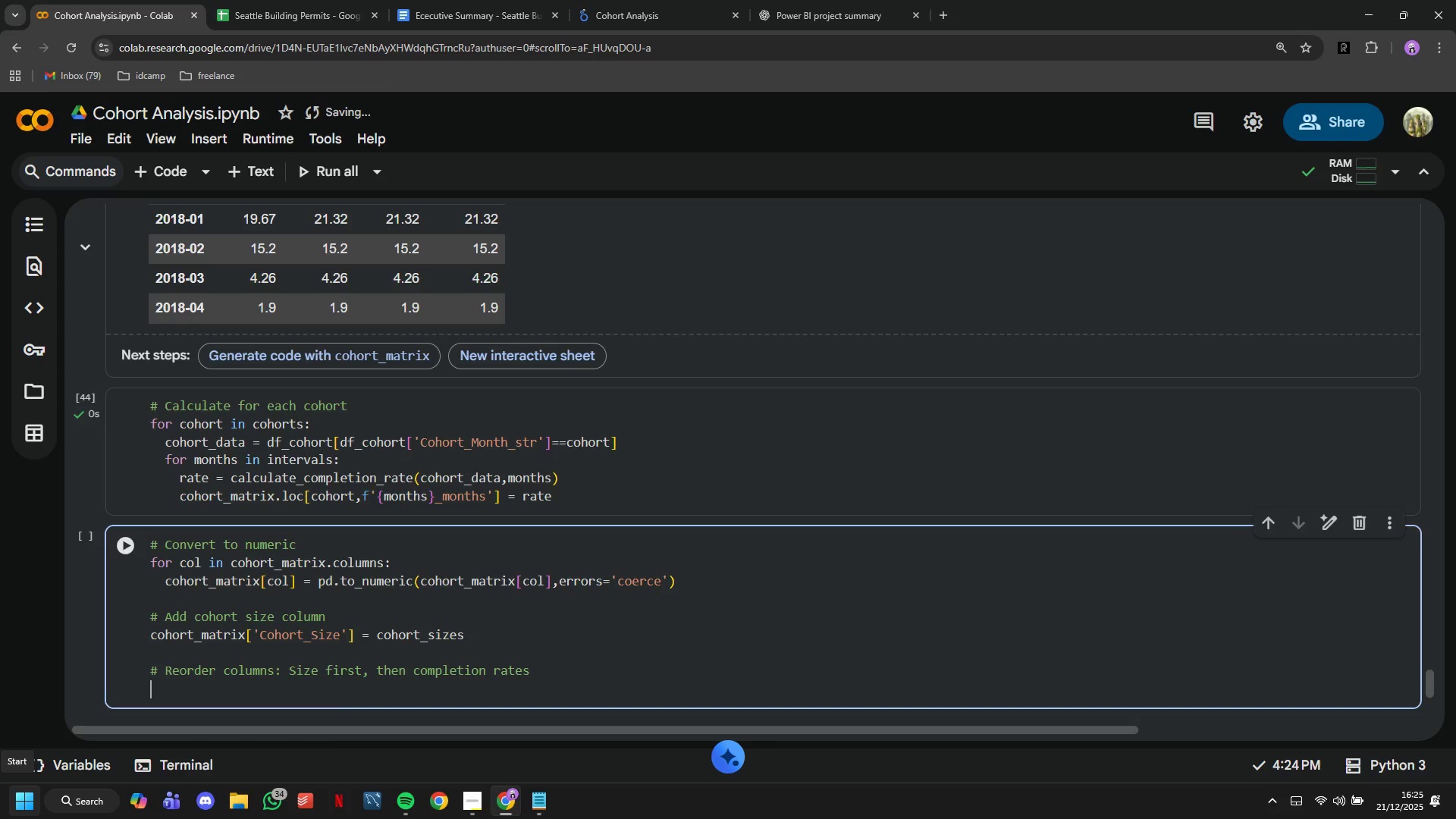 
 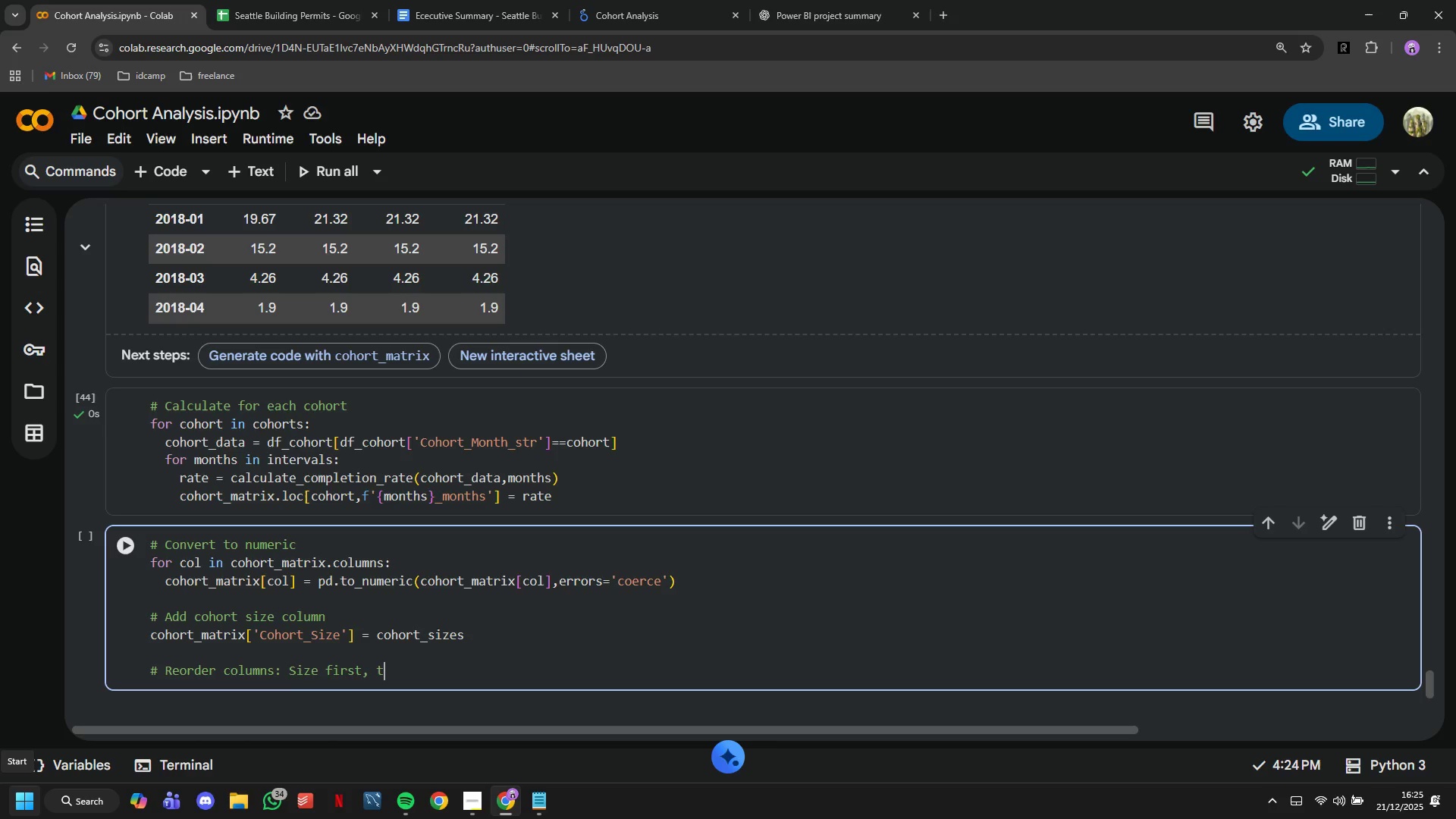 
key(Enter)
 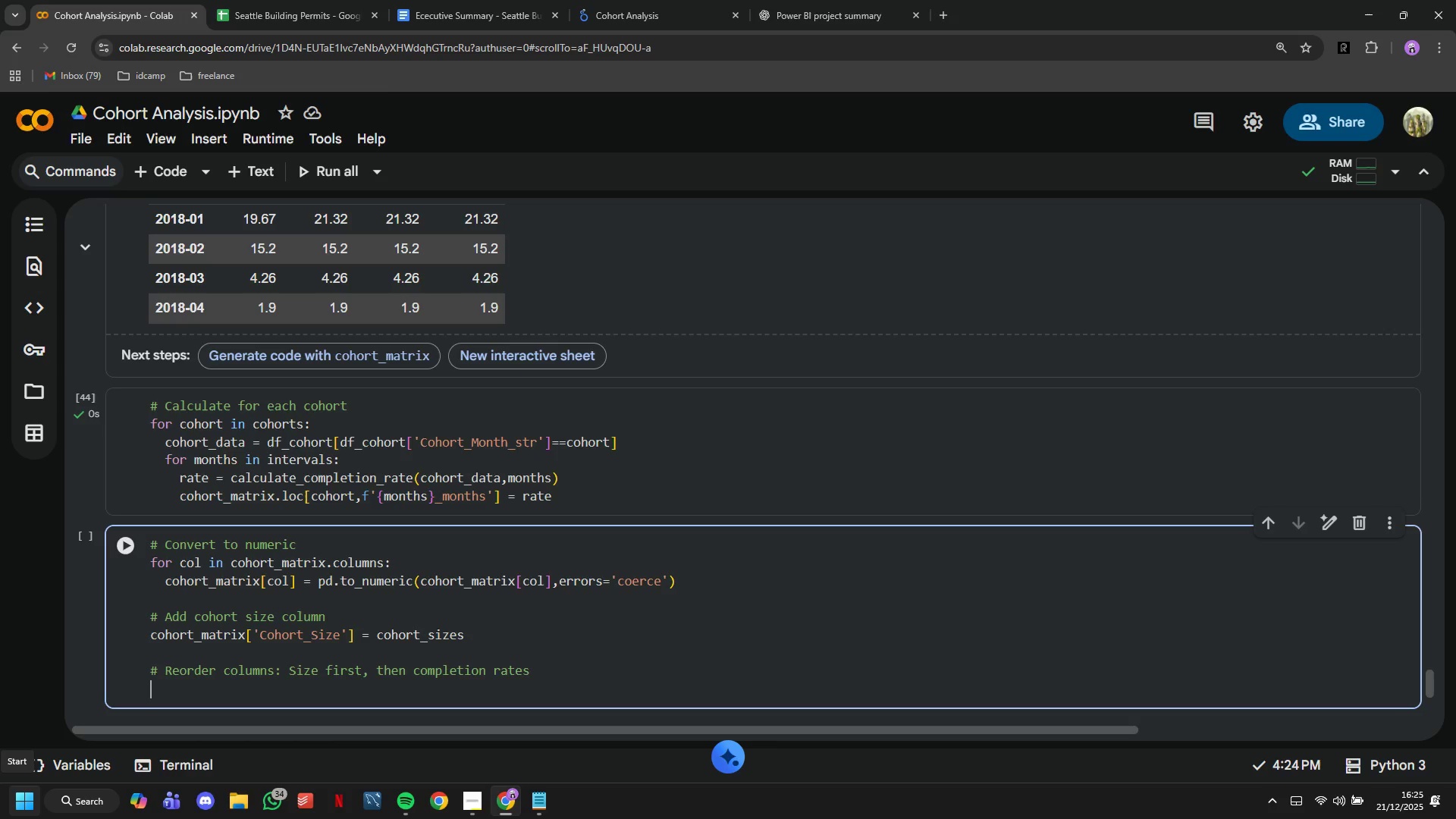 
type(cl\)
key(Backspace)
key(Backspace)
type(ols = ['Cohort_Size)
 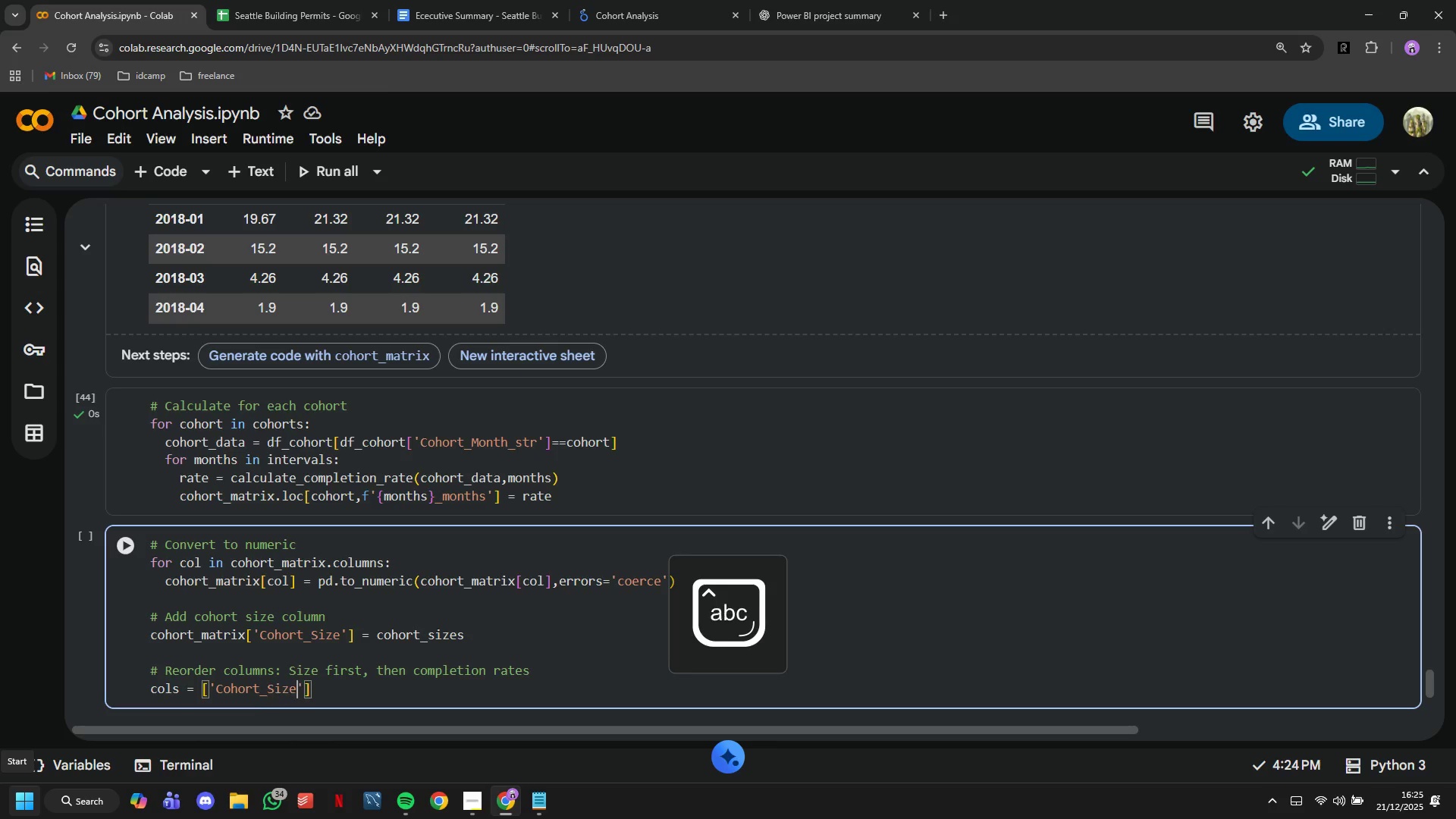 
key(ArrowRight)
 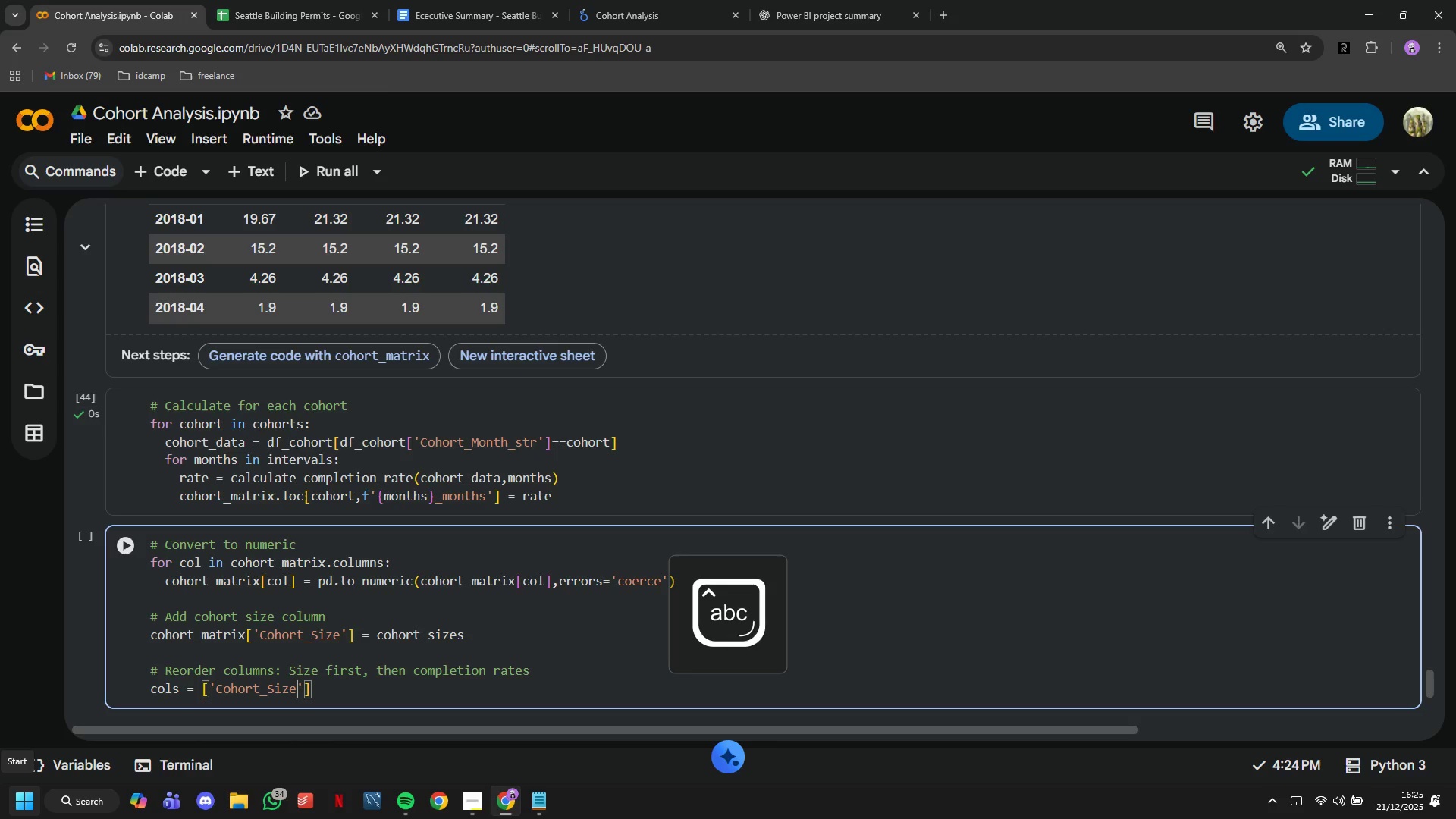 
key(ArrowRight)
 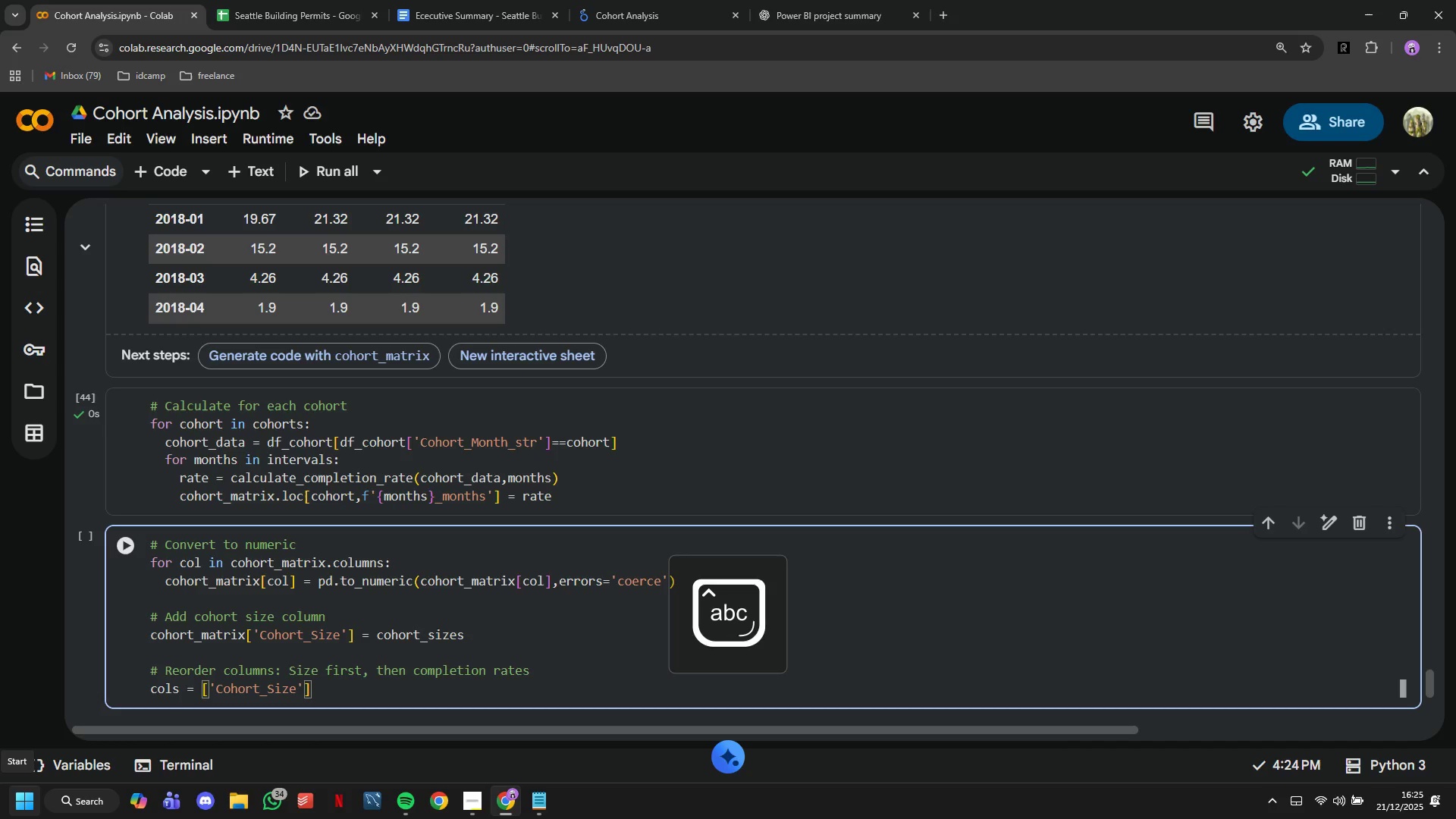 
key(Space)
 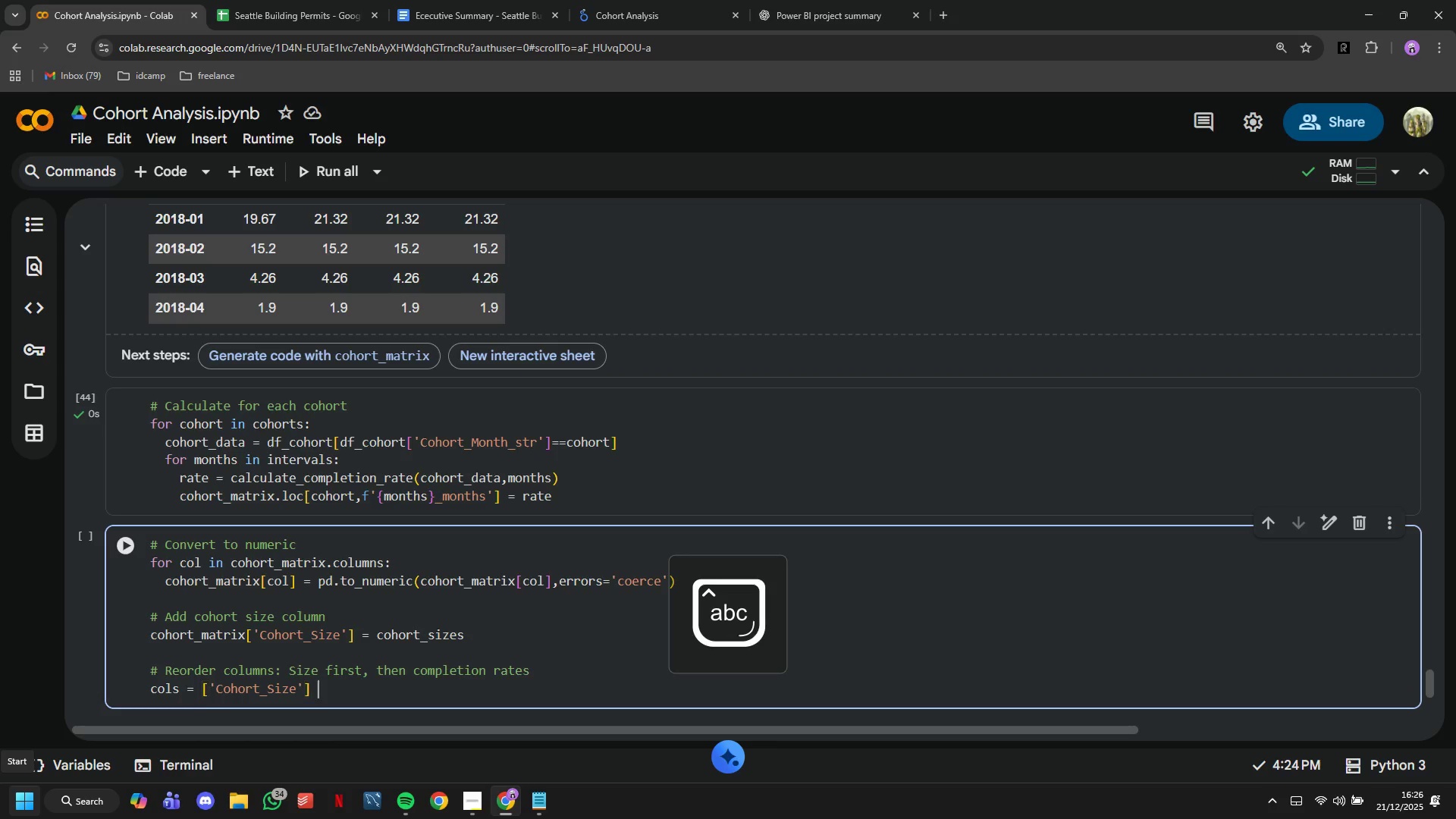 
key(Shift+Equal)
 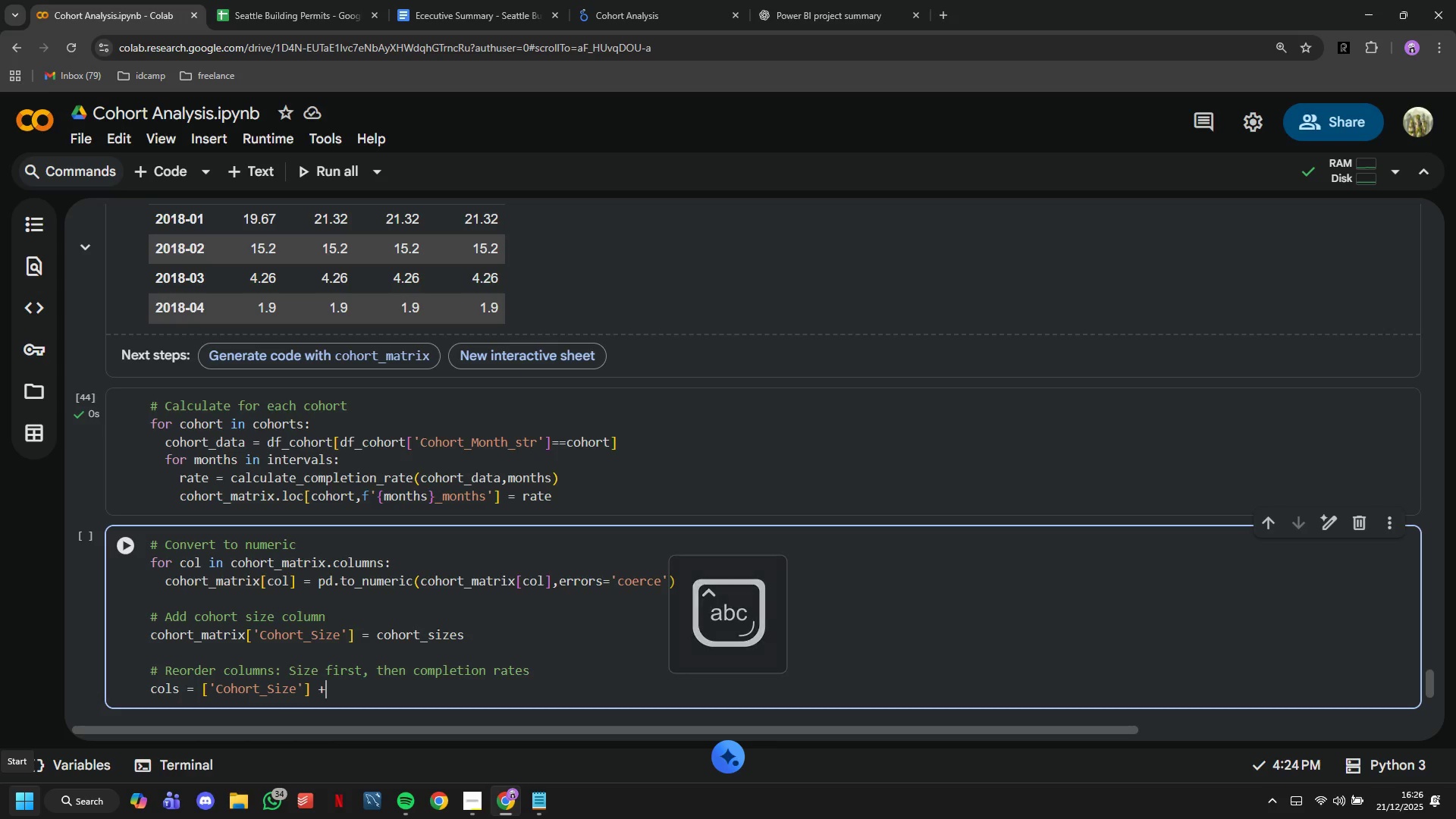 
key(Space)
 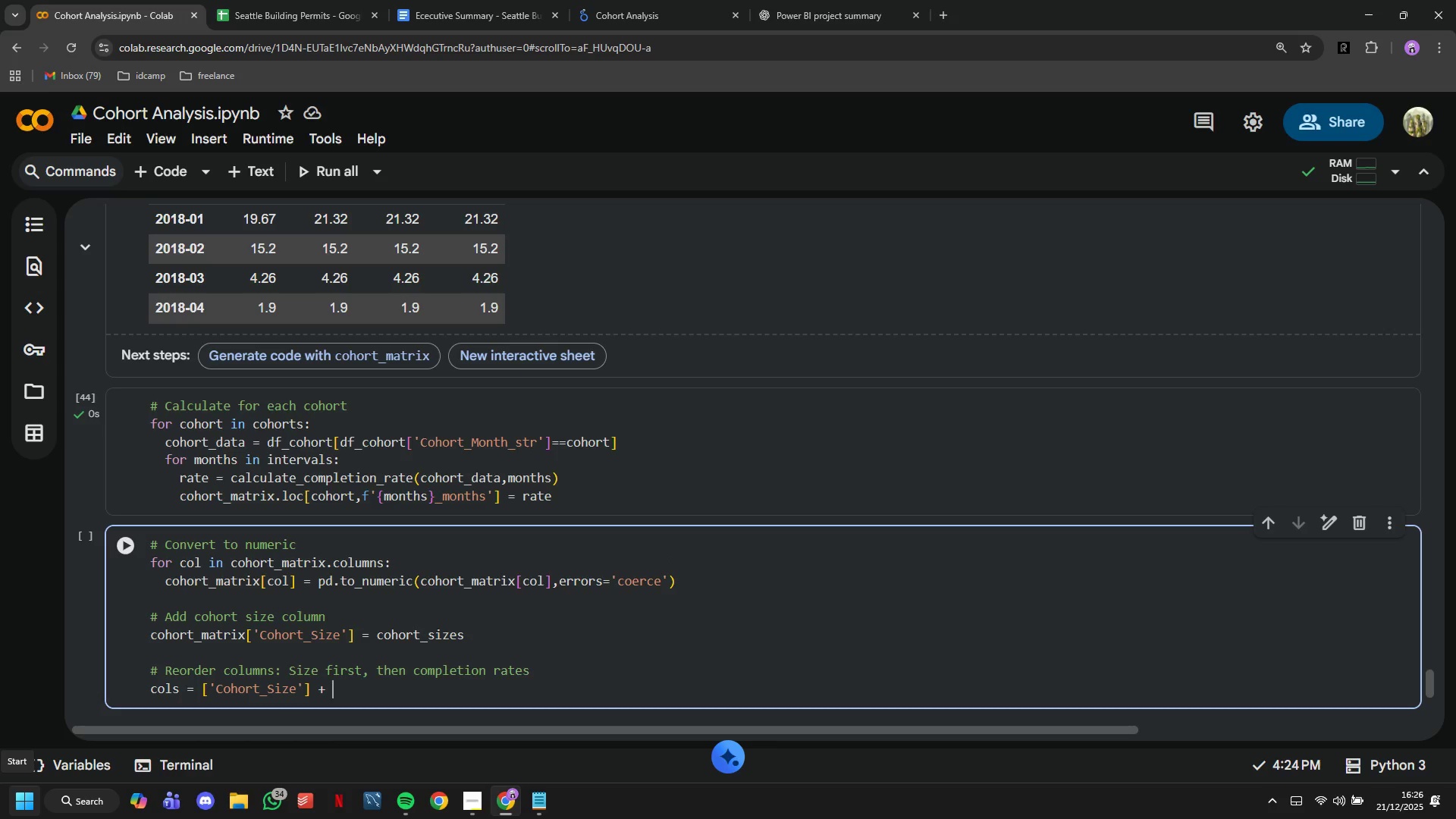 
key(BracketLeft)
 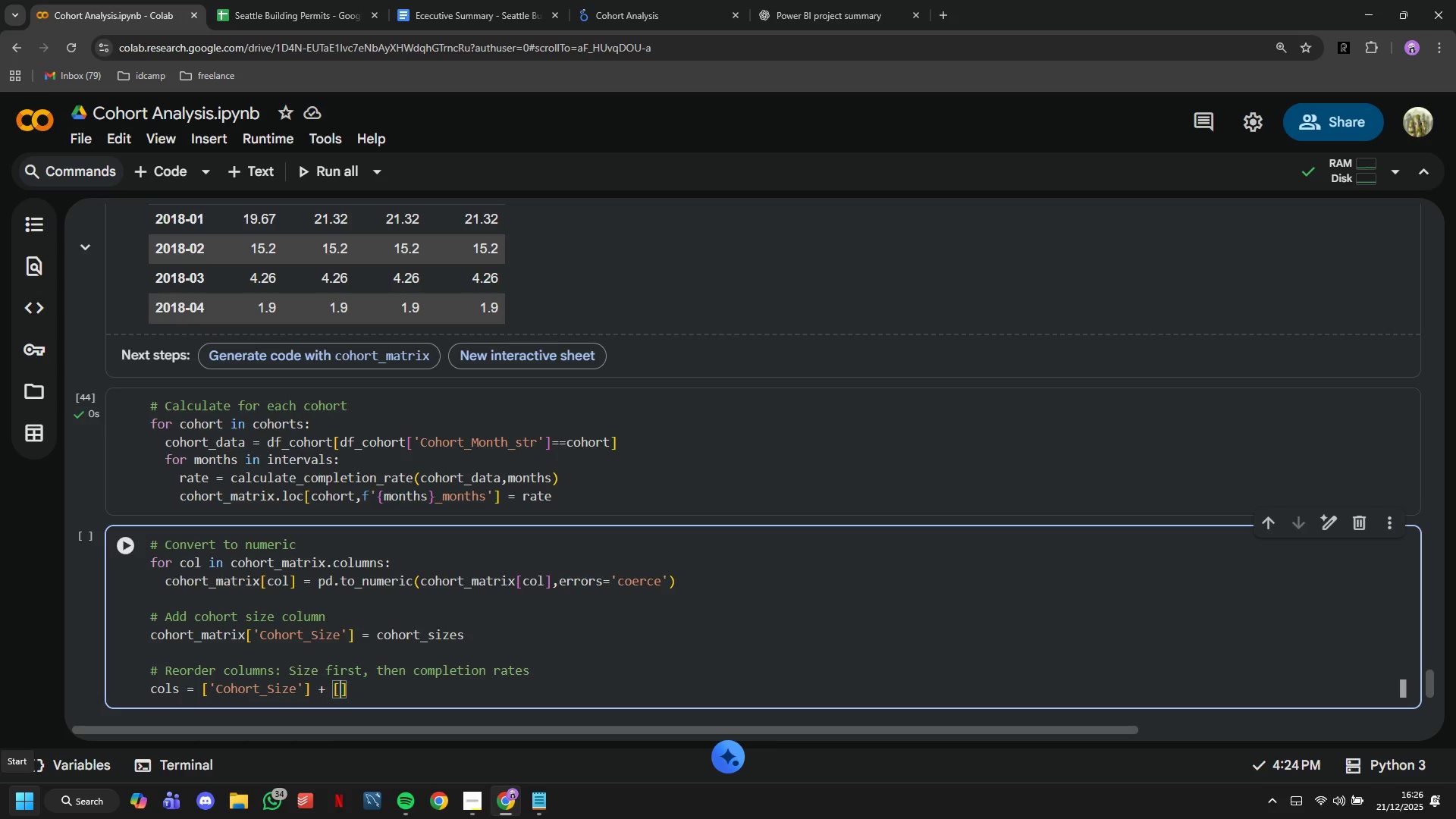 
key(F)
 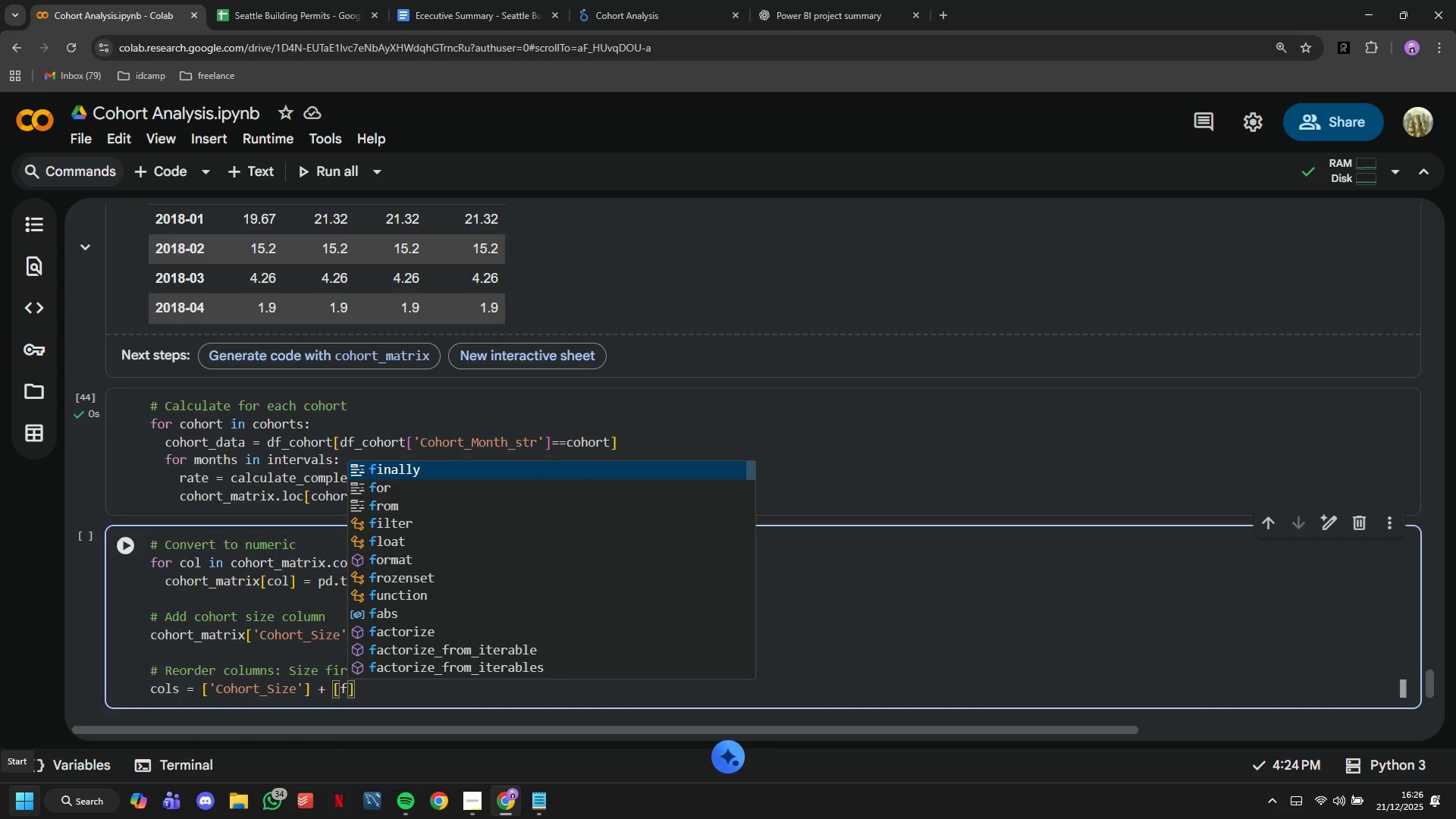 
key(Quote)
 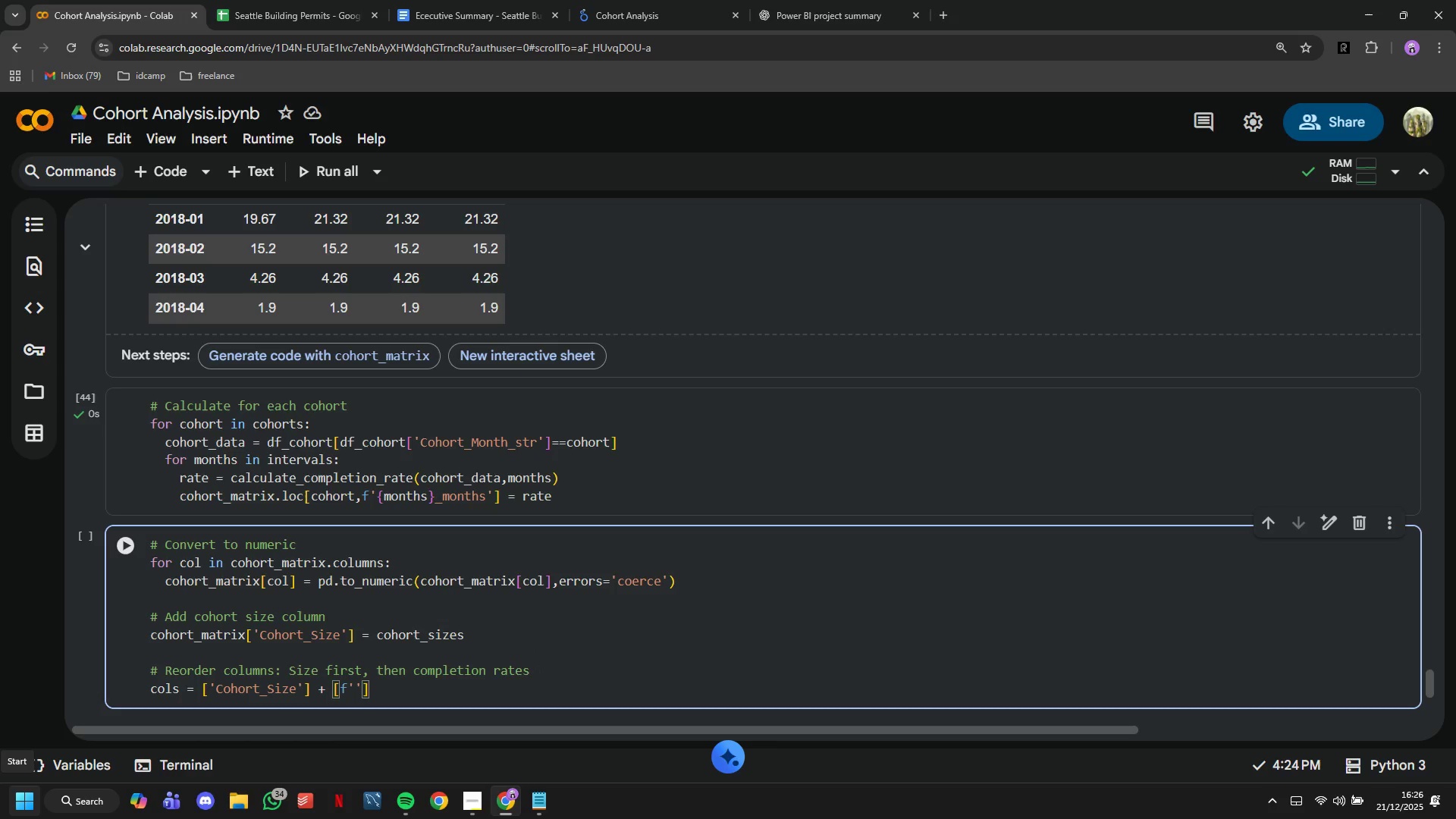 
key(Shift+BracketLeft)
 